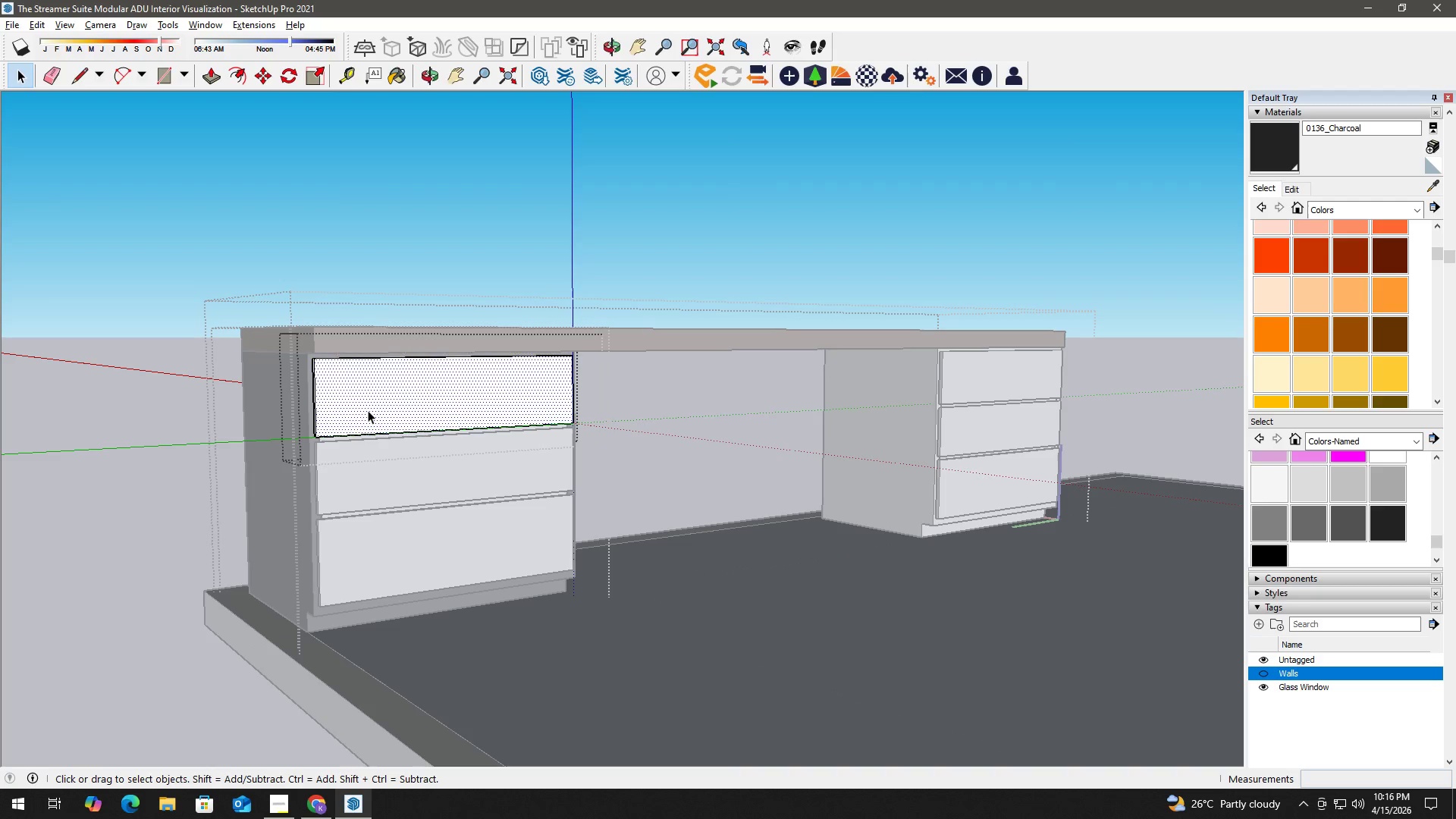 
triple_click([368, 410])
 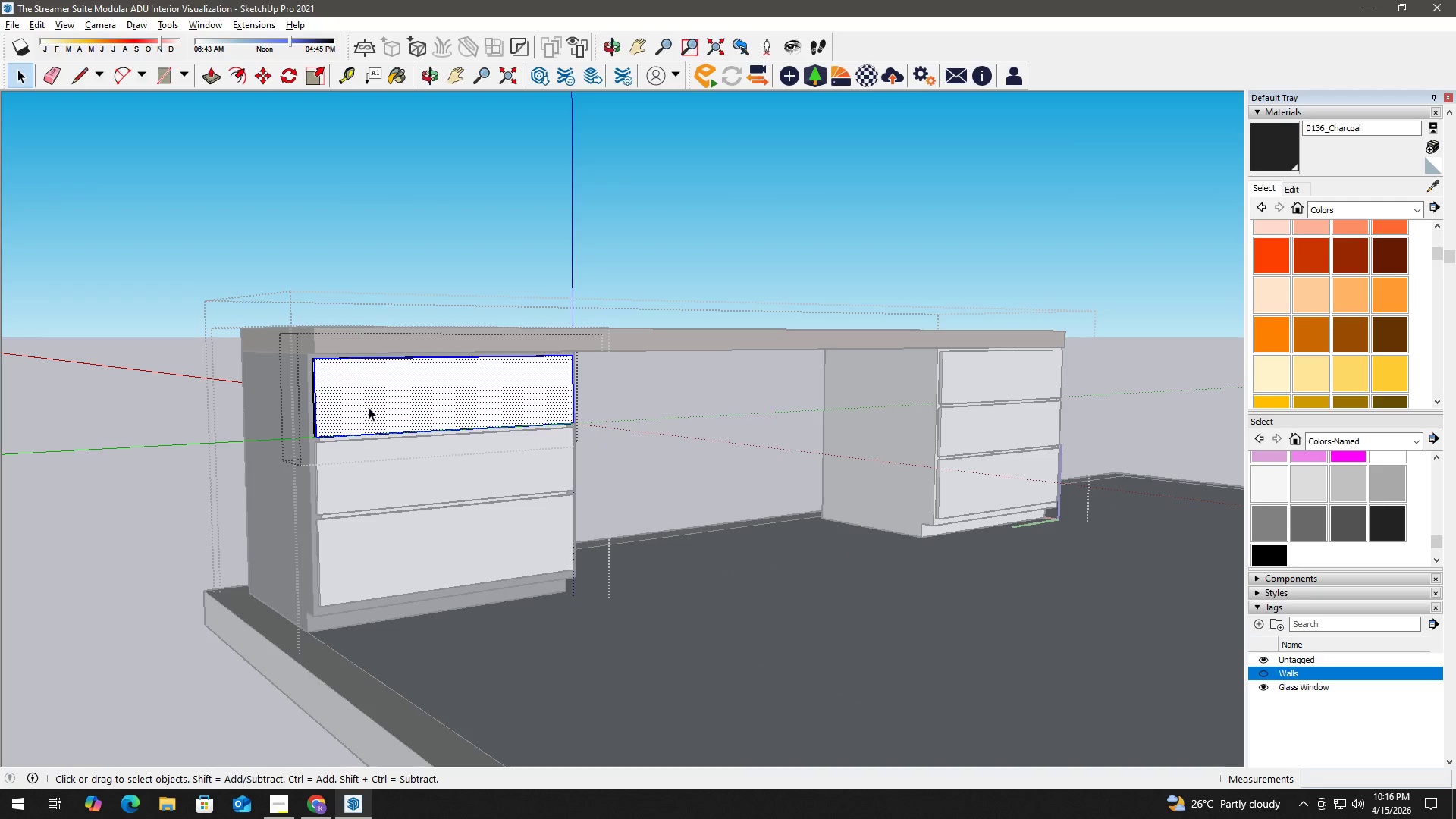 
key(B)
 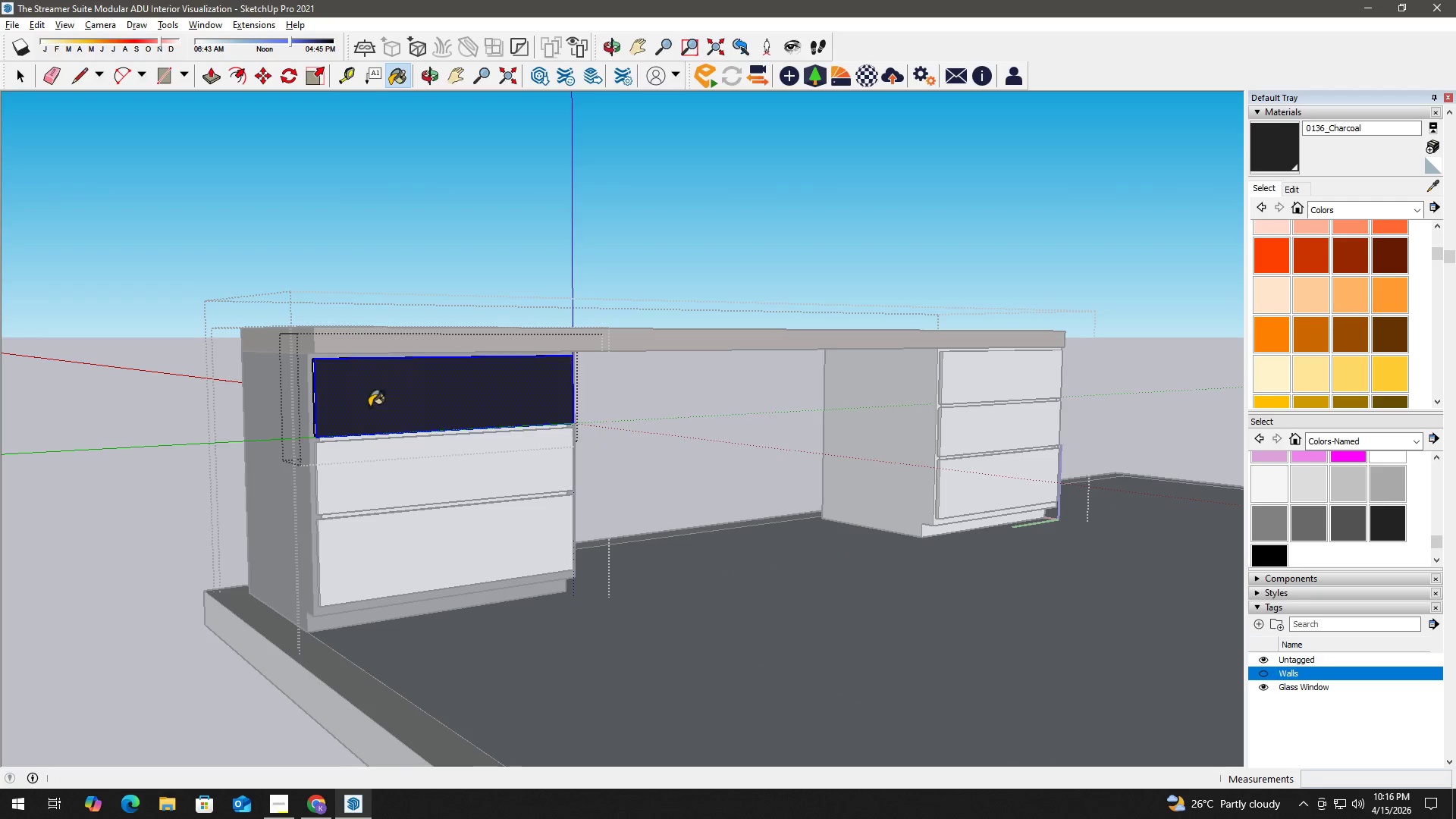 
double_click([369, 406])
 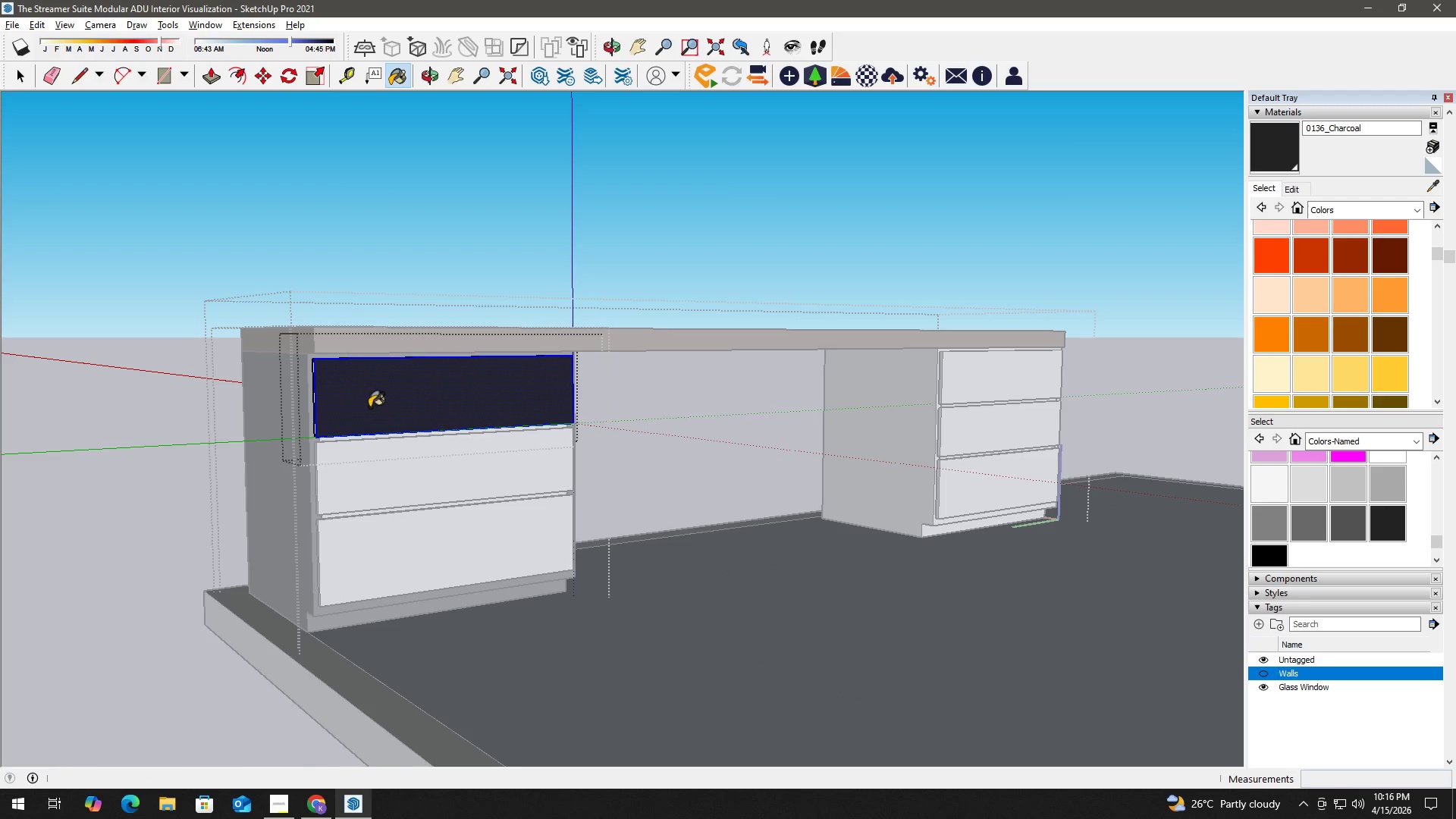 
key(Space)
 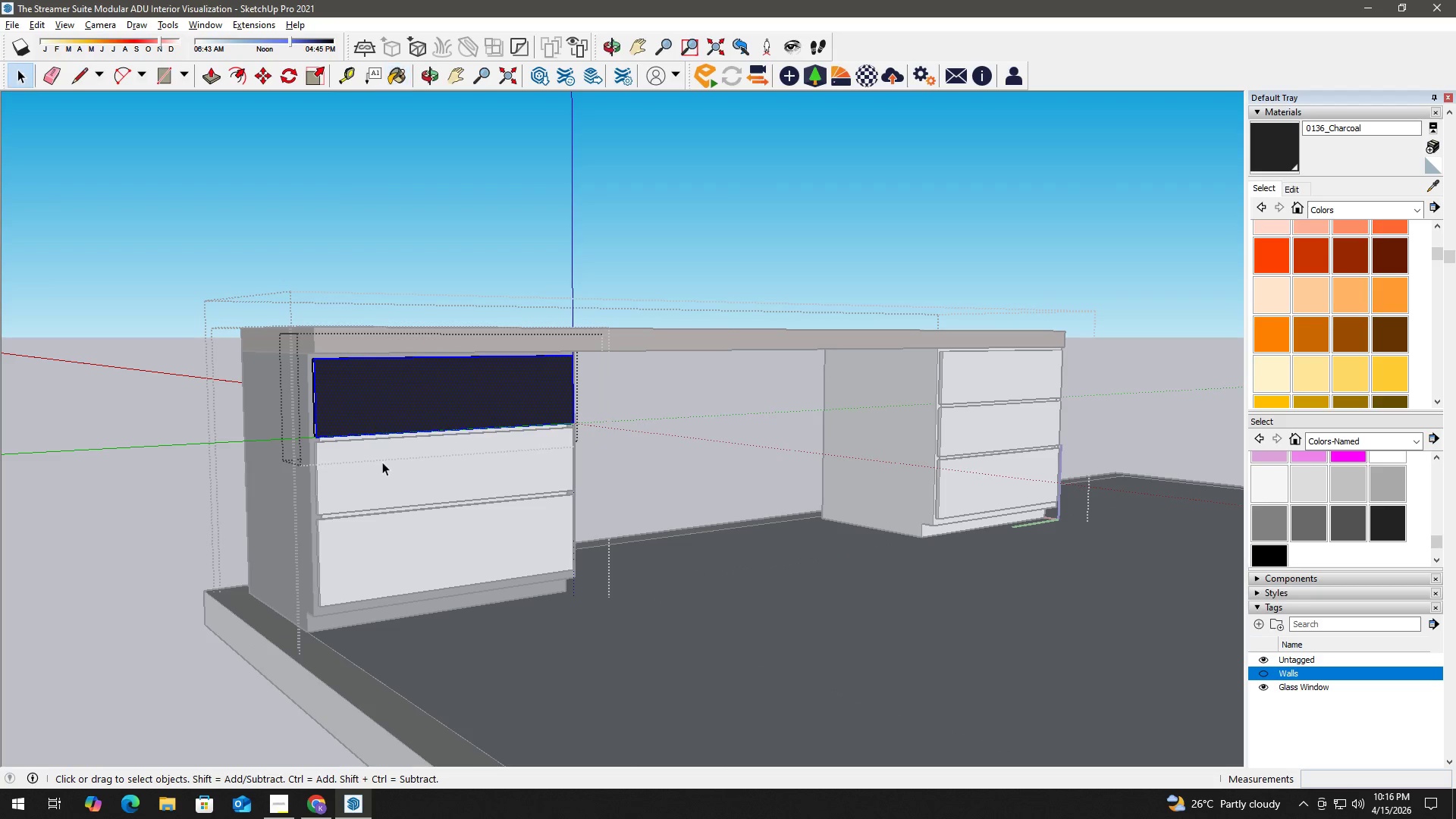 
key(Escape)
 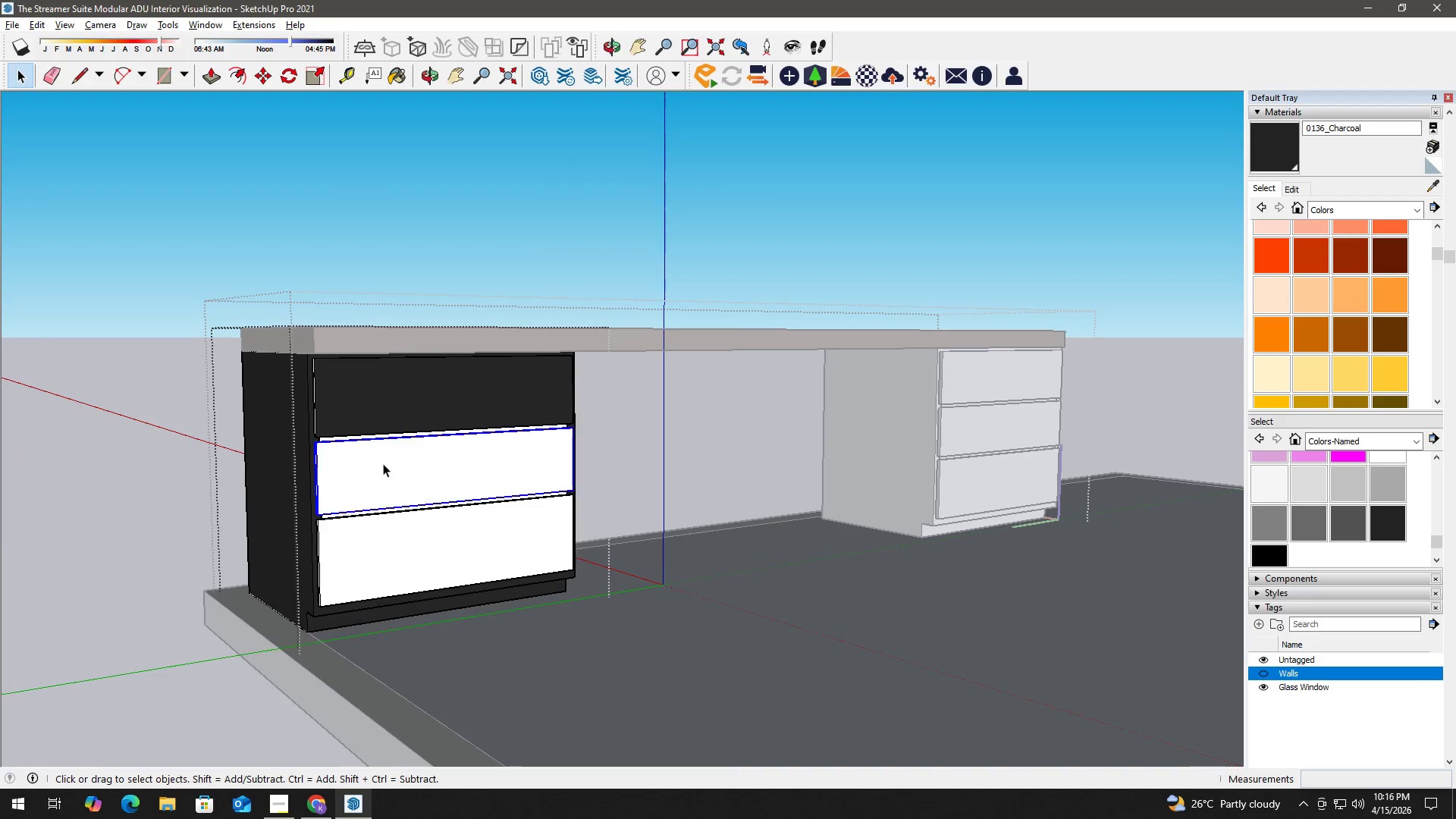 
double_click([383, 463])
 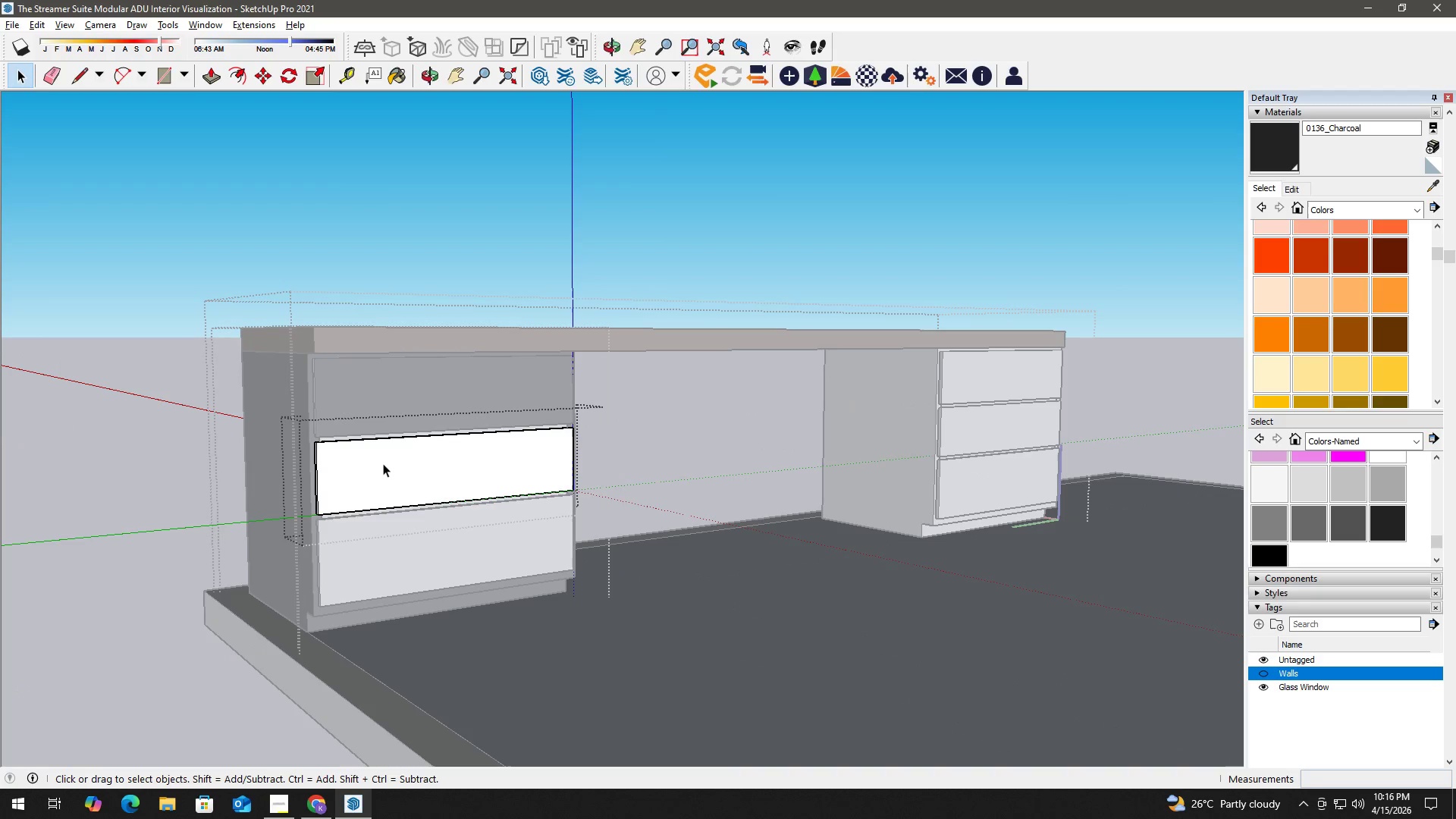 
triple_click([383, 463])
 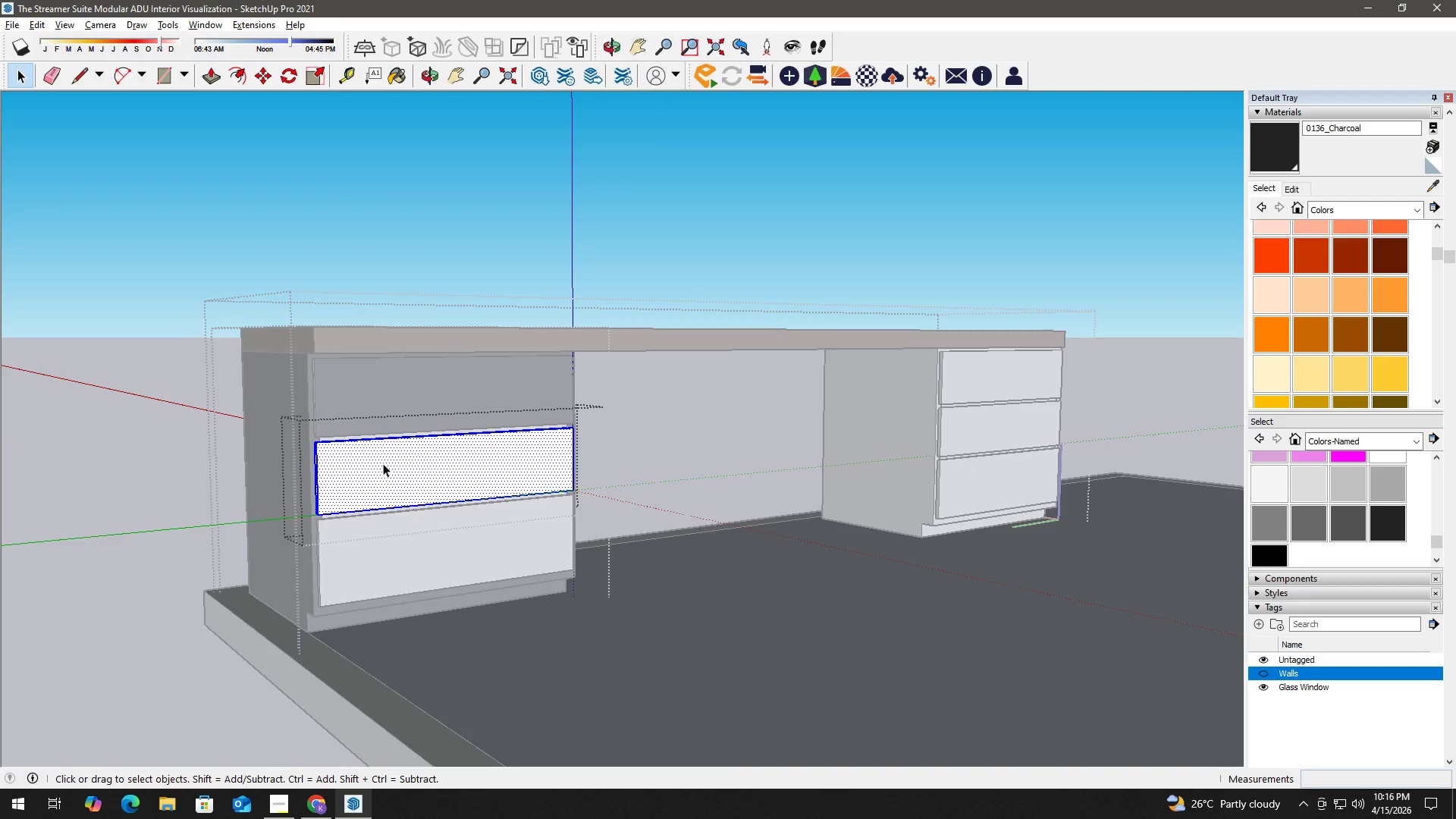 
triple_click([383, 463])
 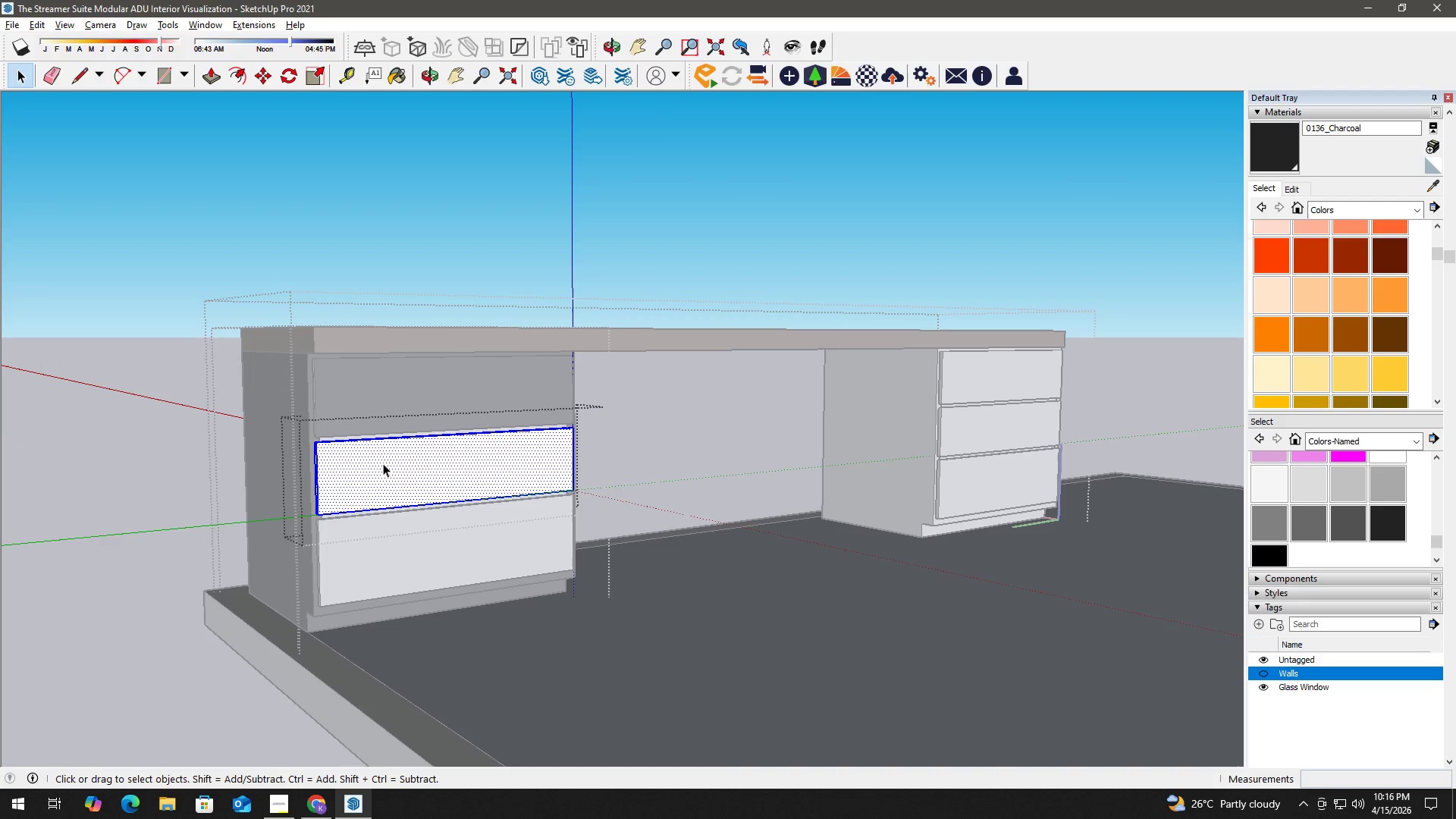 
triple_click([383, 463])
 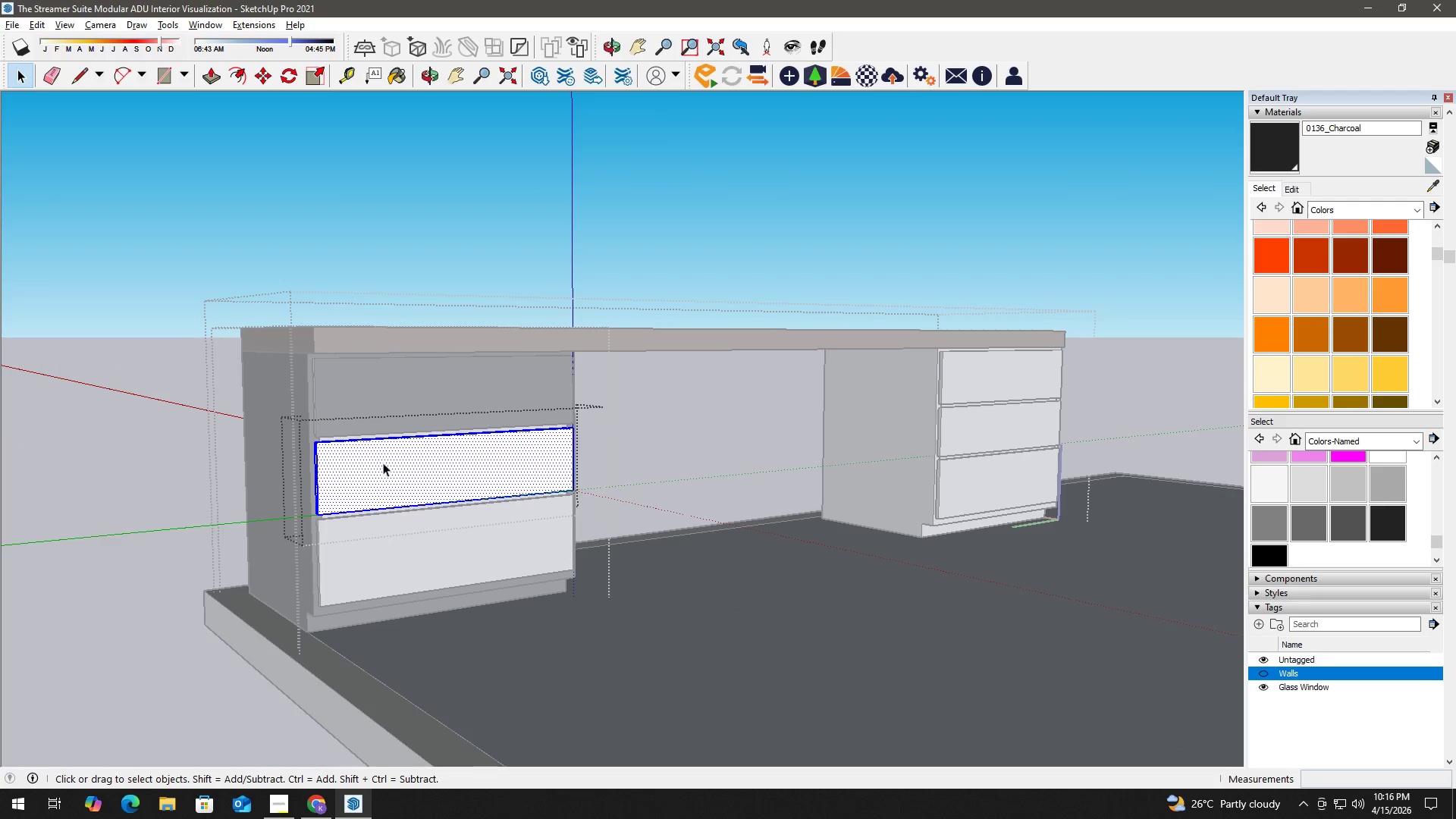 
key(B)
 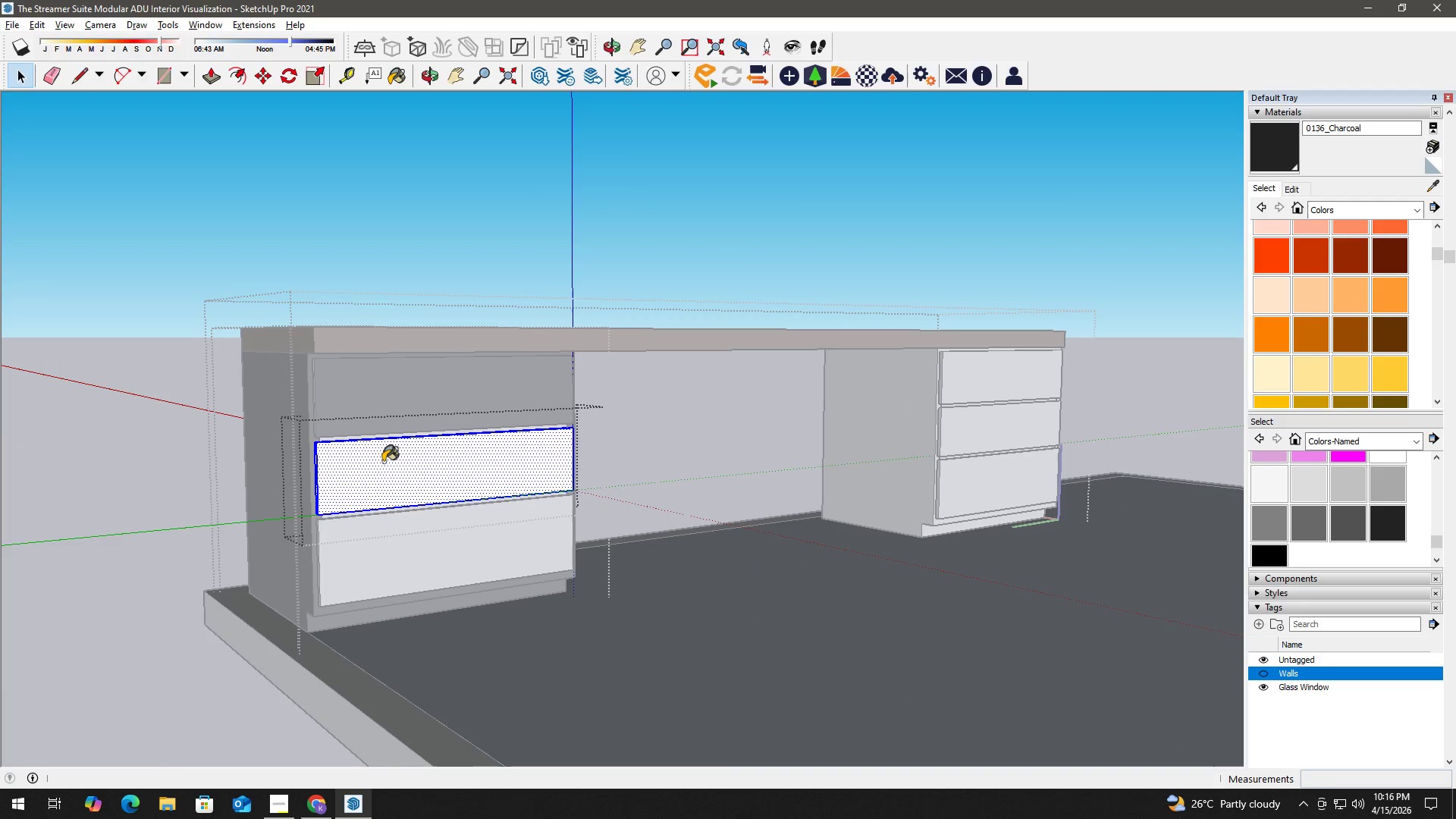 
triple_click([383, 462])
 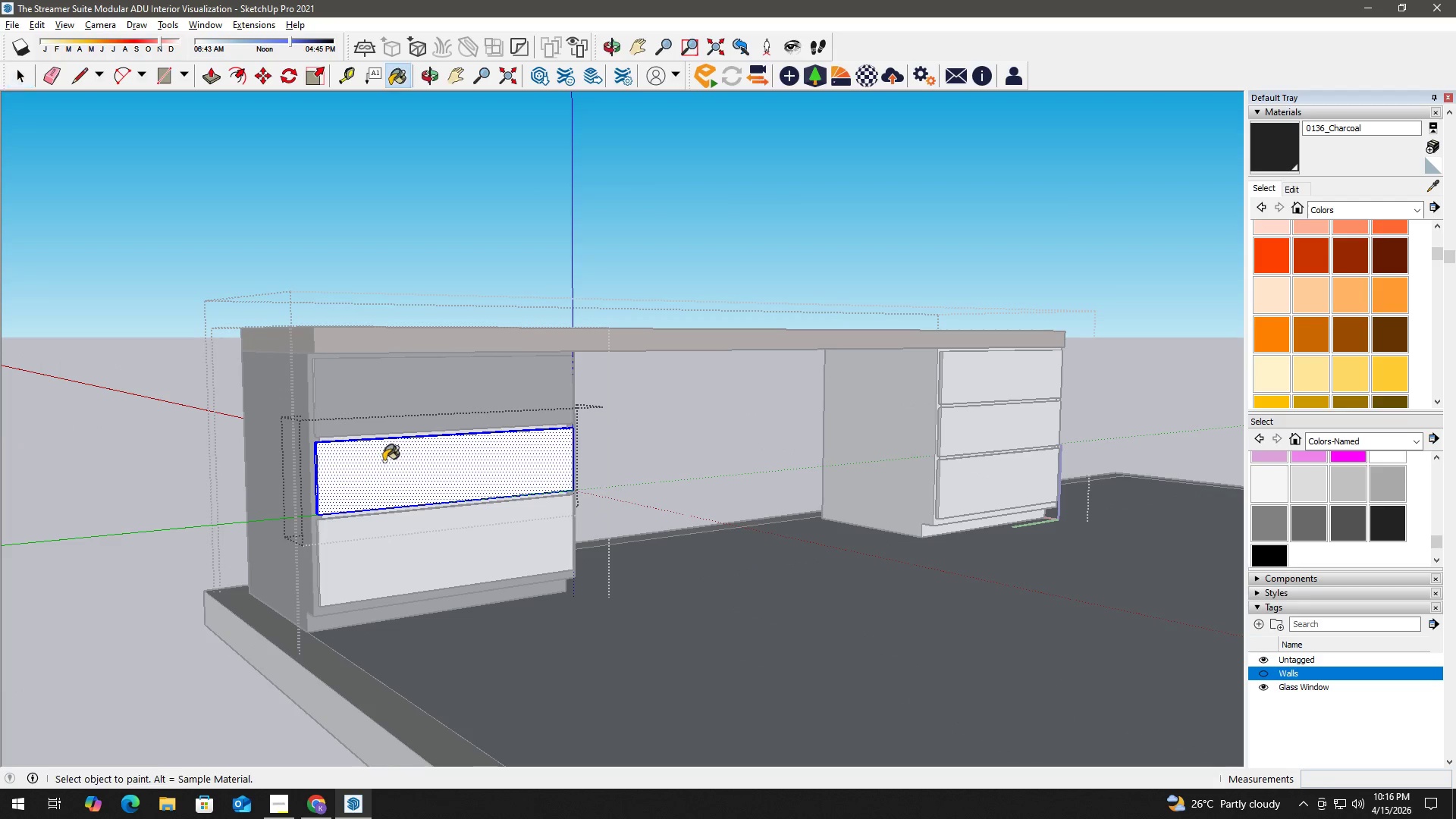 
triple_click([384, 461])
 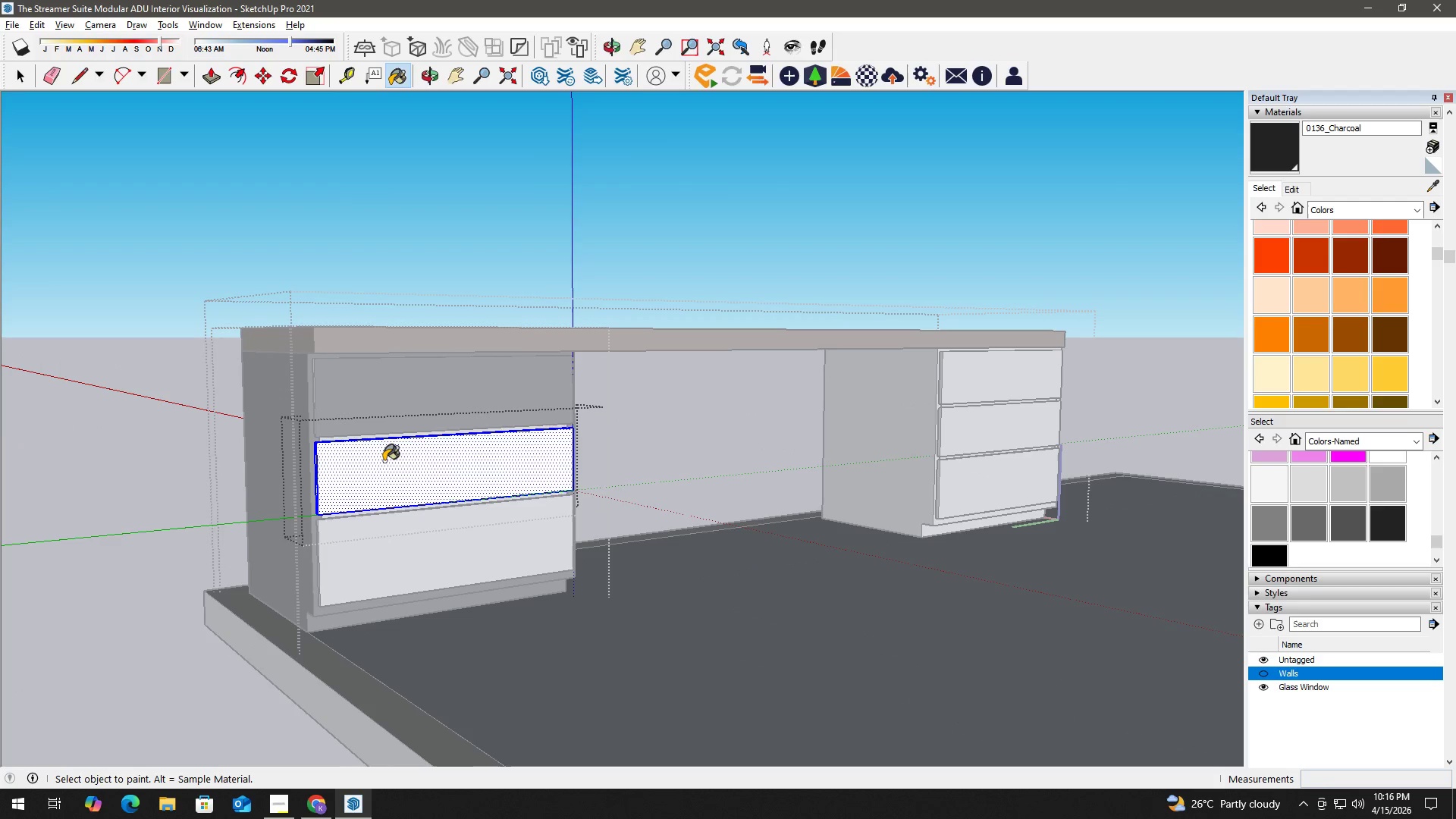 
triple_click([384, 461])
 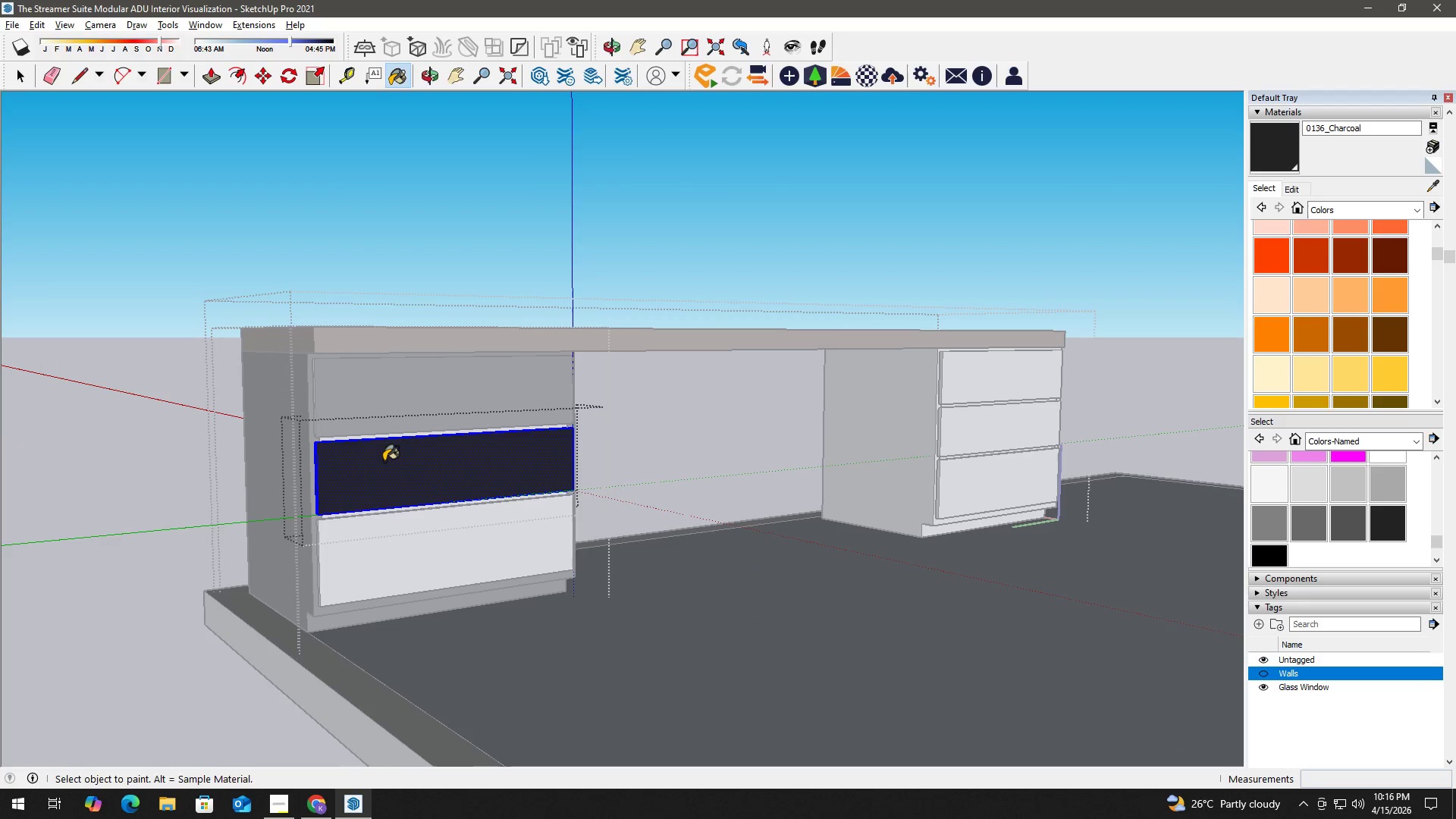 
key(Space)
 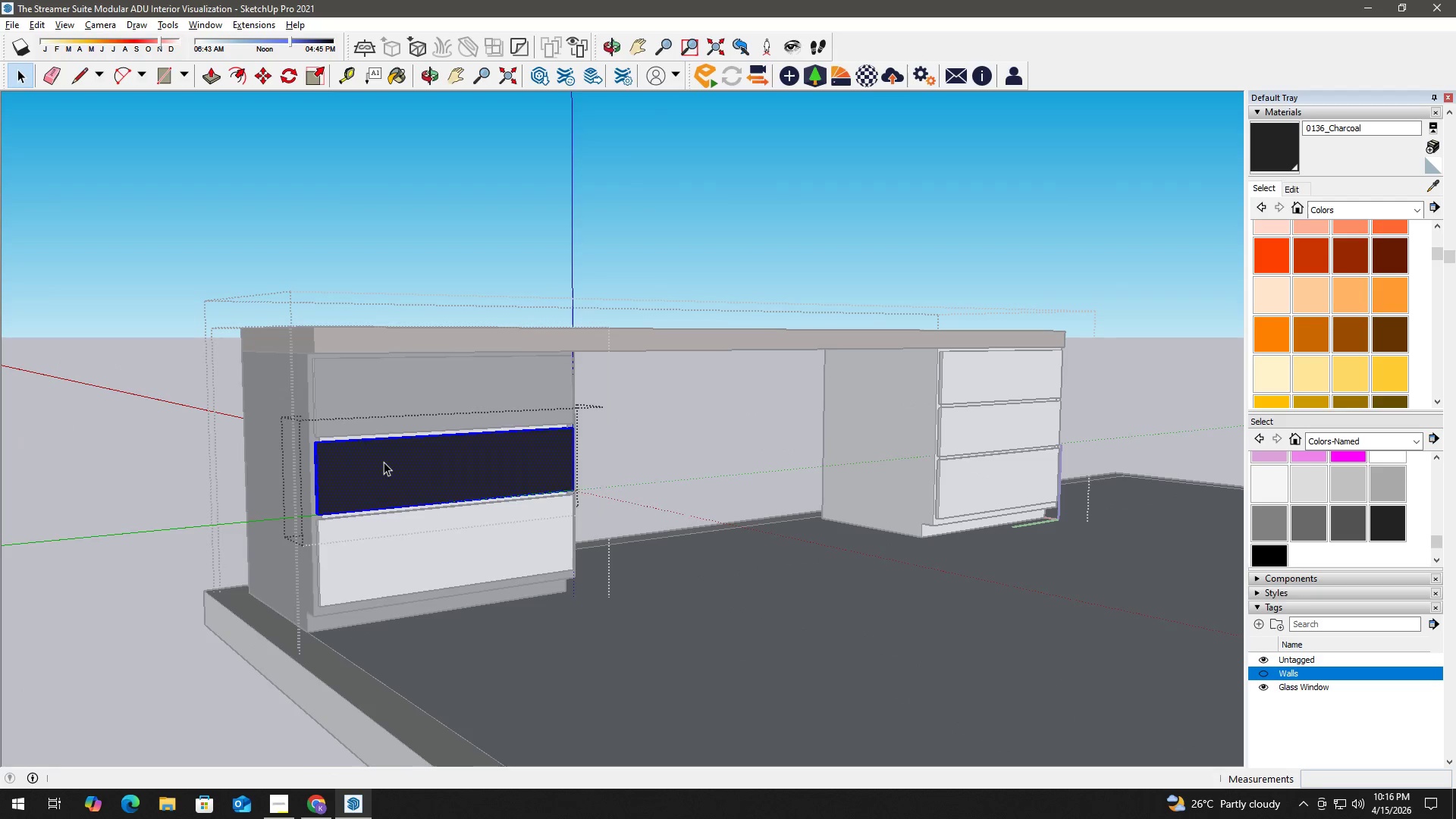 
key(Escape)
 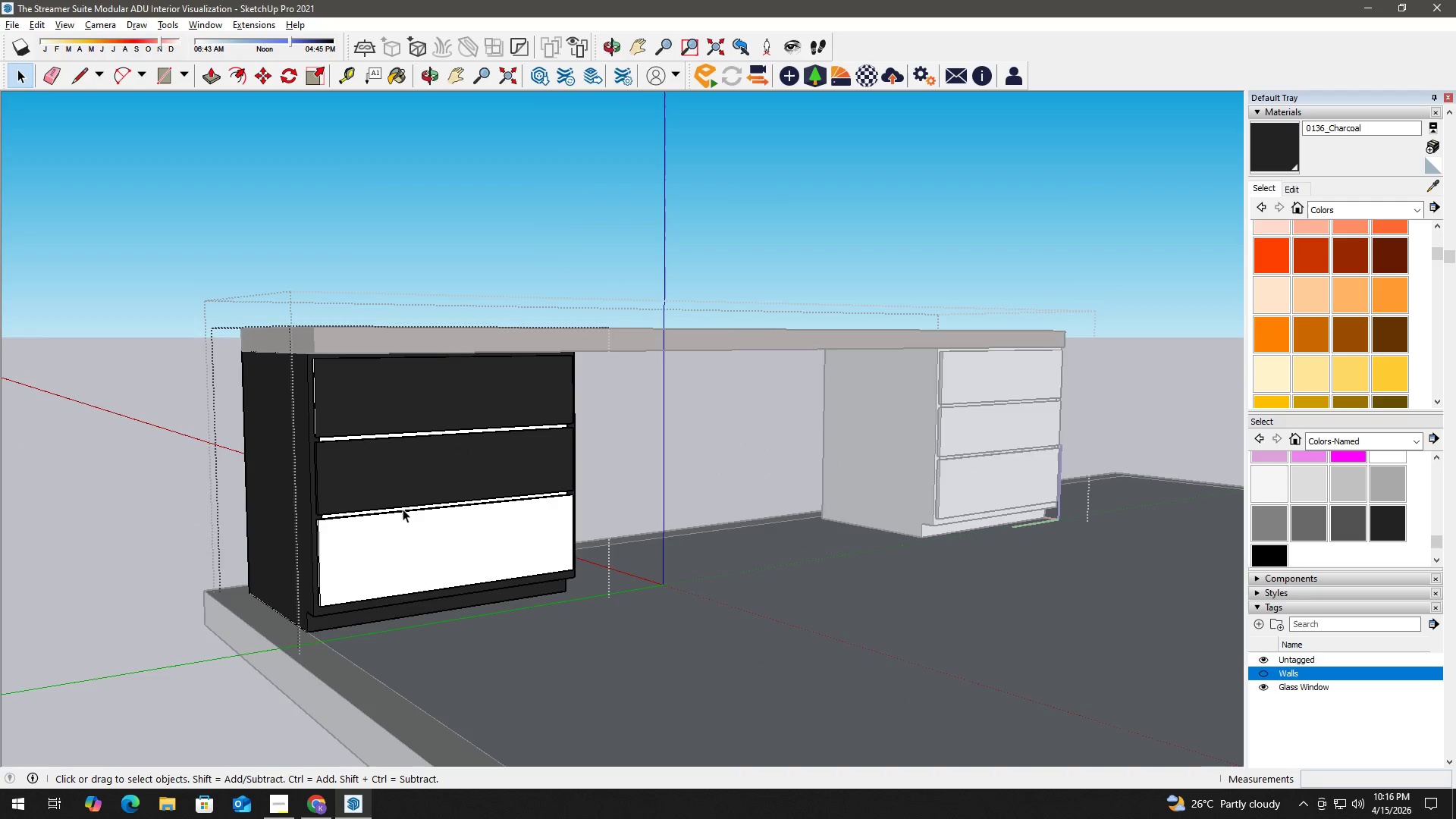 
key(Escape)
 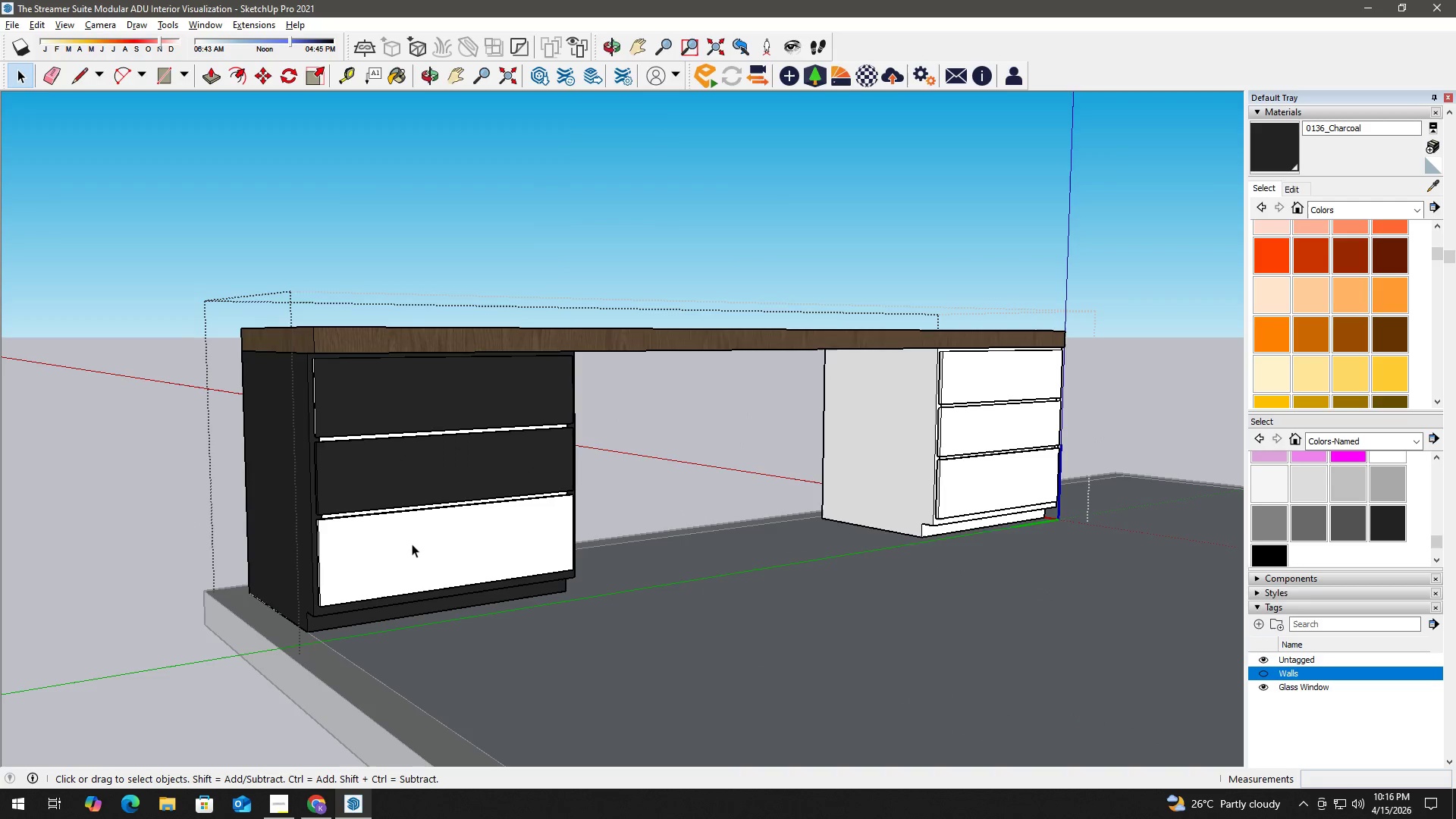 
double_click([413, 543])
 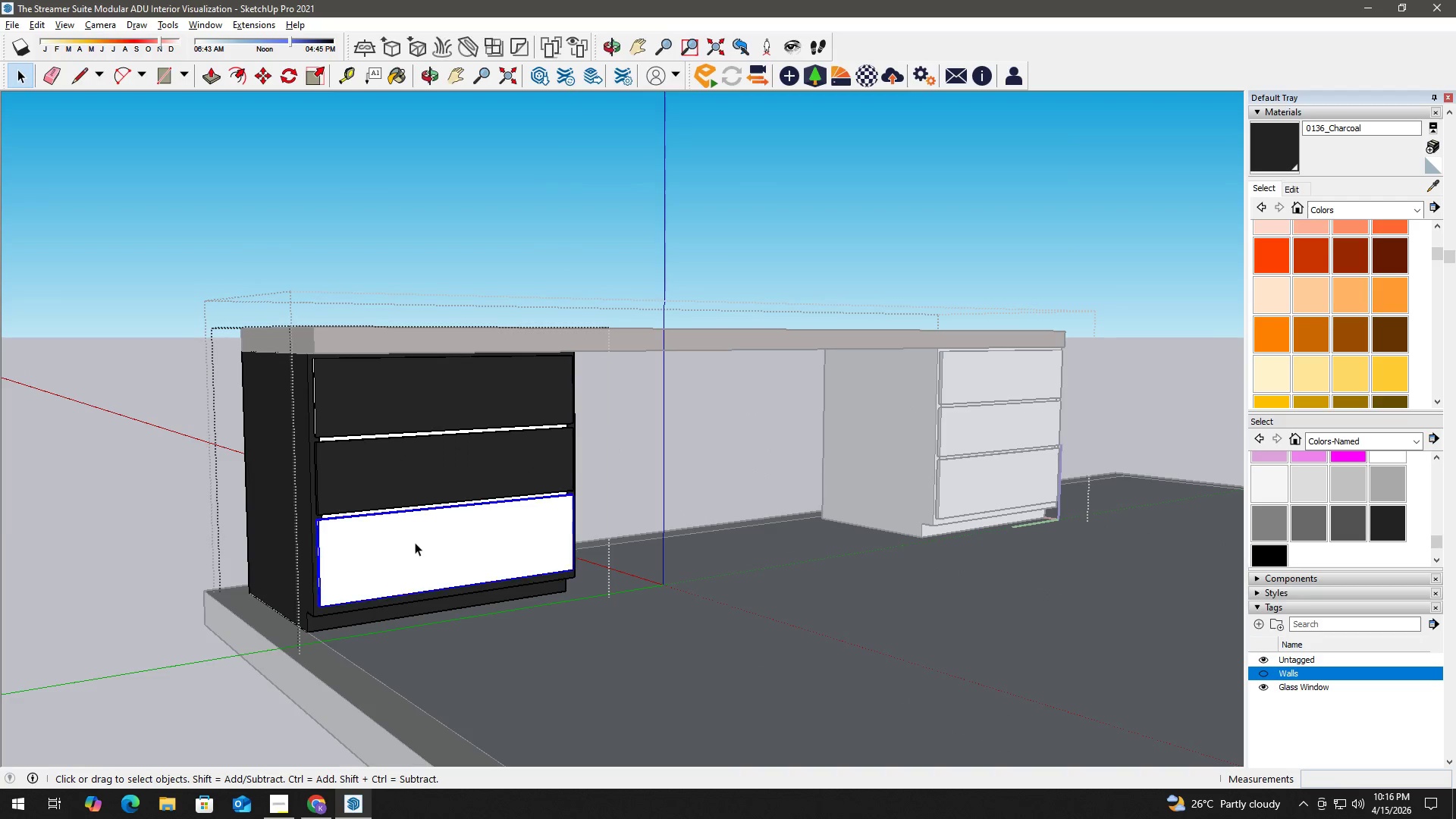 
triple_click([415, 542])
 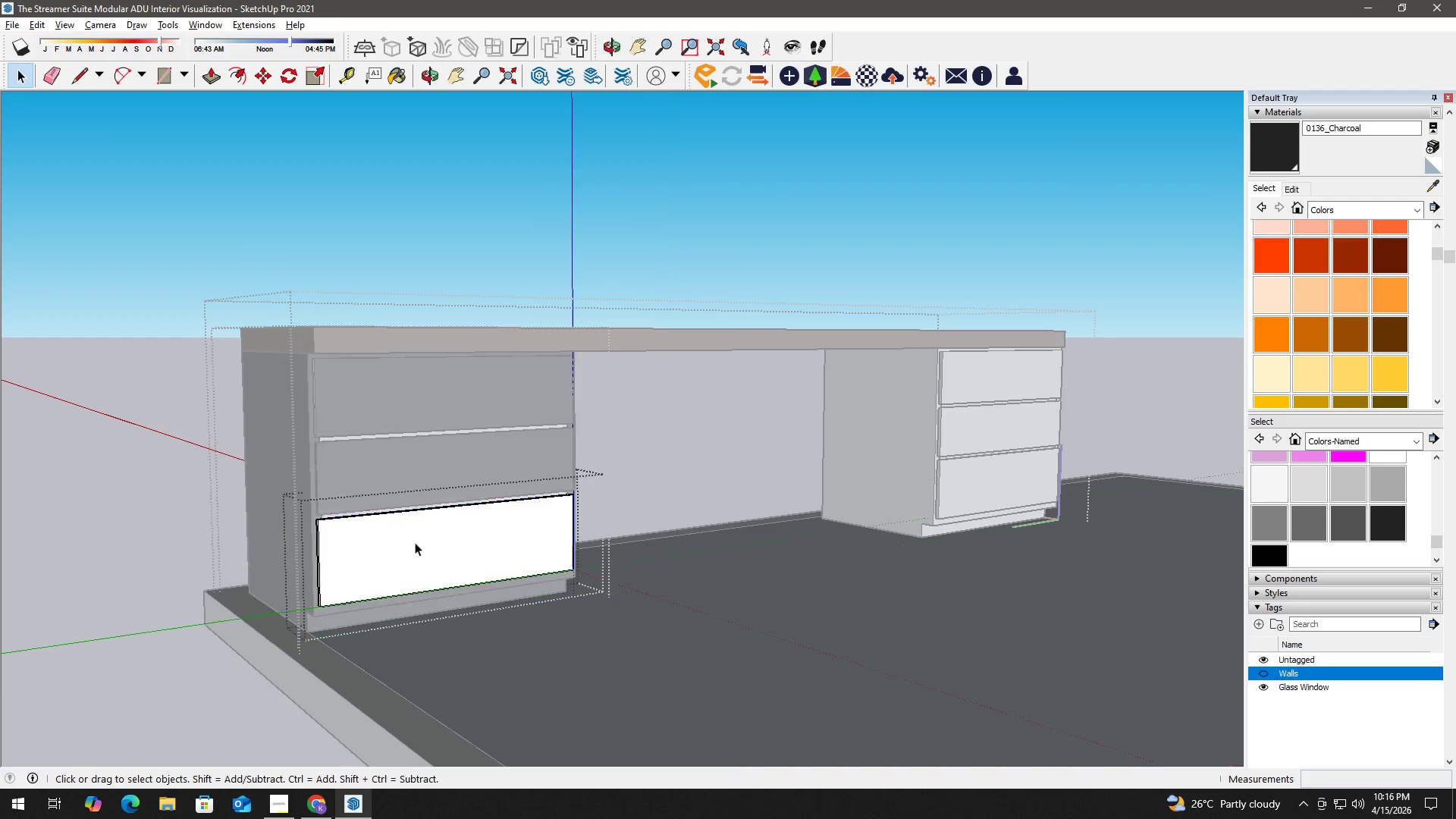 
triple_click([415, 542])
 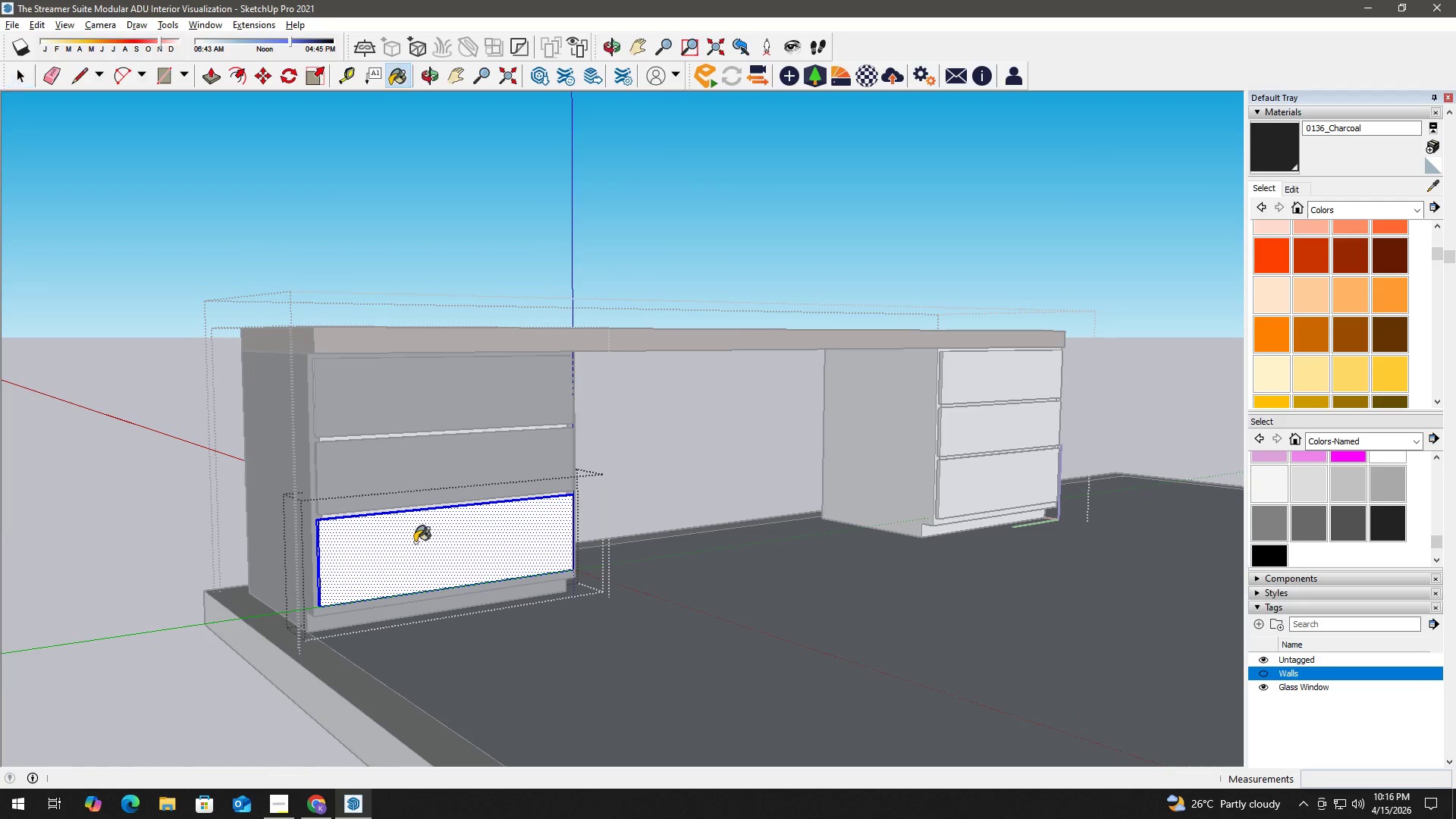 
key(B)
 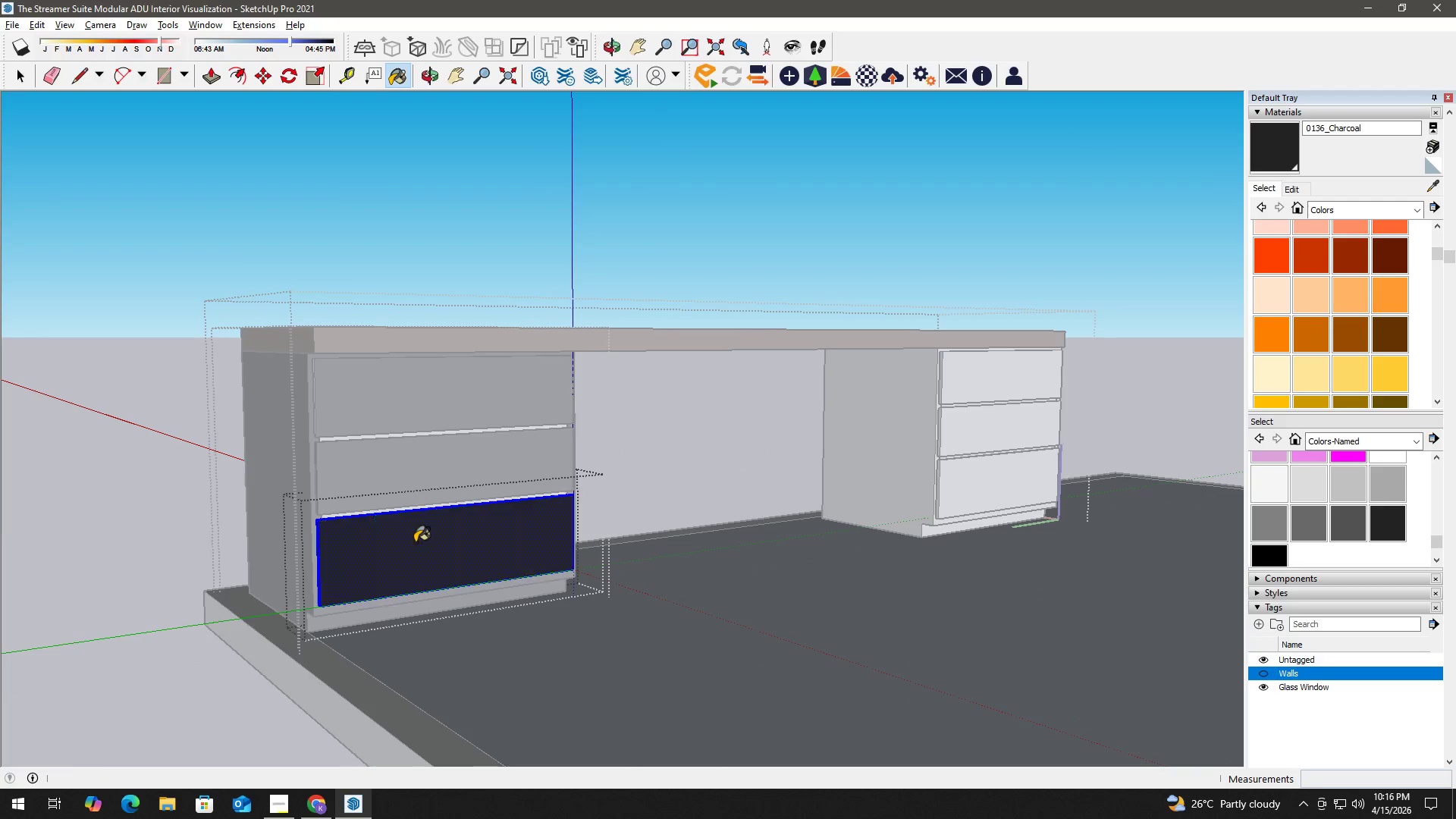 
double_click([415, 542])
 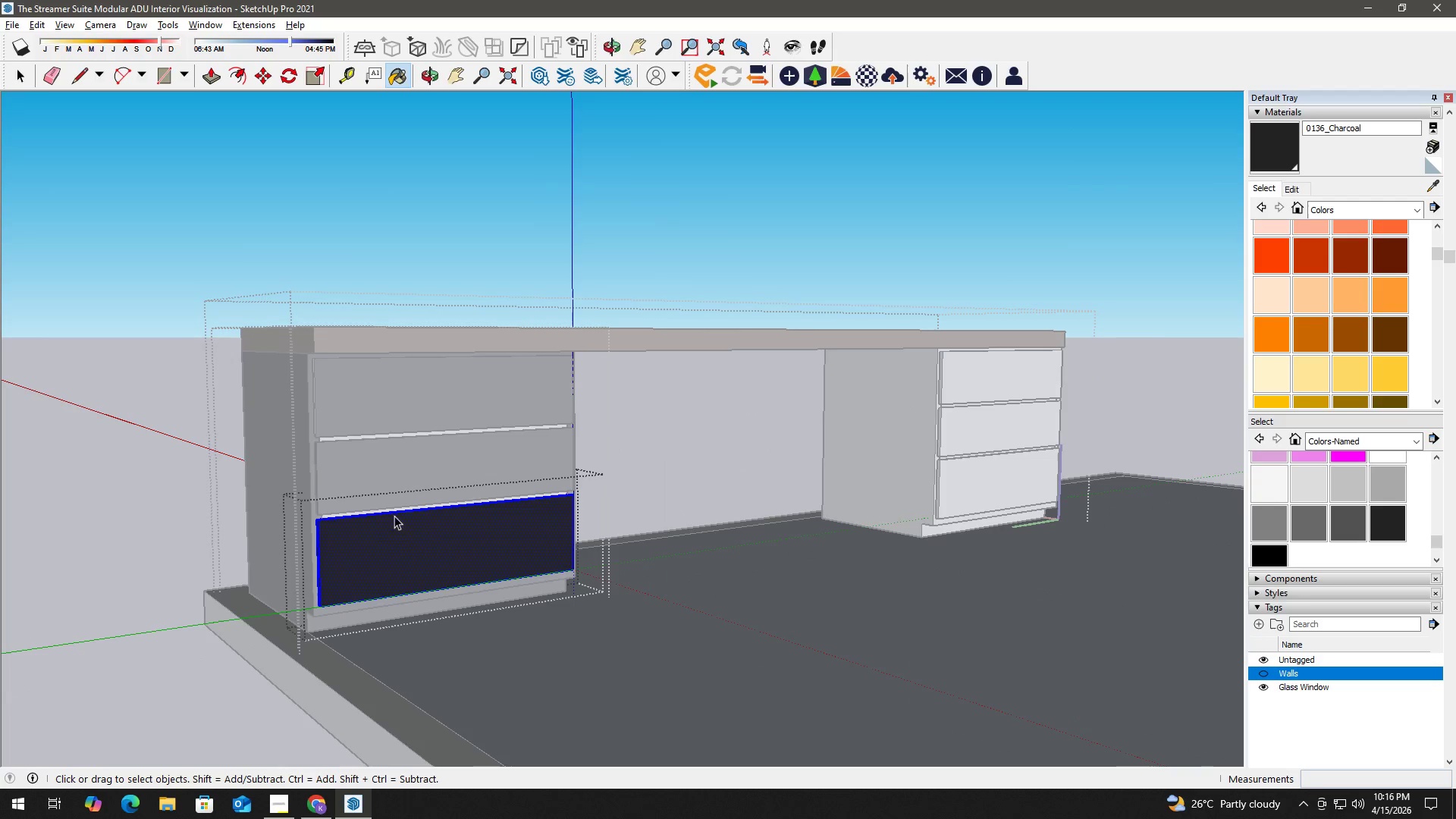 
key(Space)
 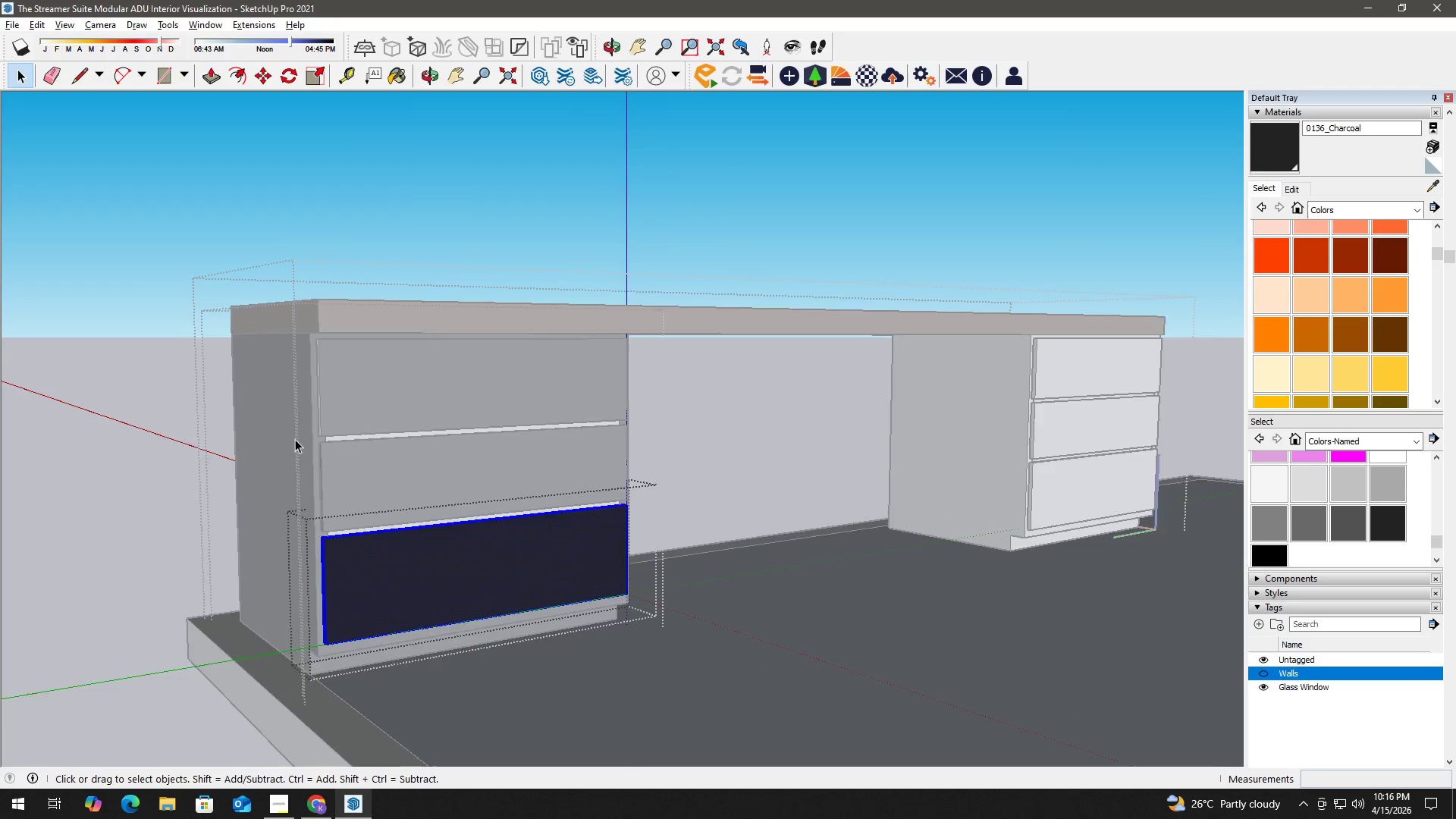 
key(Escape)
 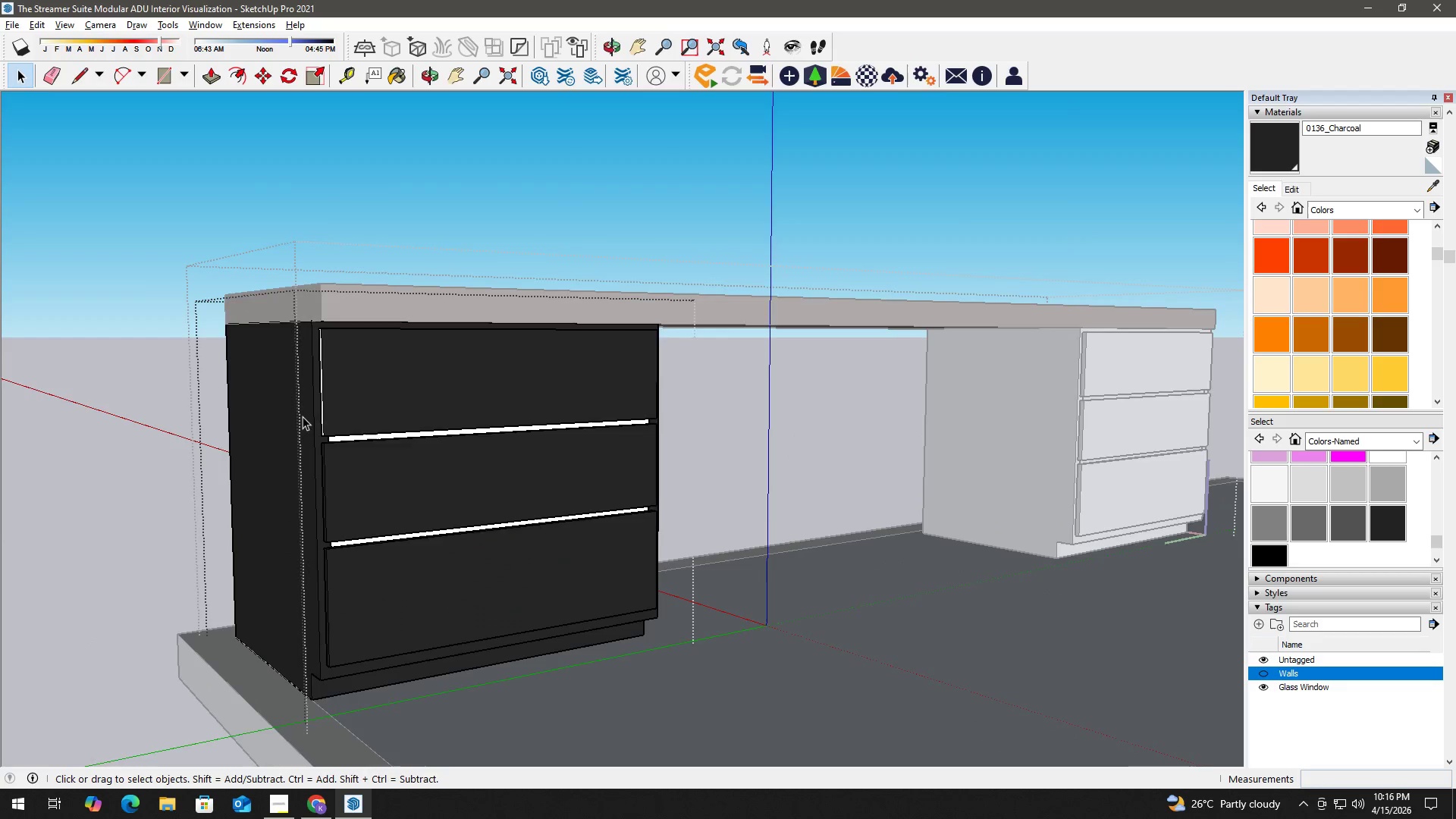 
key(Escape)
 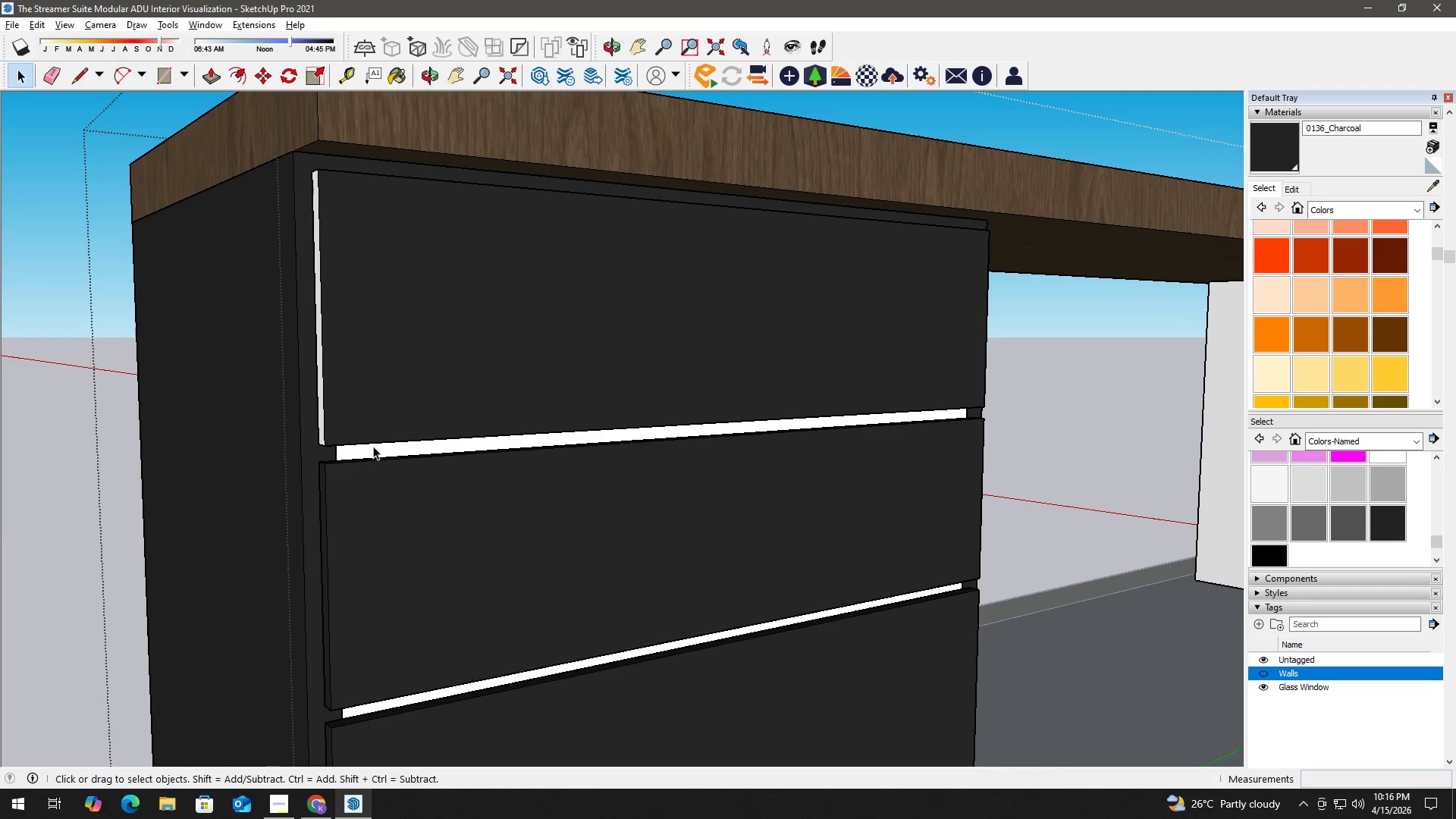 
scroll: coordinate [354, 462], scroll_direction: up, amount: 12.0
 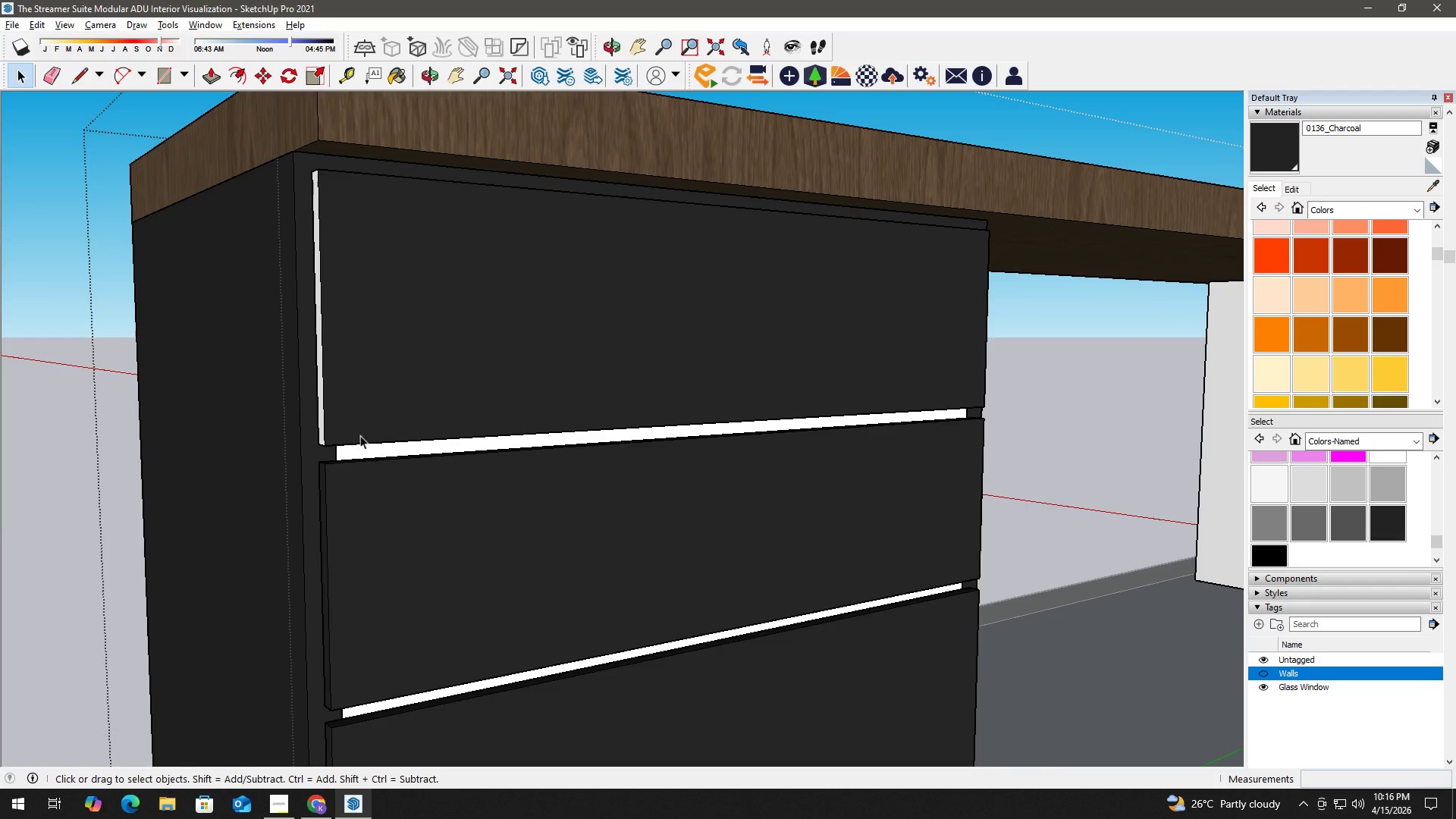 
key(B)
 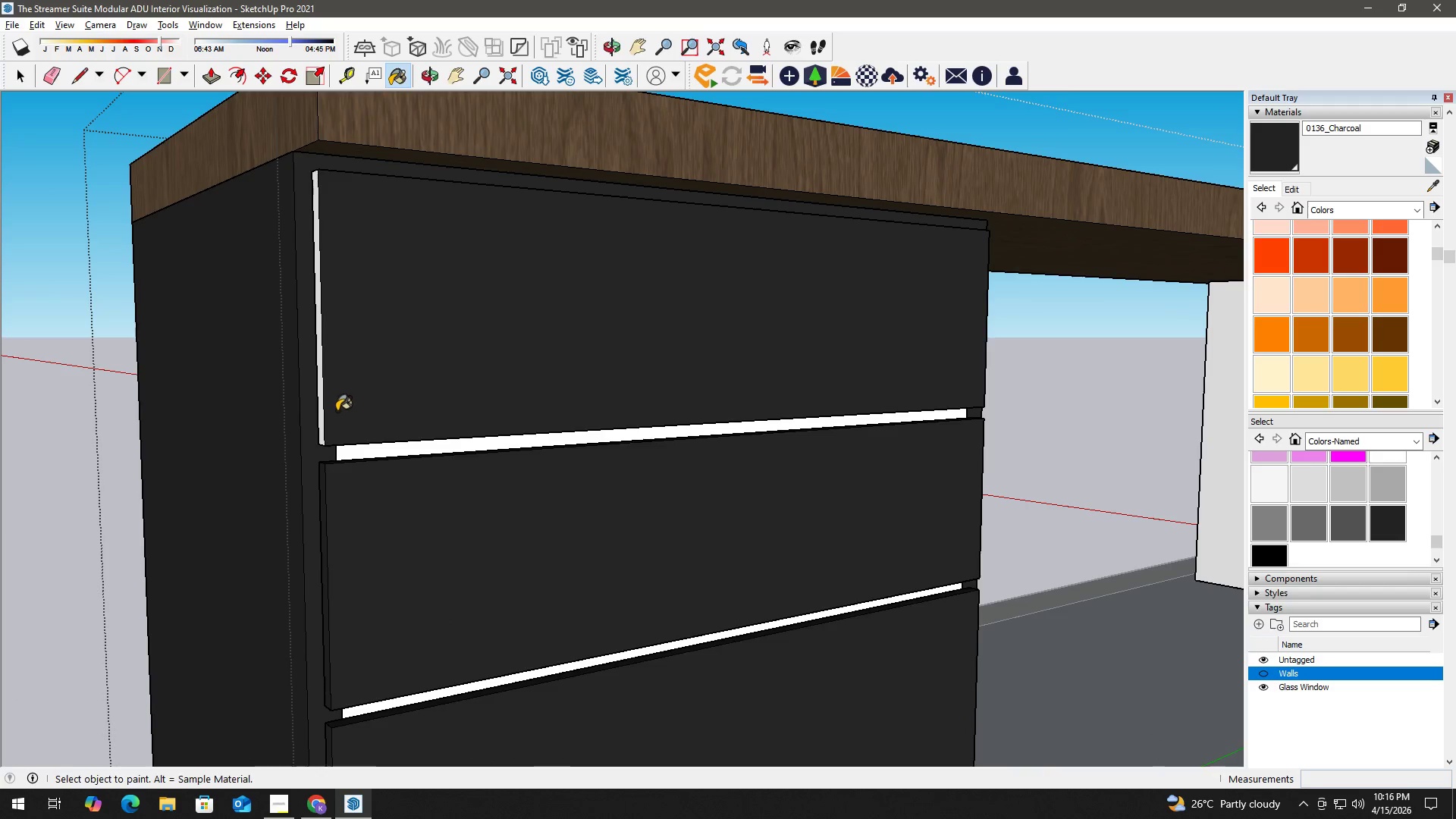 
key(Space)
 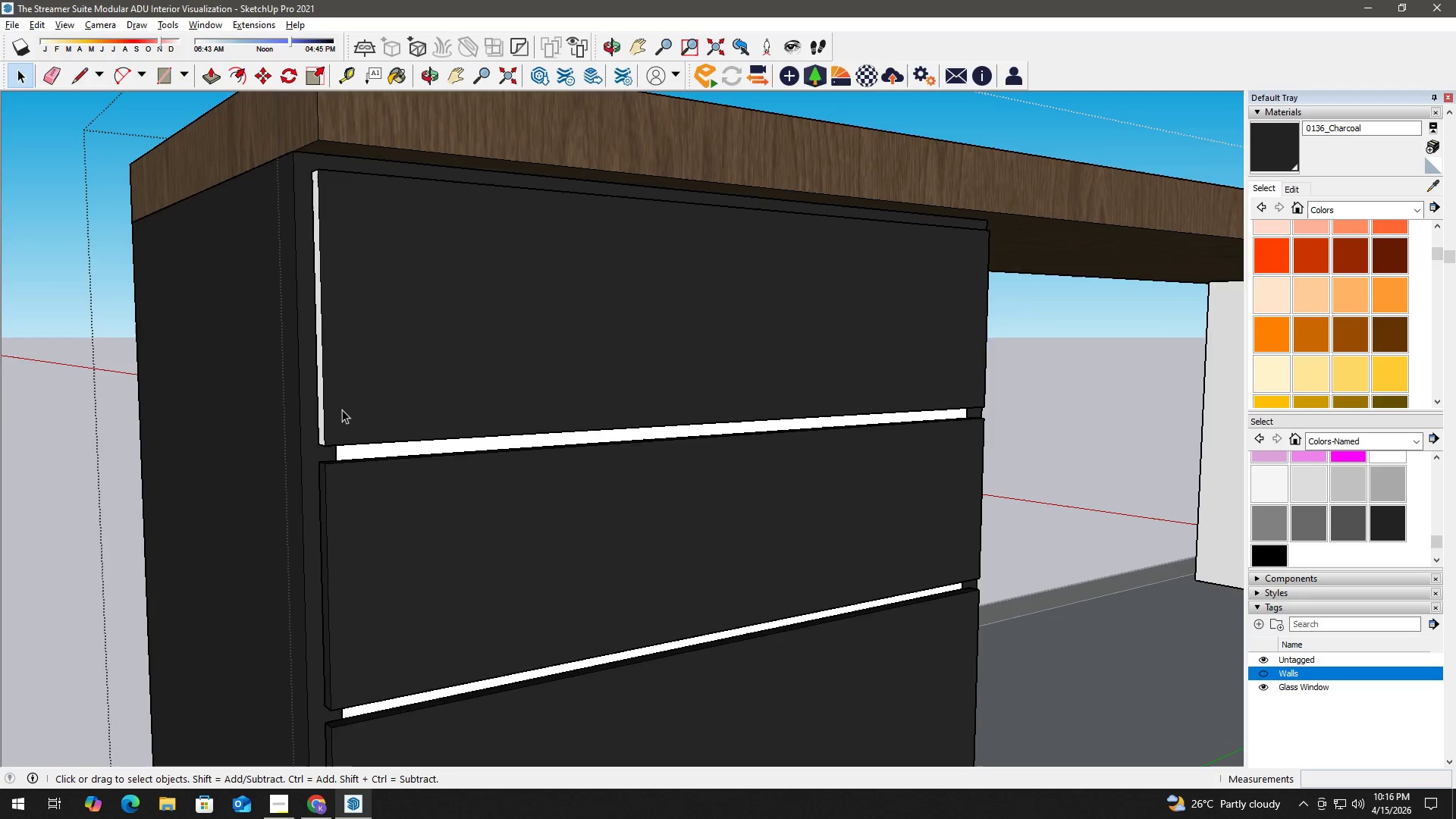 
left_click([342, 410])
 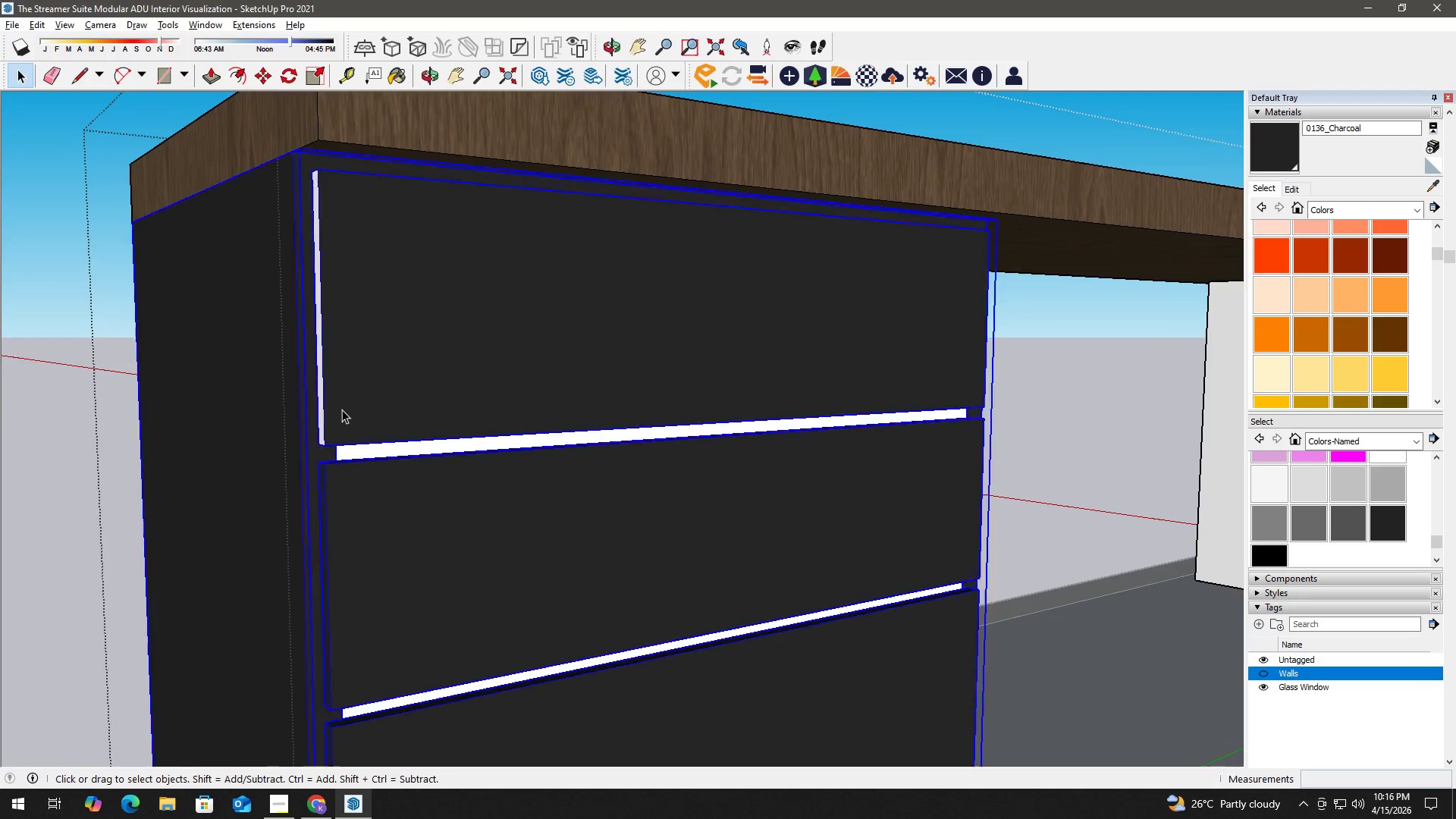 
double_click([342, 410])
 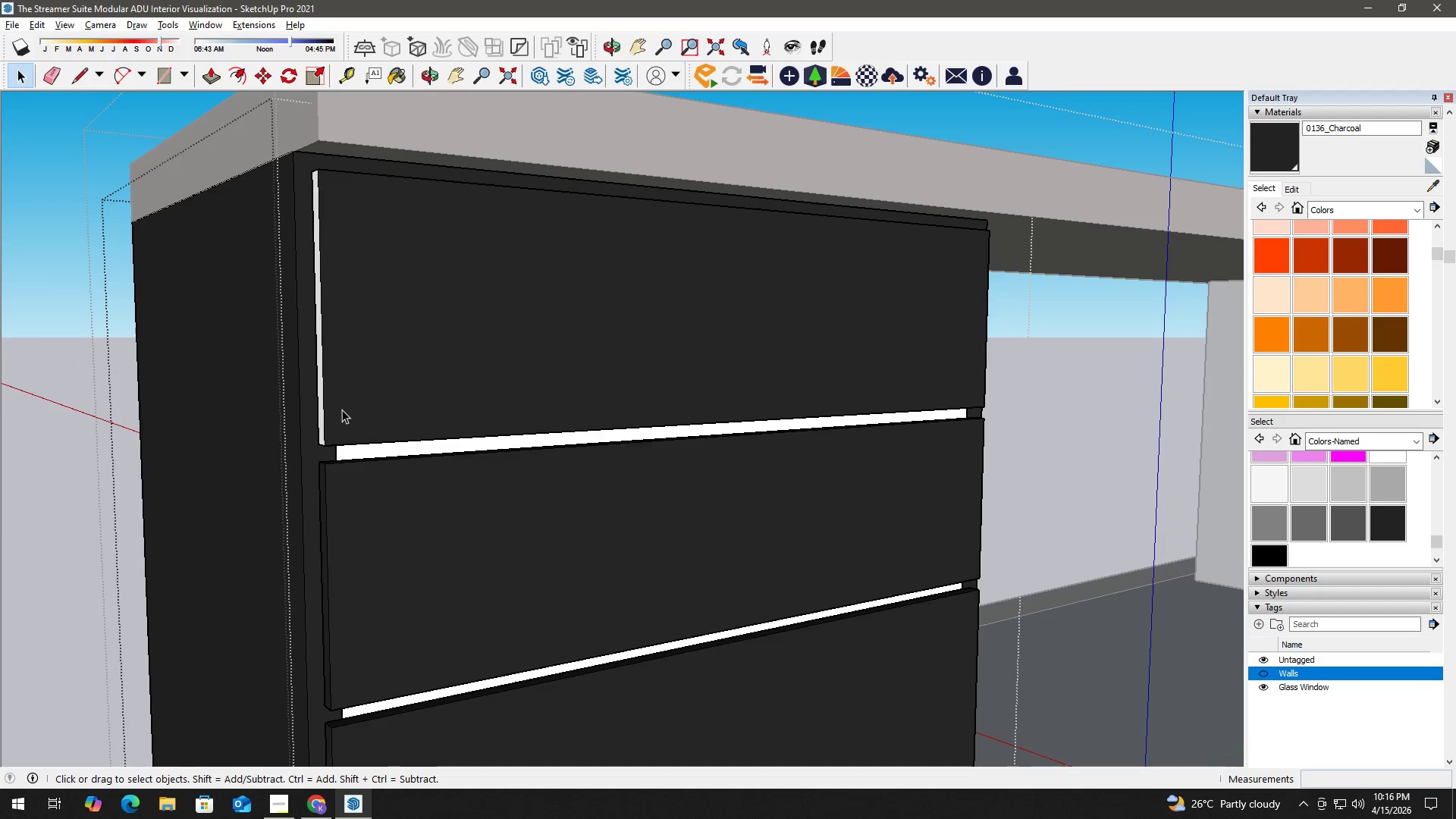 
triple_click([342, 410])
 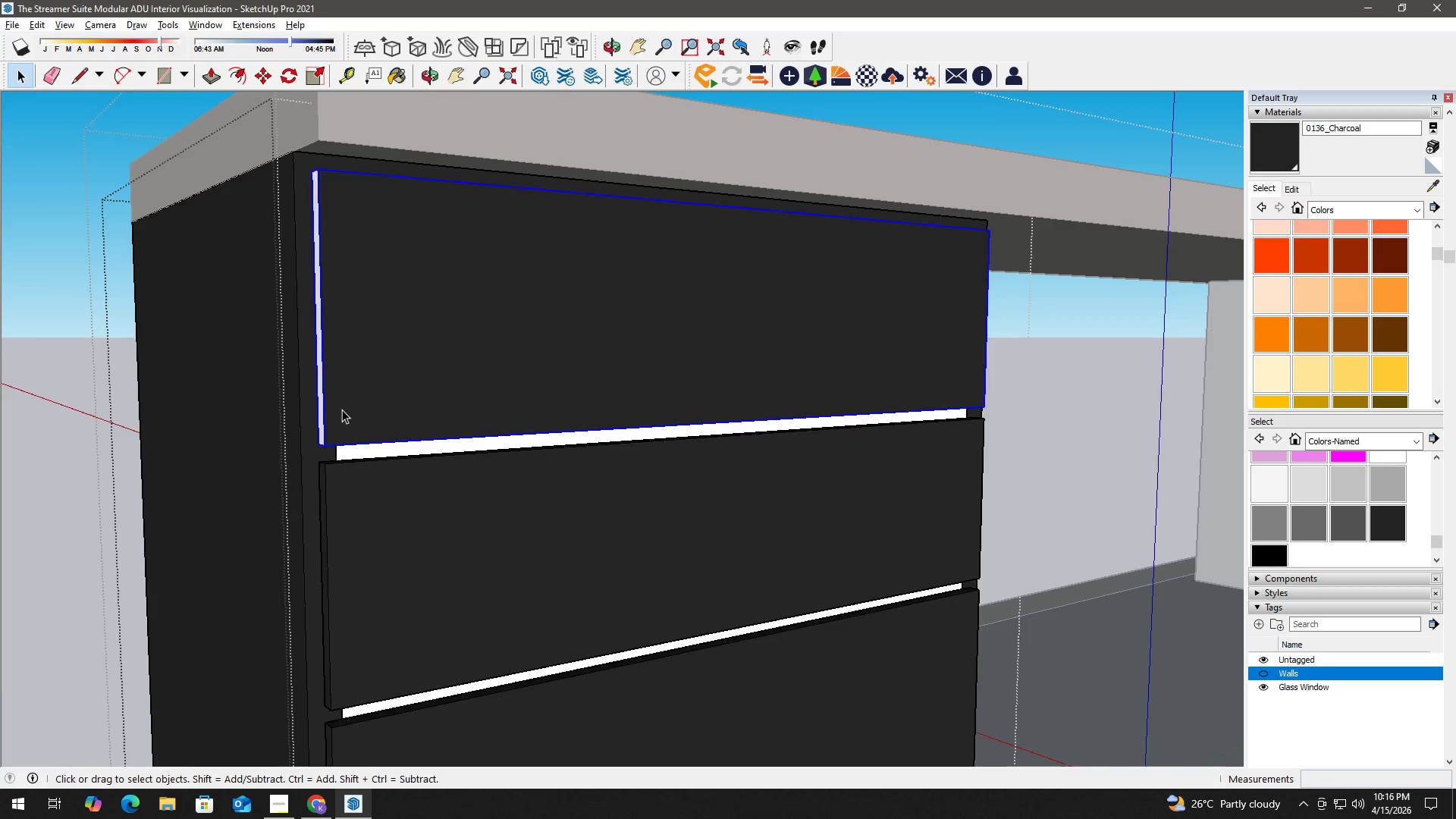 
triple_click([342, 410])
 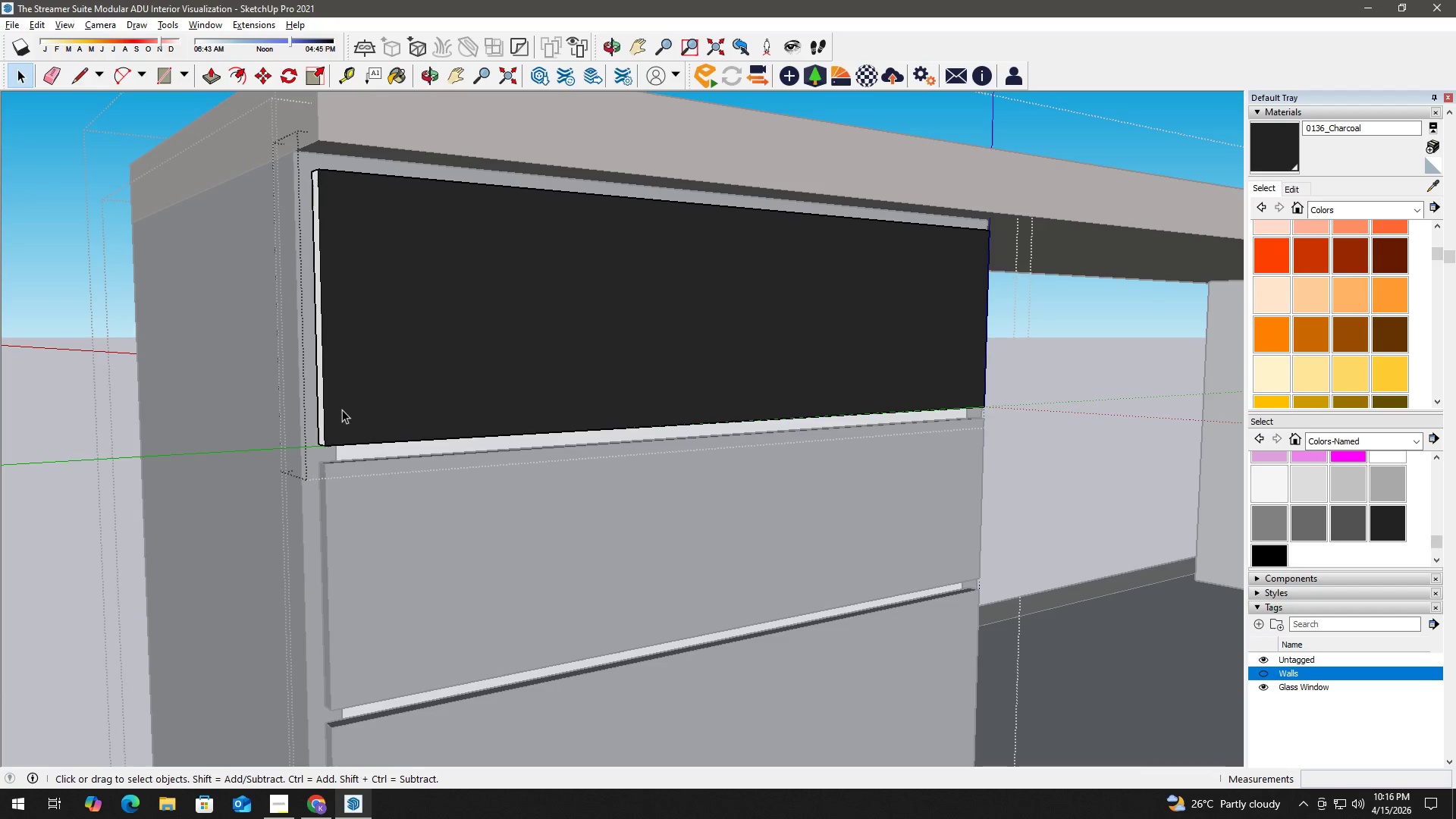 
triple_click([342, 410])
 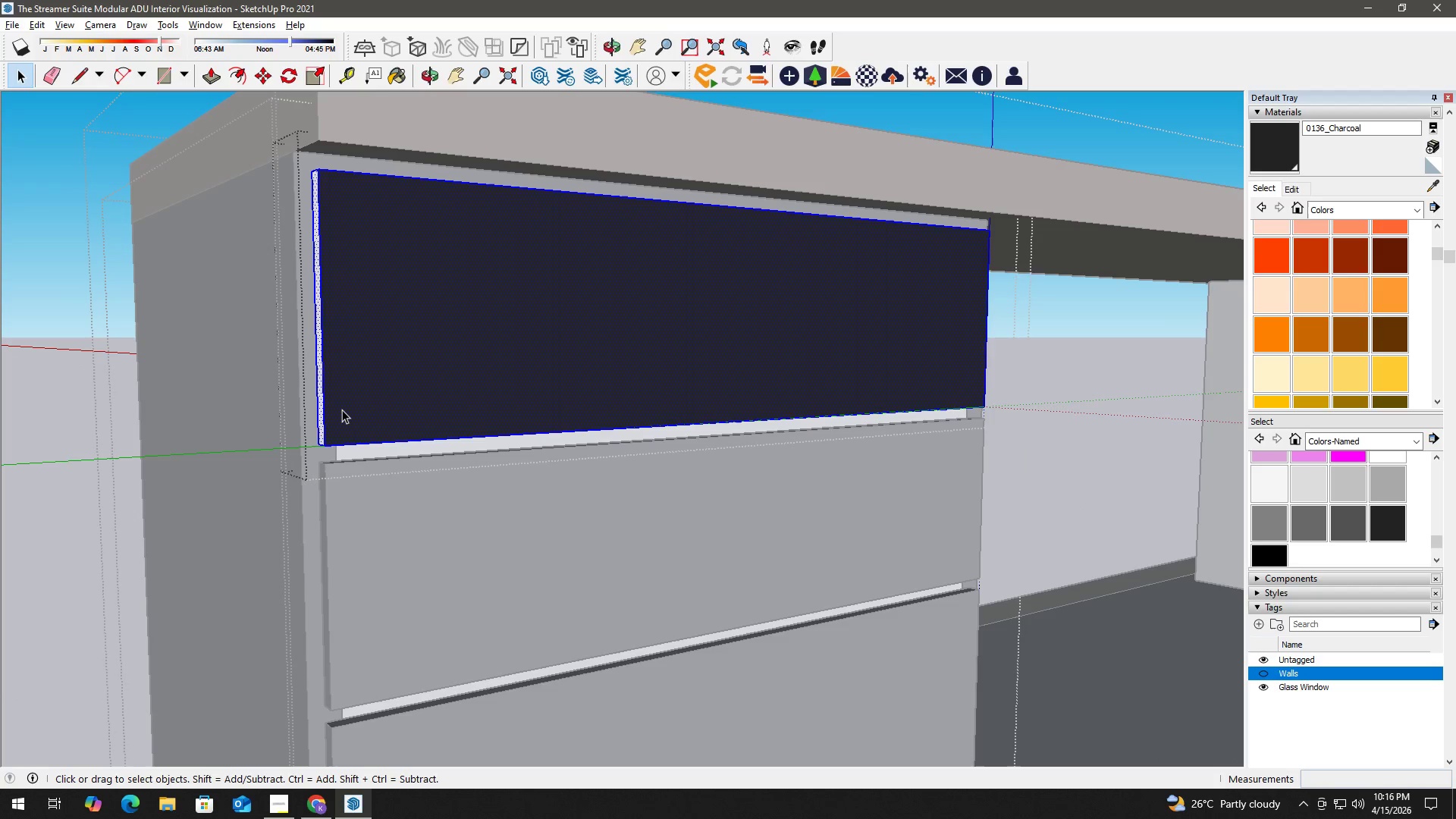 
triple_click([342, 410])
 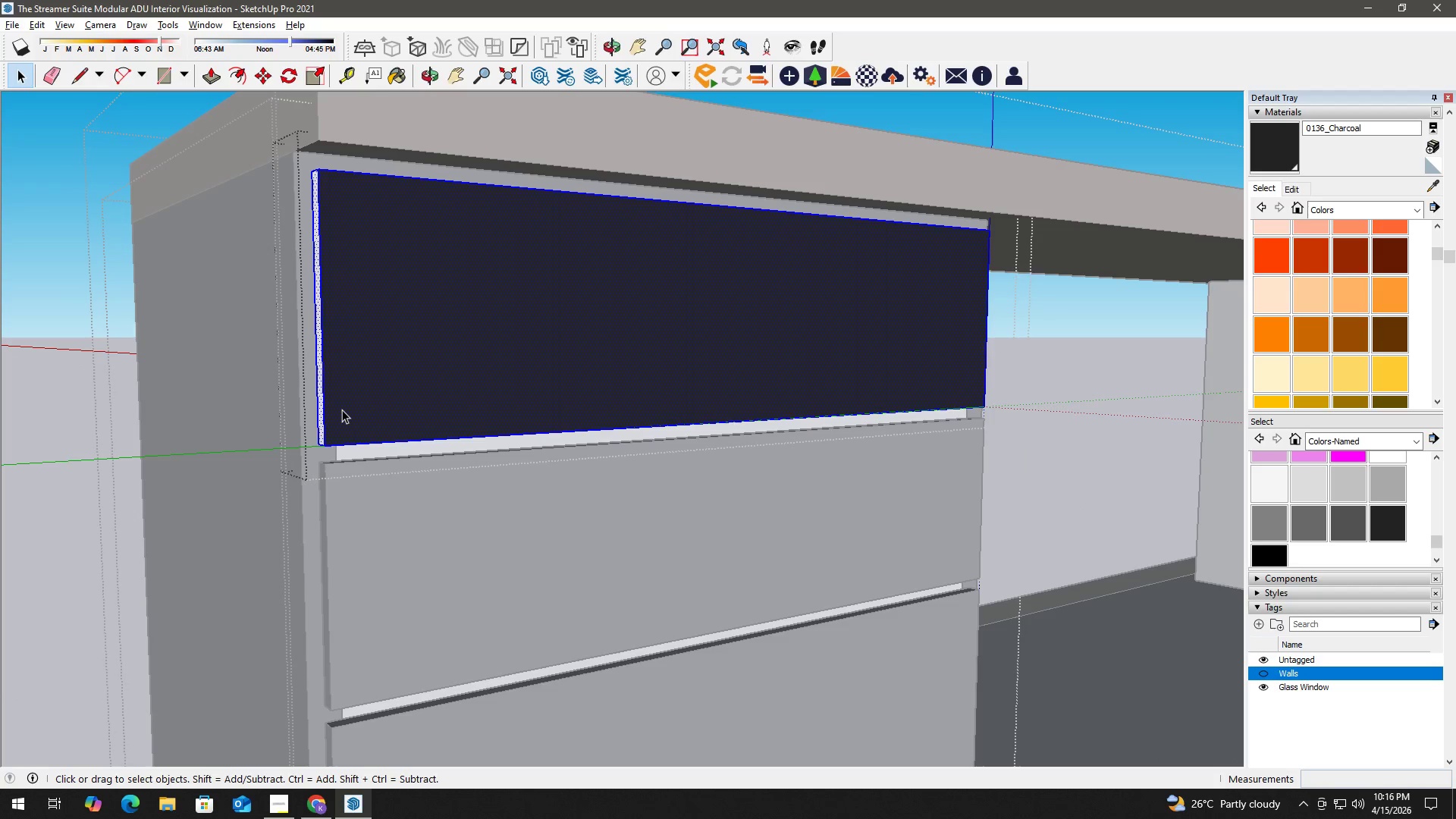 
triple_click([342, 410])
 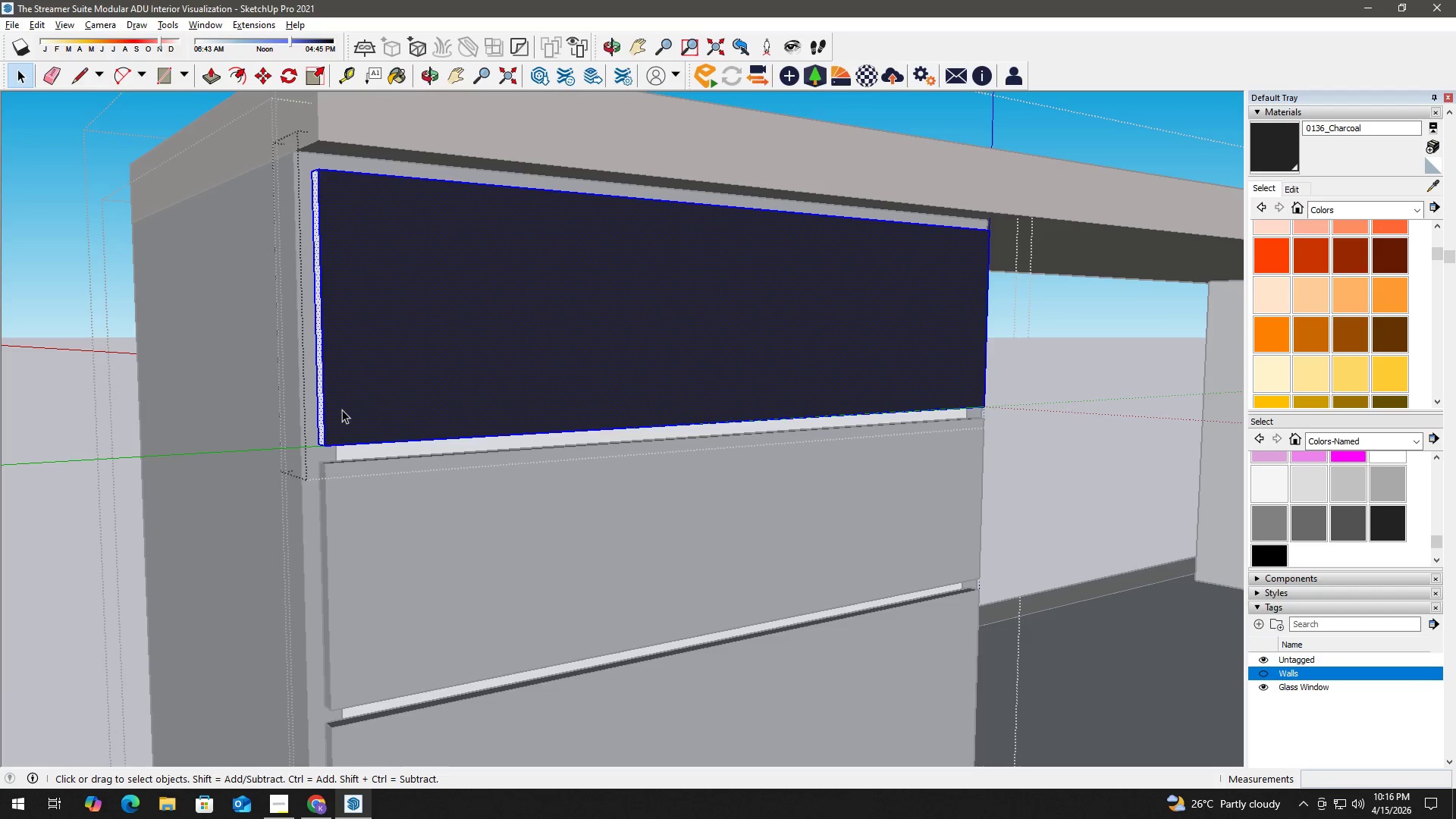 
key(B)
 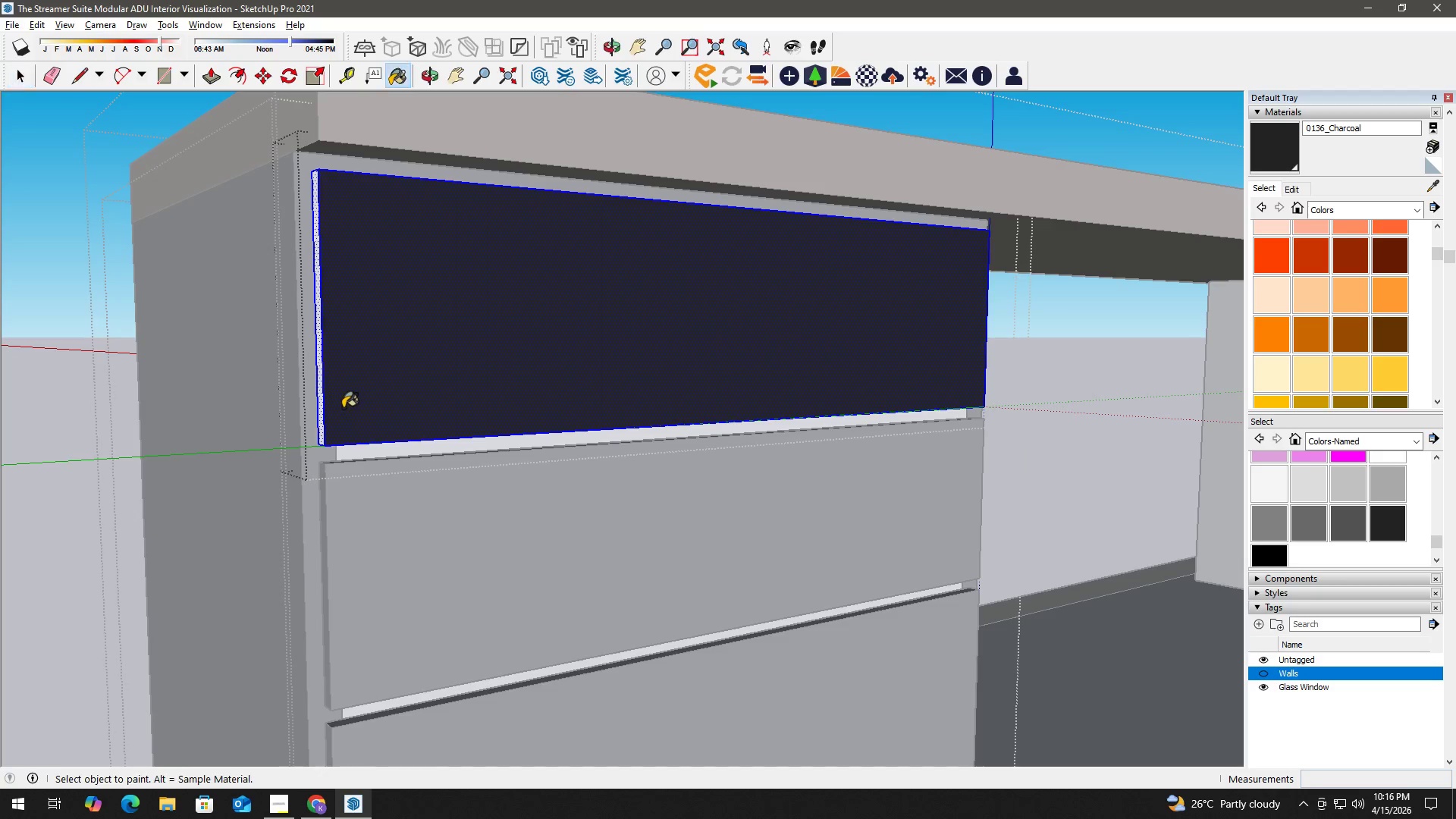 
triple_click([343, 408])
 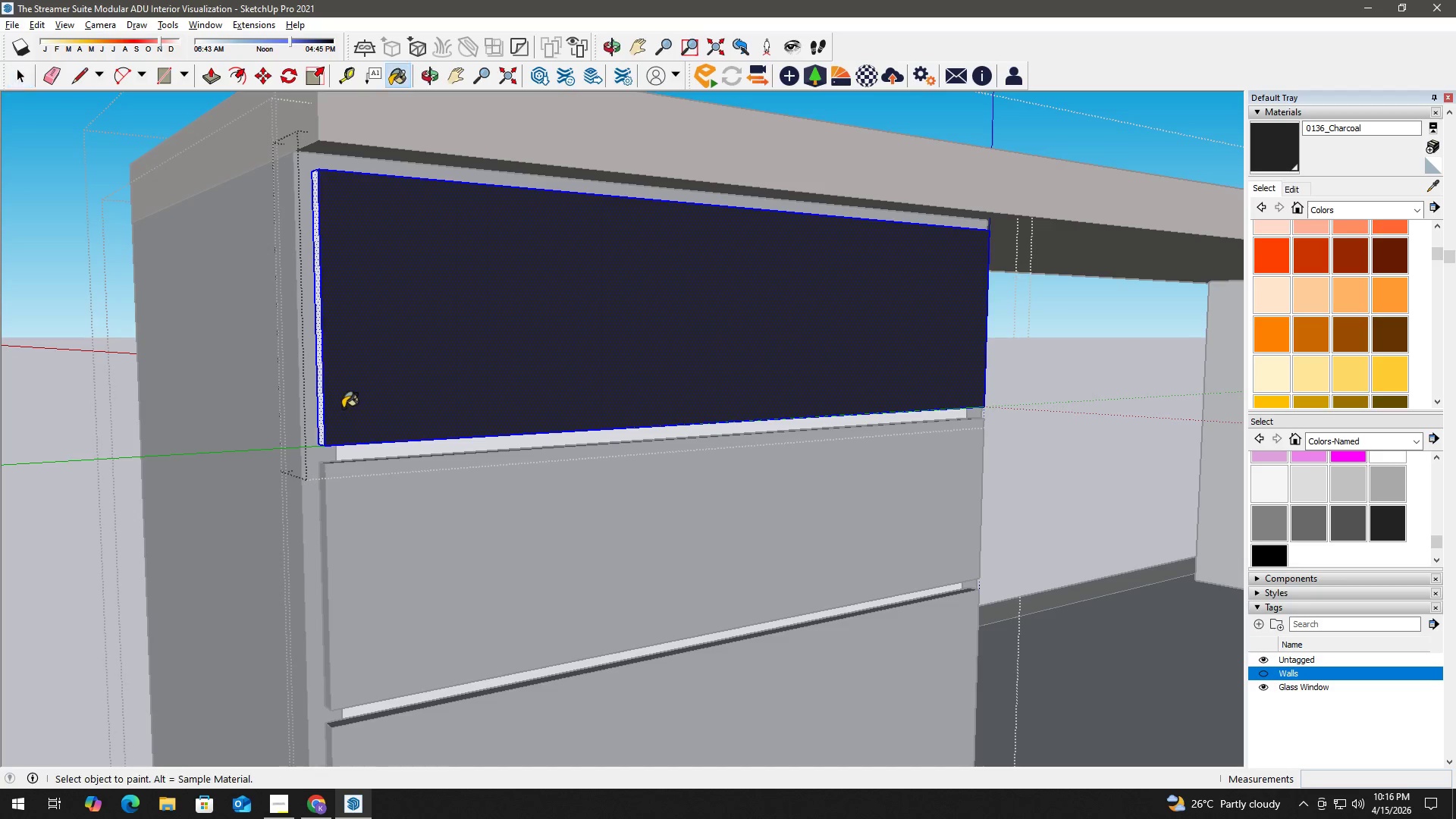 
triple_click([343, 408])
 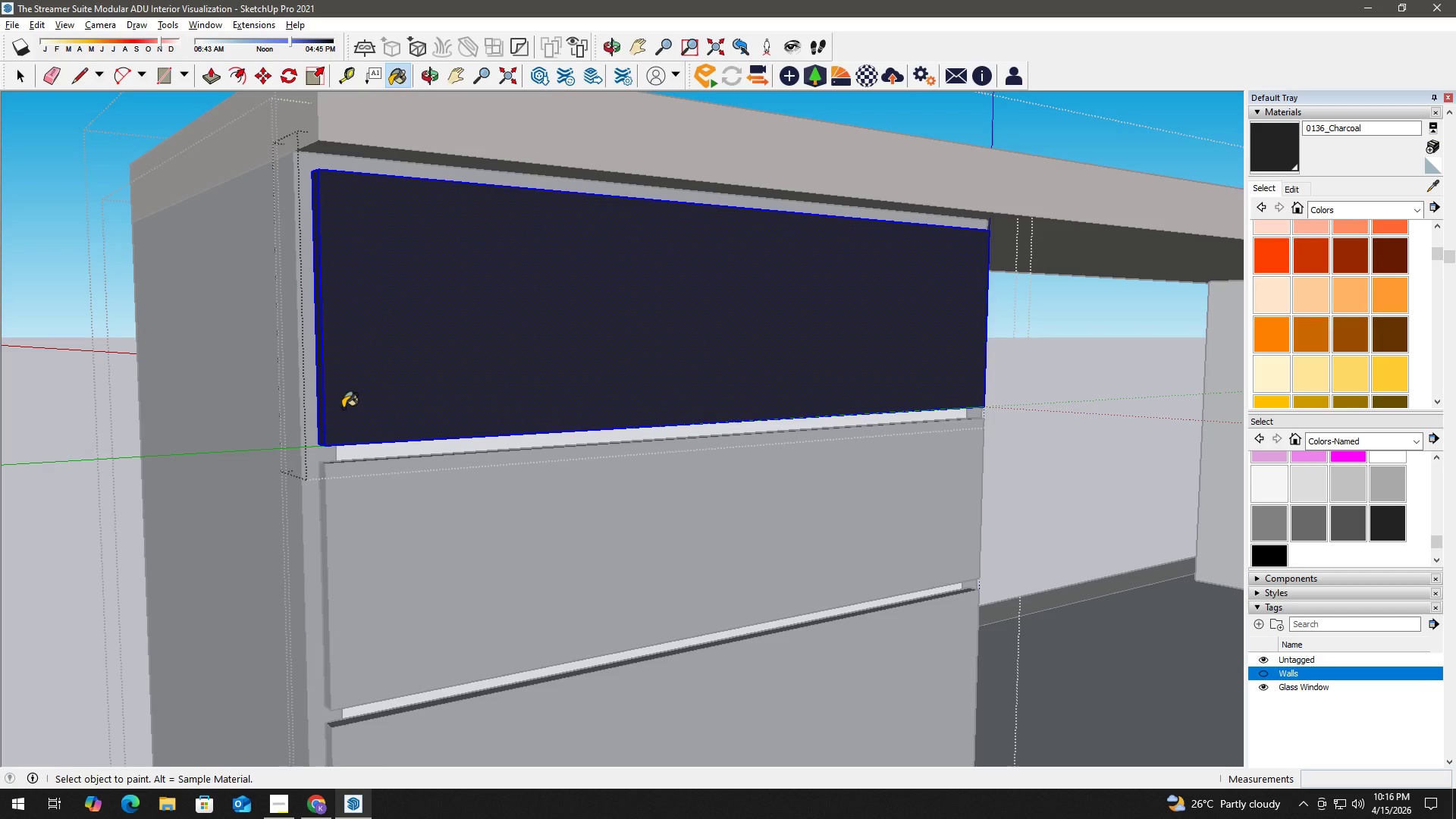 
triple_click([343, 408])
 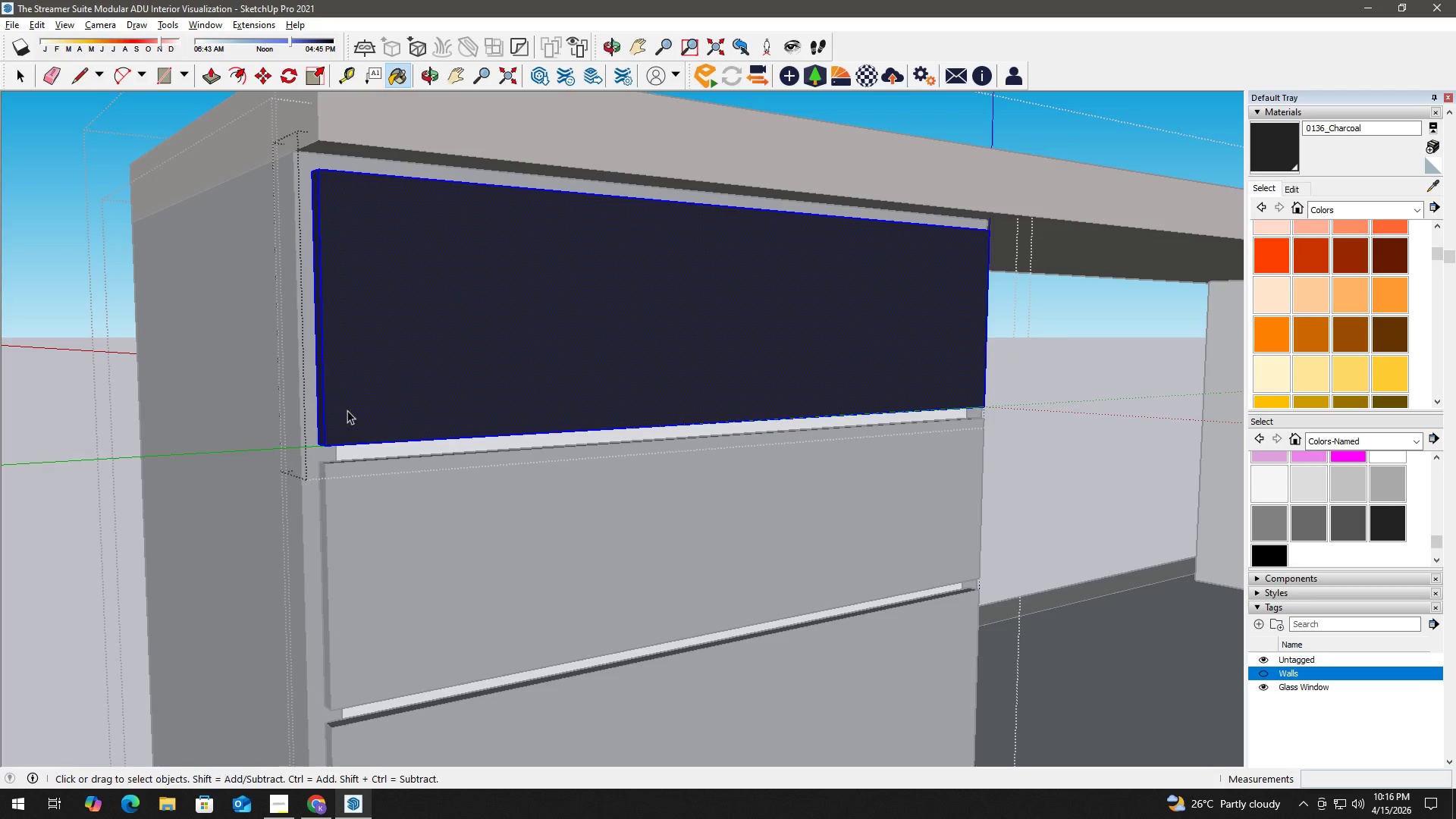 
hold_key(key=Space, duration=3.06)
 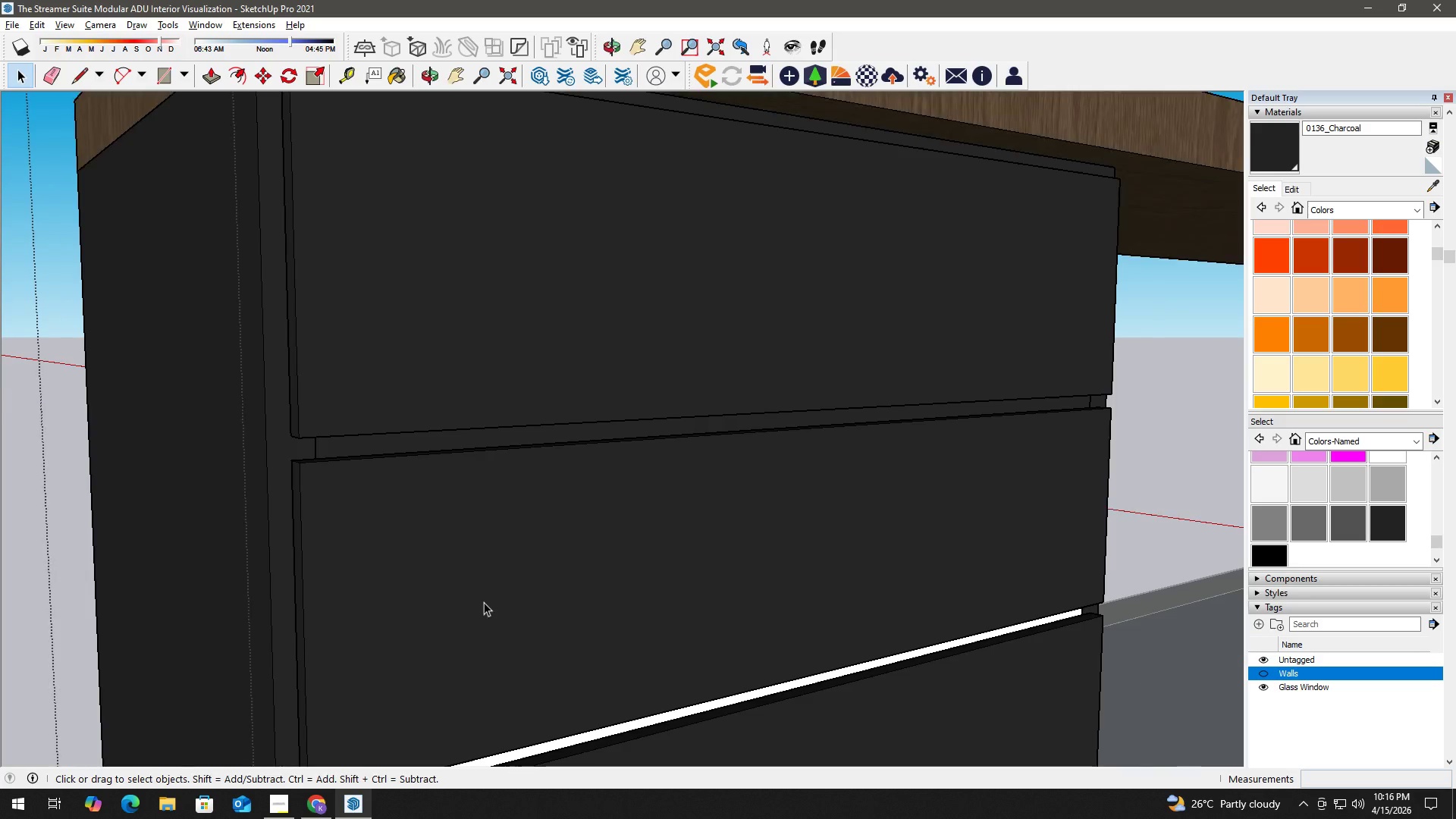 
key(Escape)
 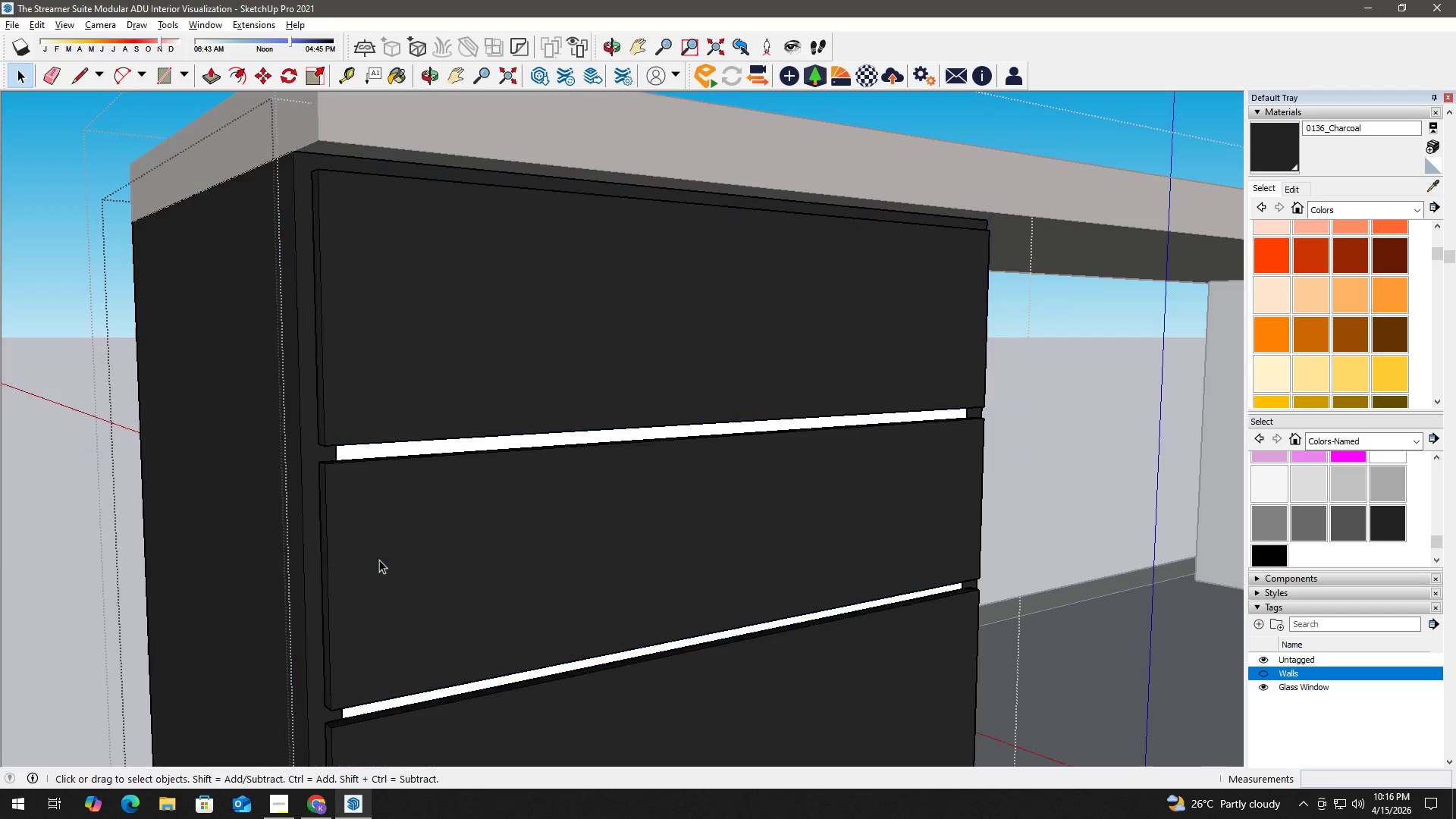 
key(Escape)
 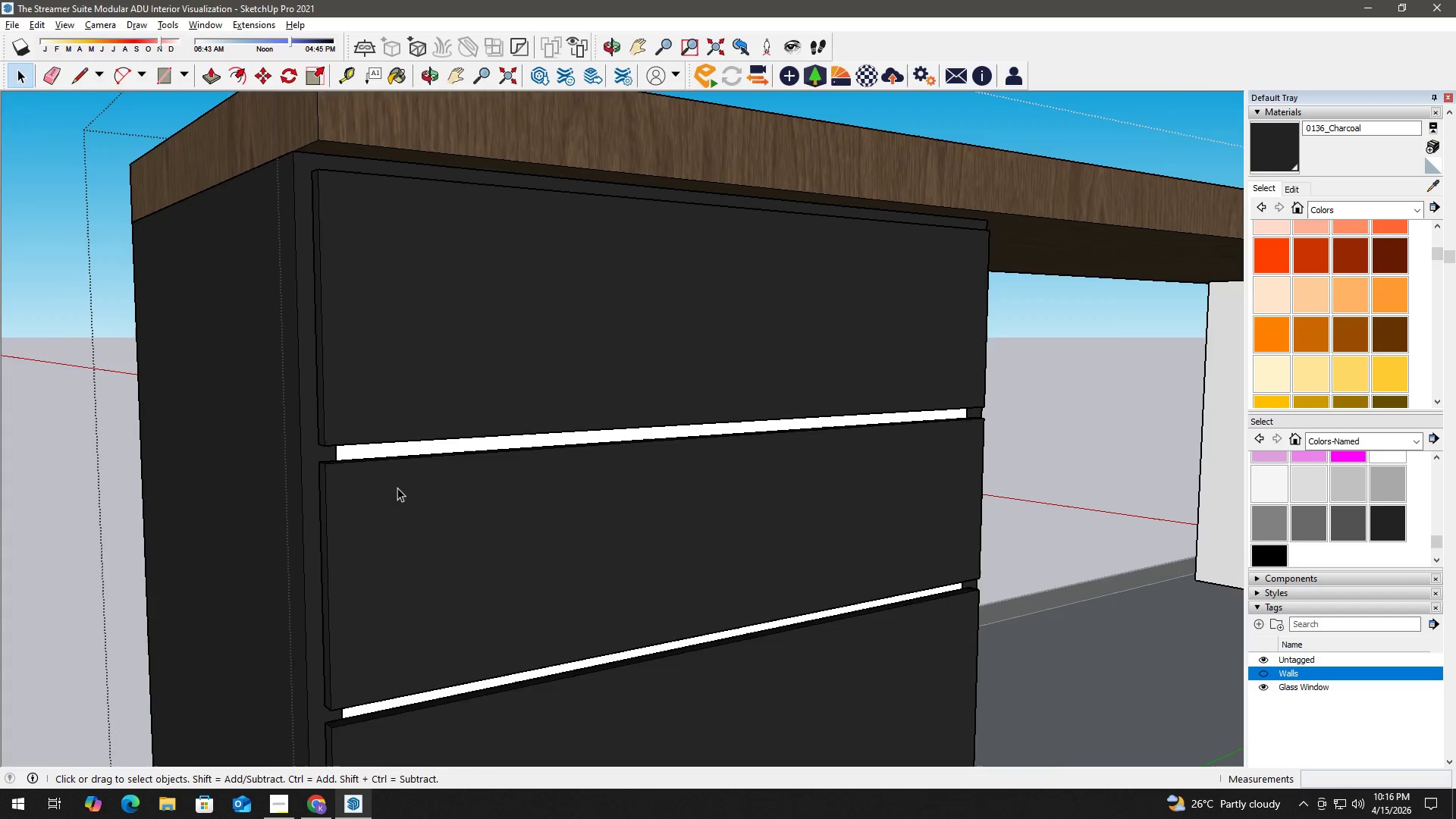 
scroll: coordinate [392, 464], scroll_direction: up, amount: 3.0
 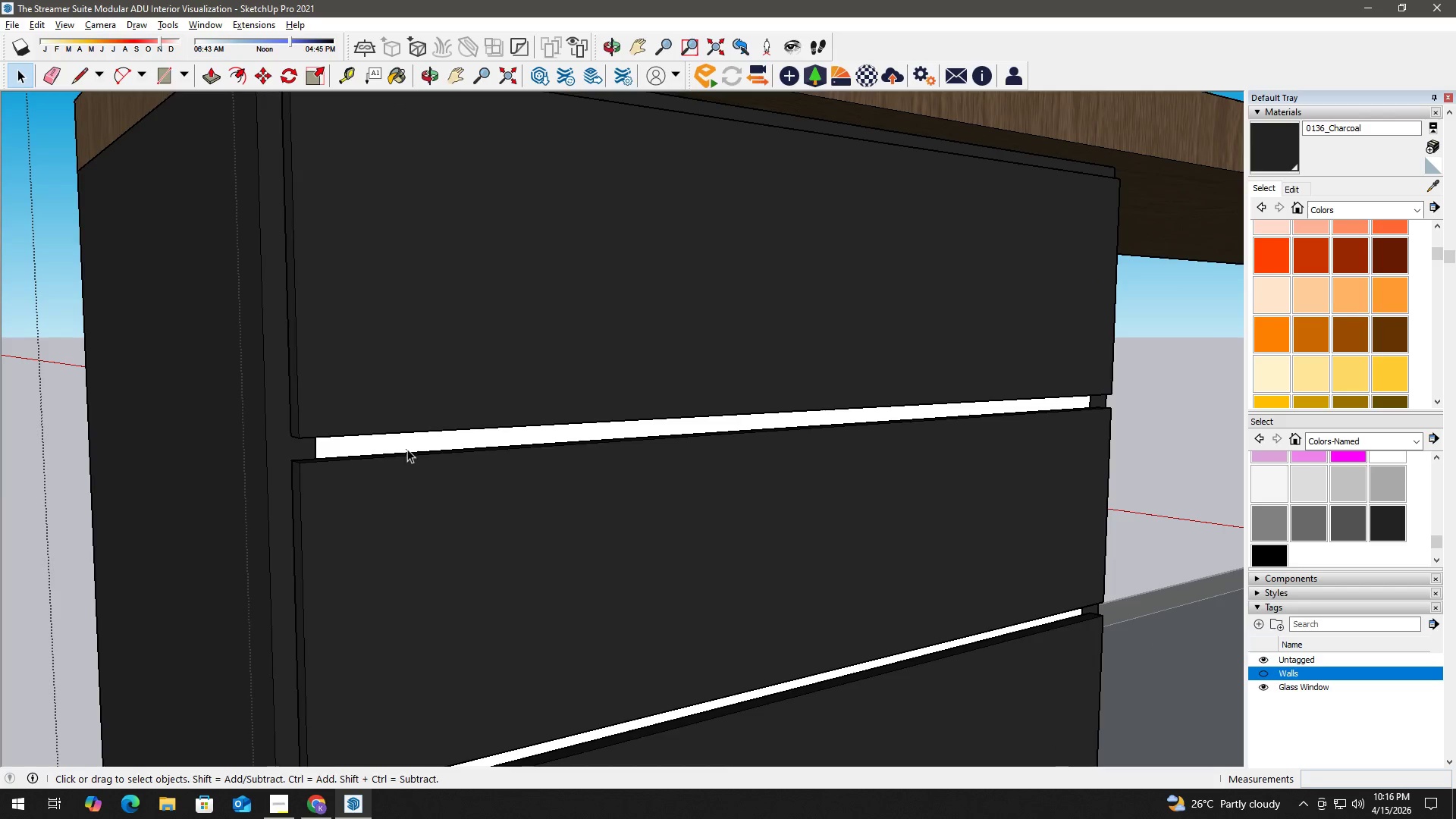 
double_click([407, 449])
 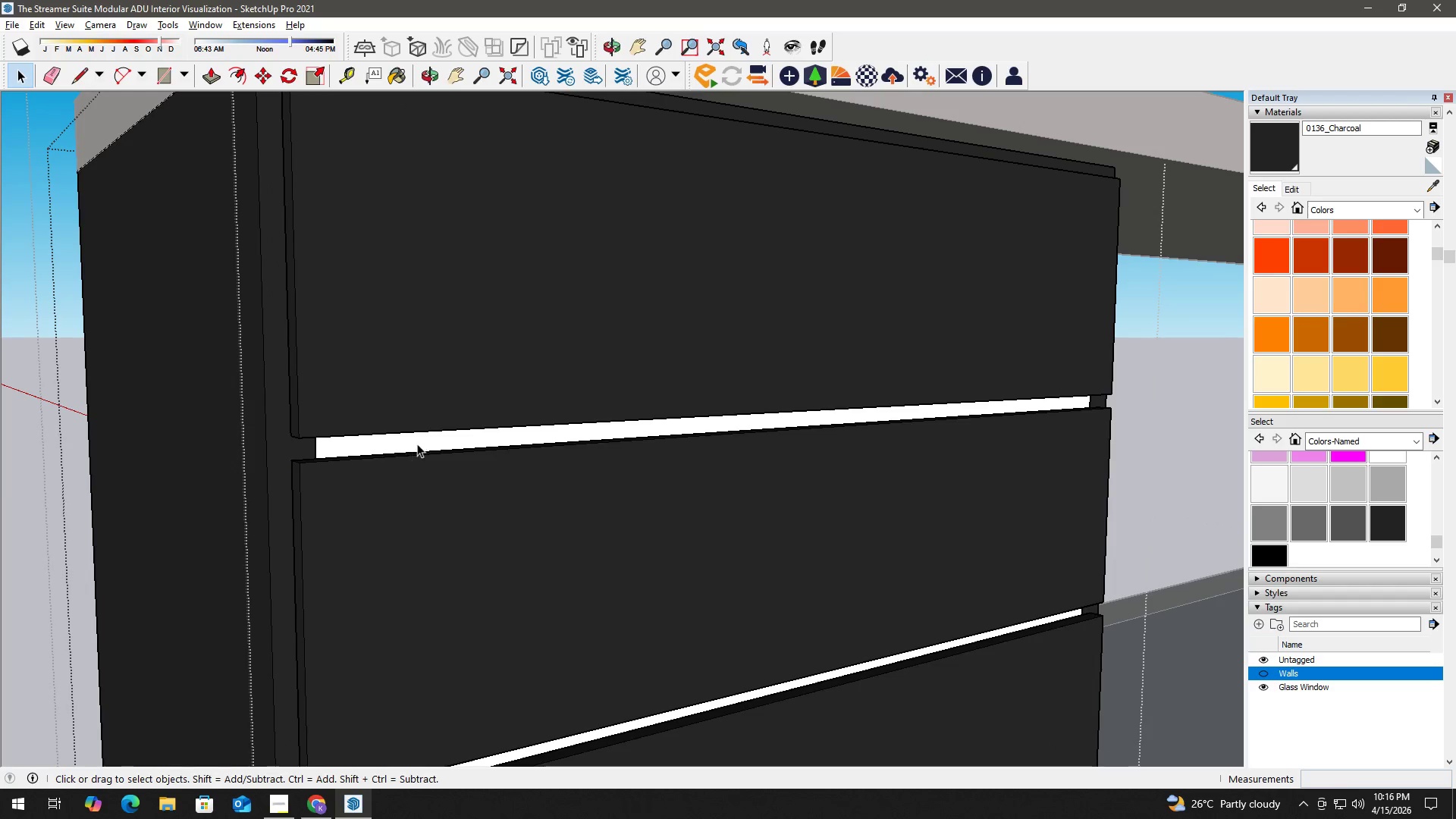 
triple_click([421, 441])
 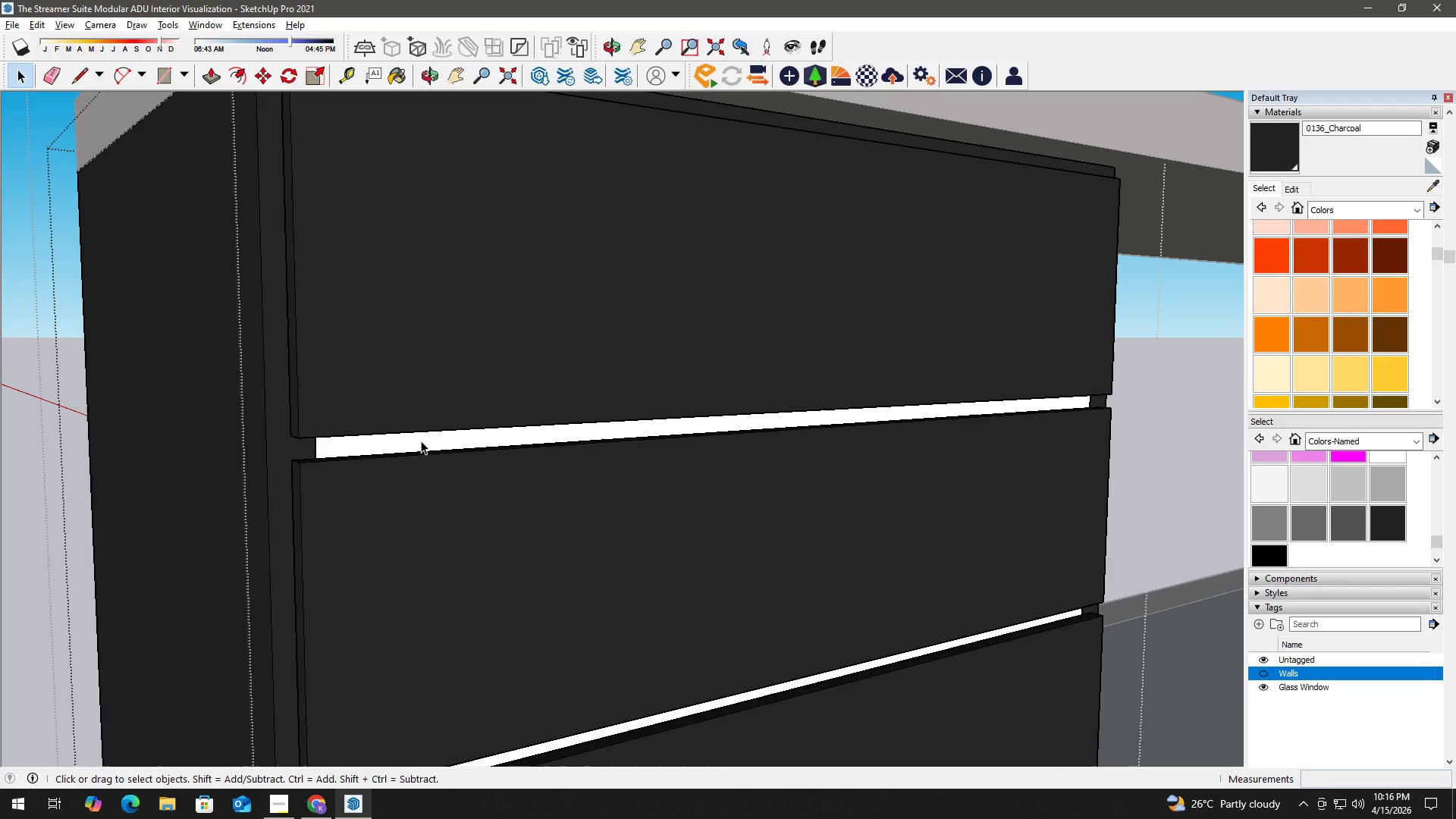 
triple_click([421, 441])
 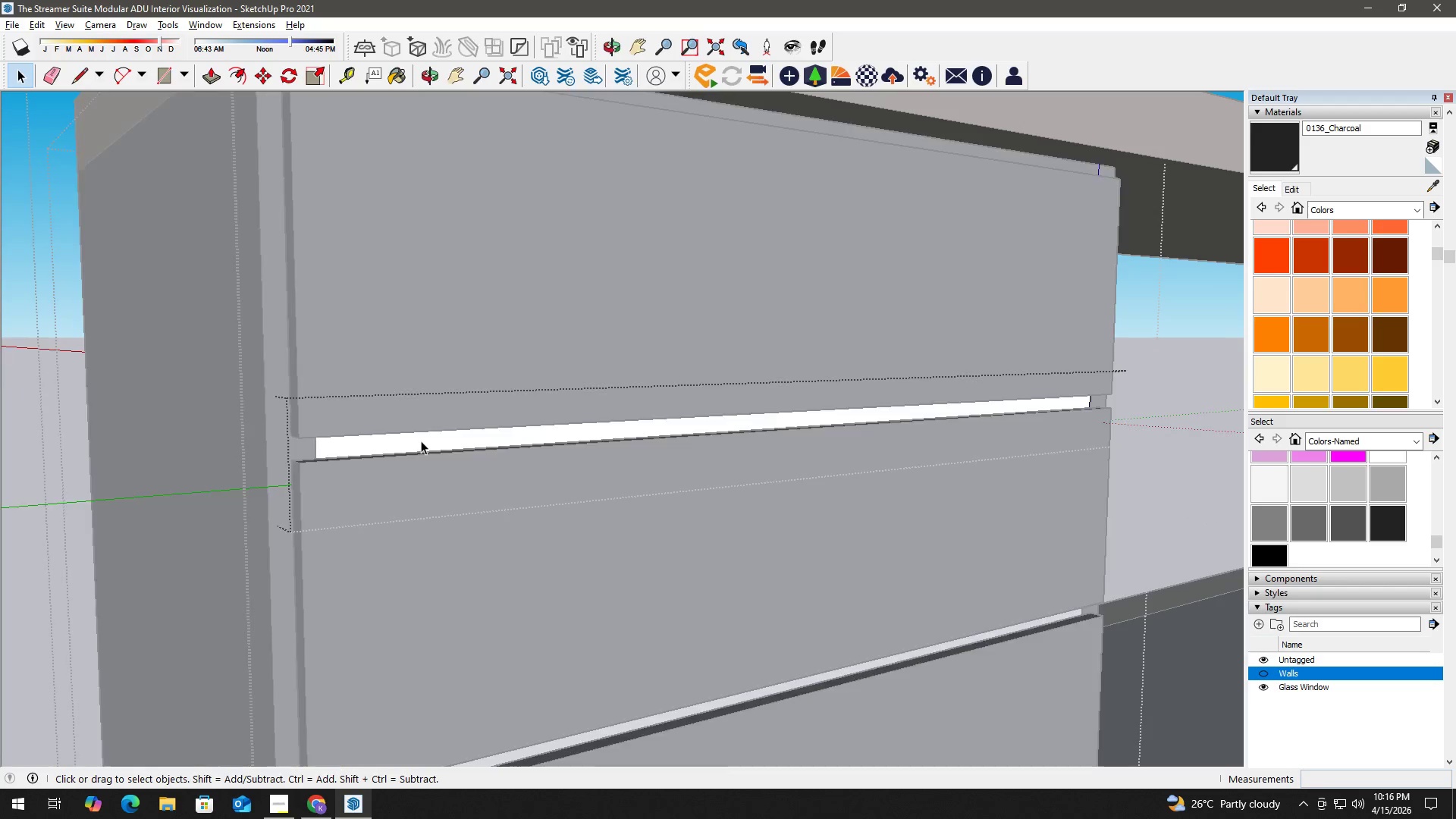 
triple_click([421, 441])
 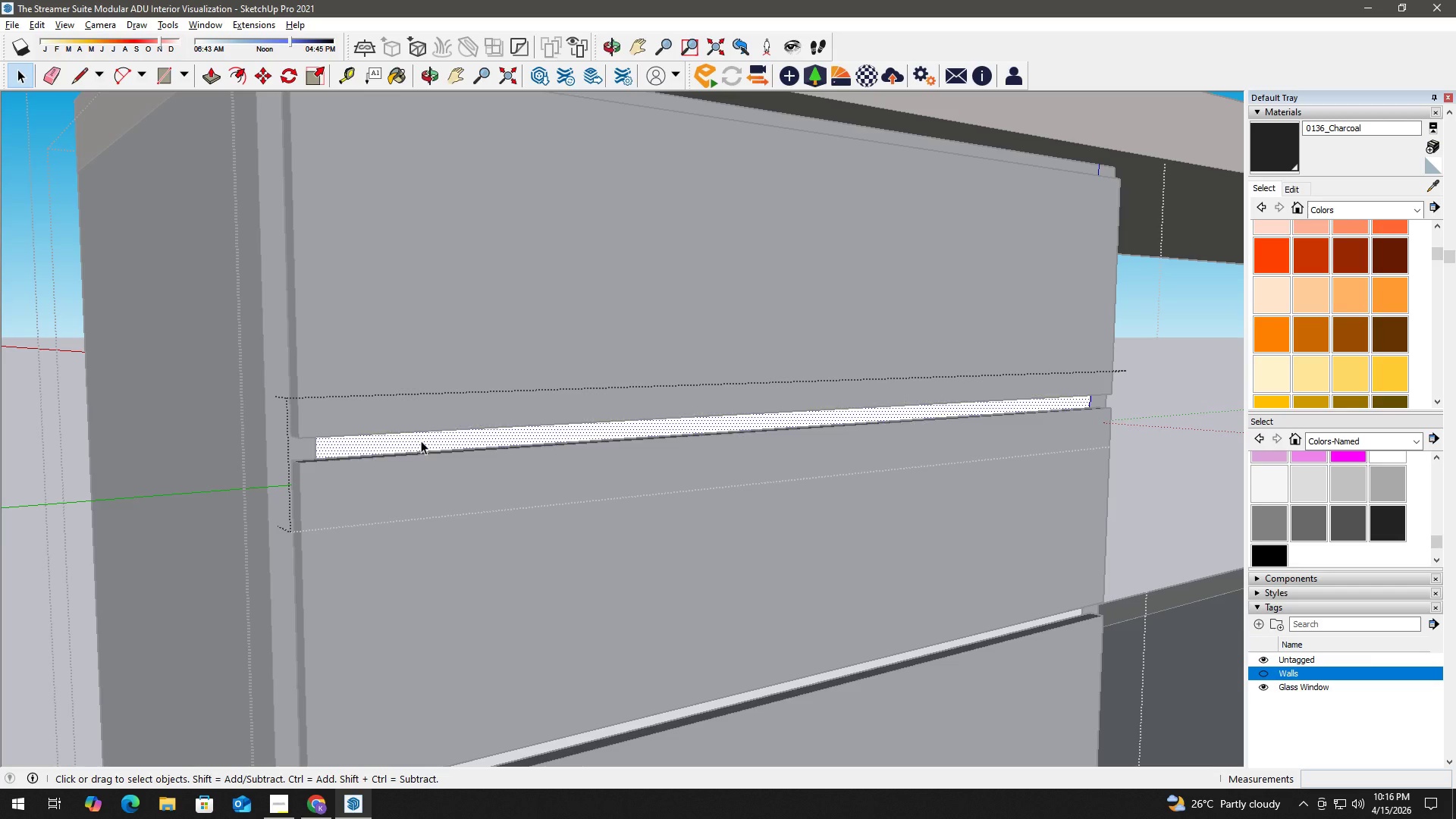 
triple_click([421, 441])
 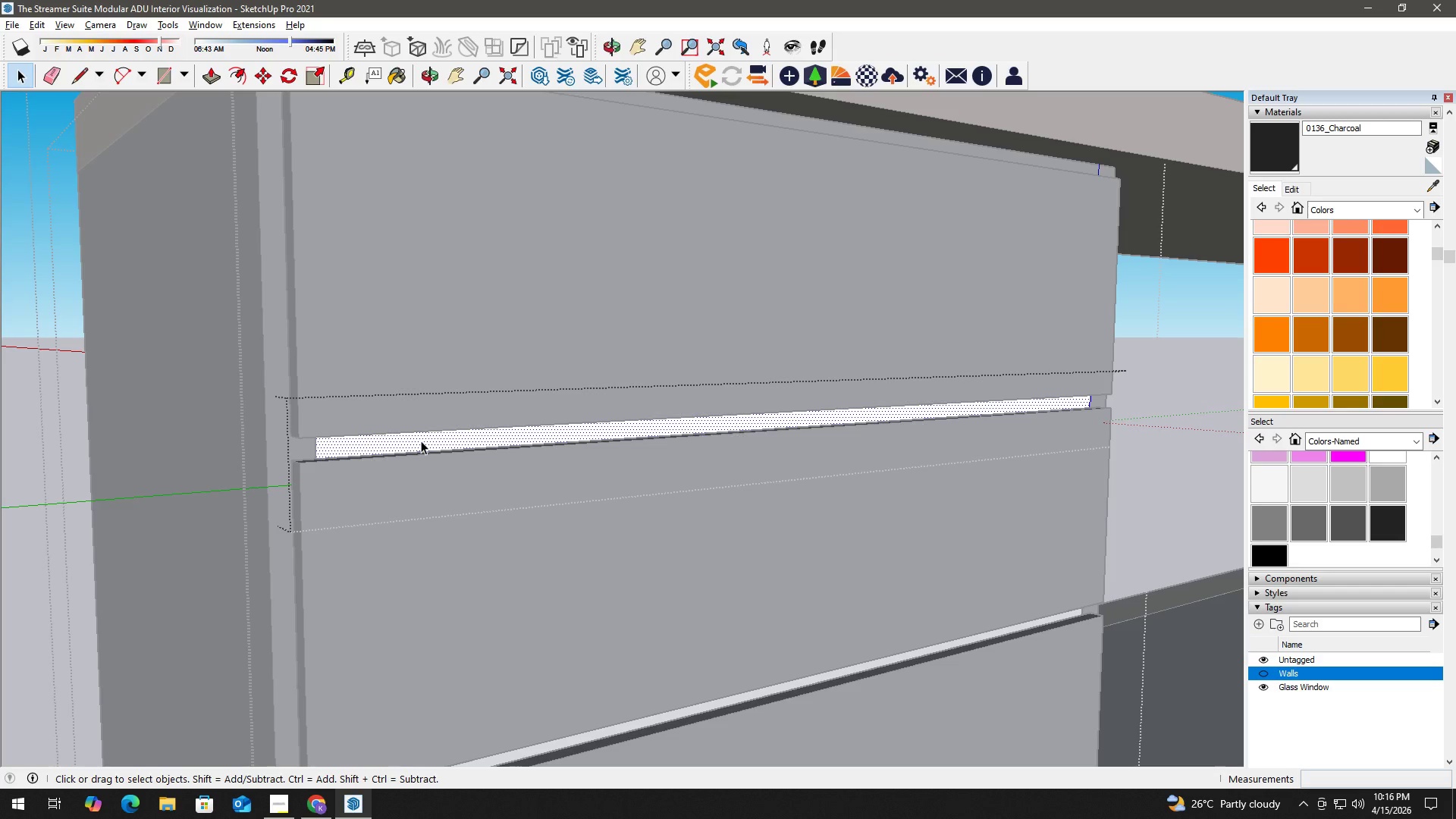 
triple_click([421, 441])
 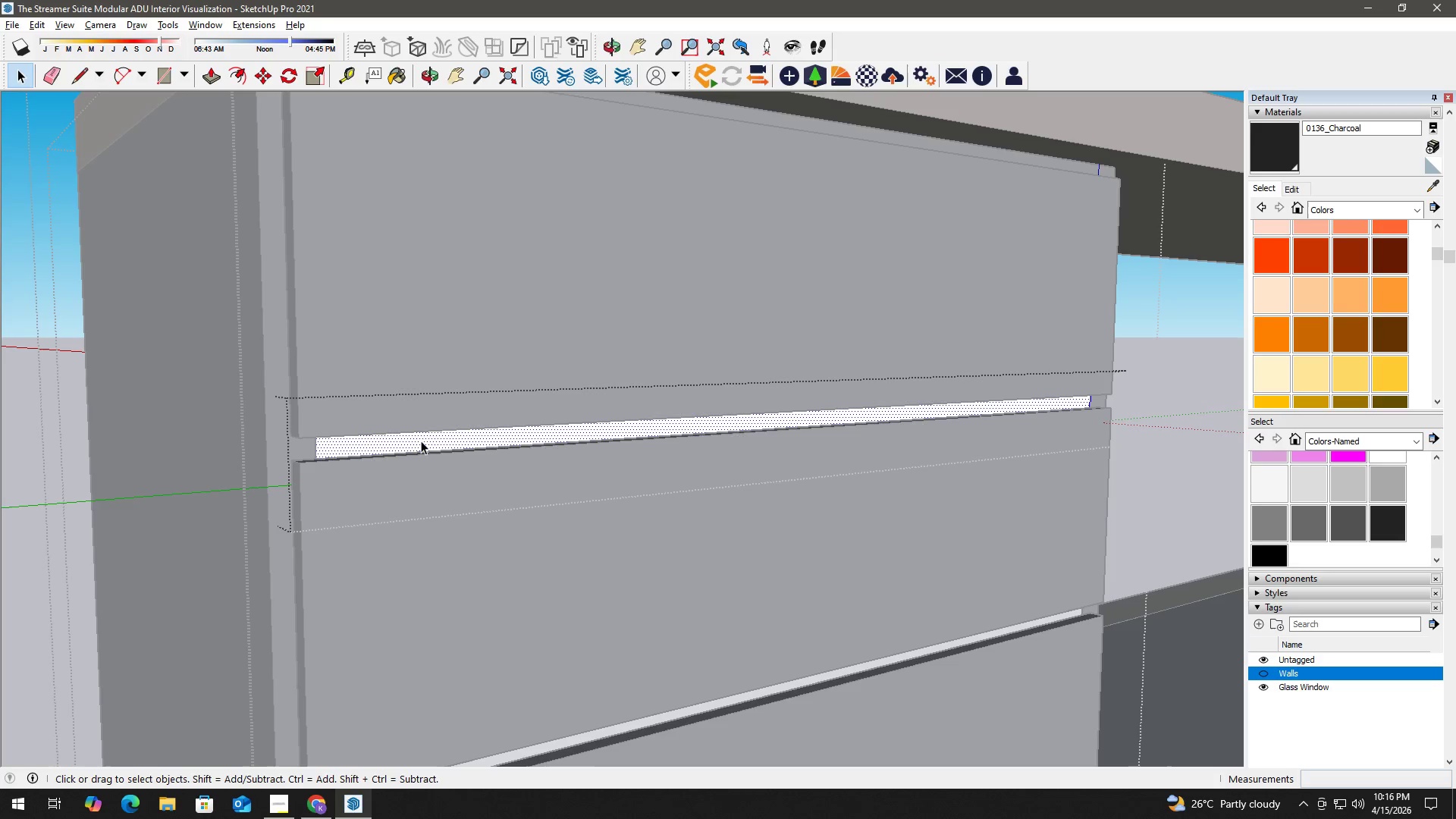 
triple_click([421, 441])
 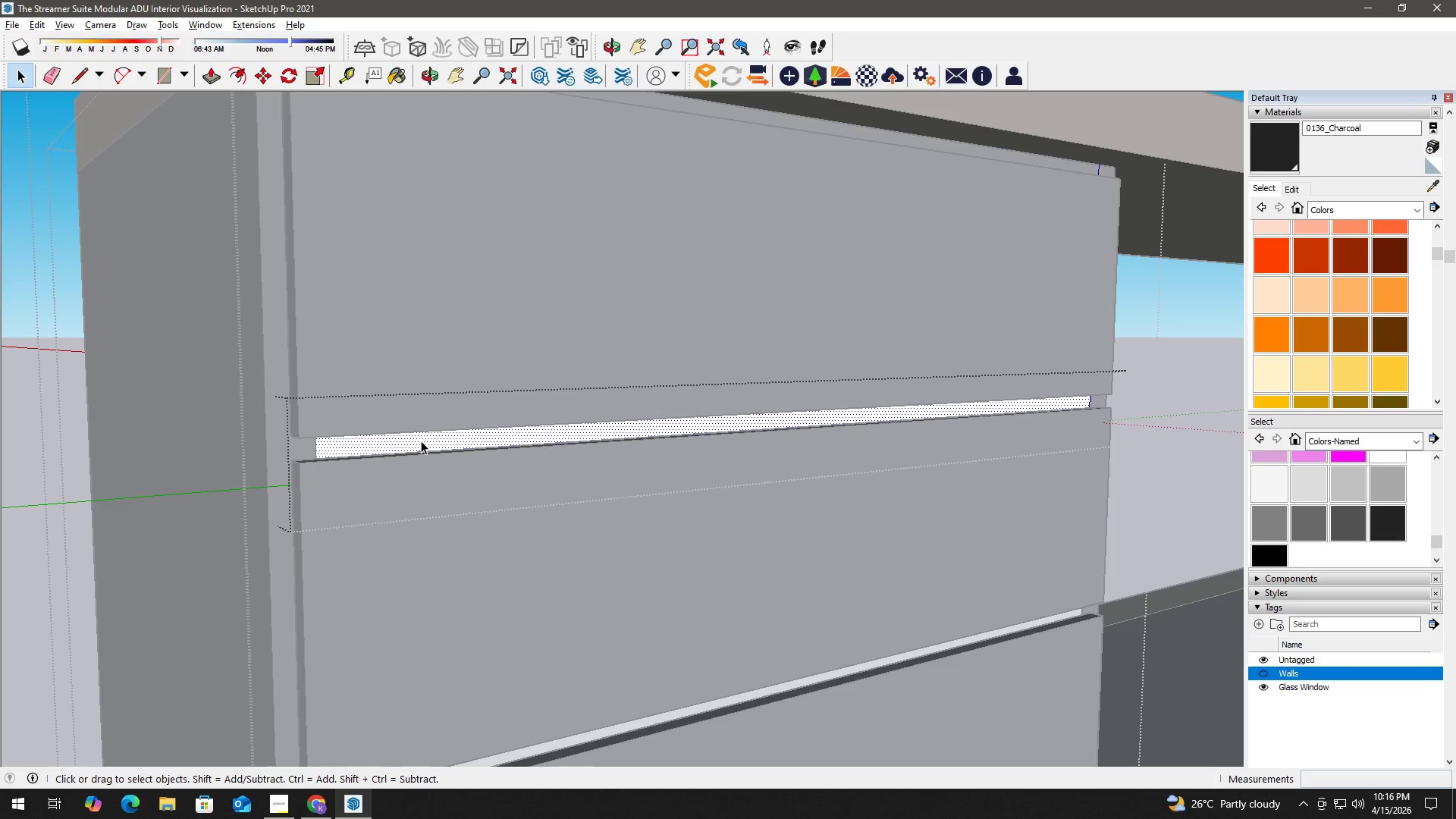 
key(B)
 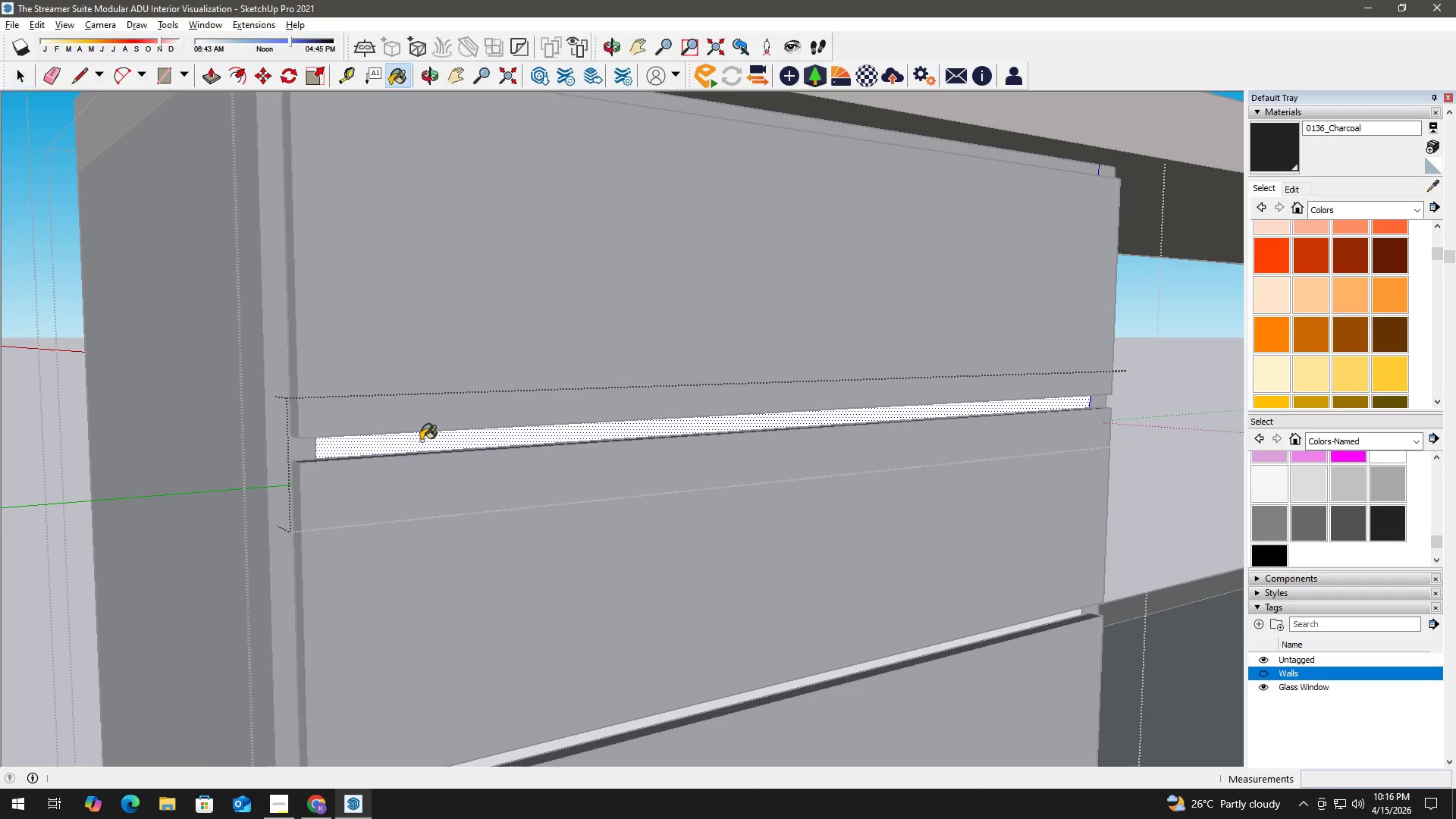 
triple_click([421, 441])
 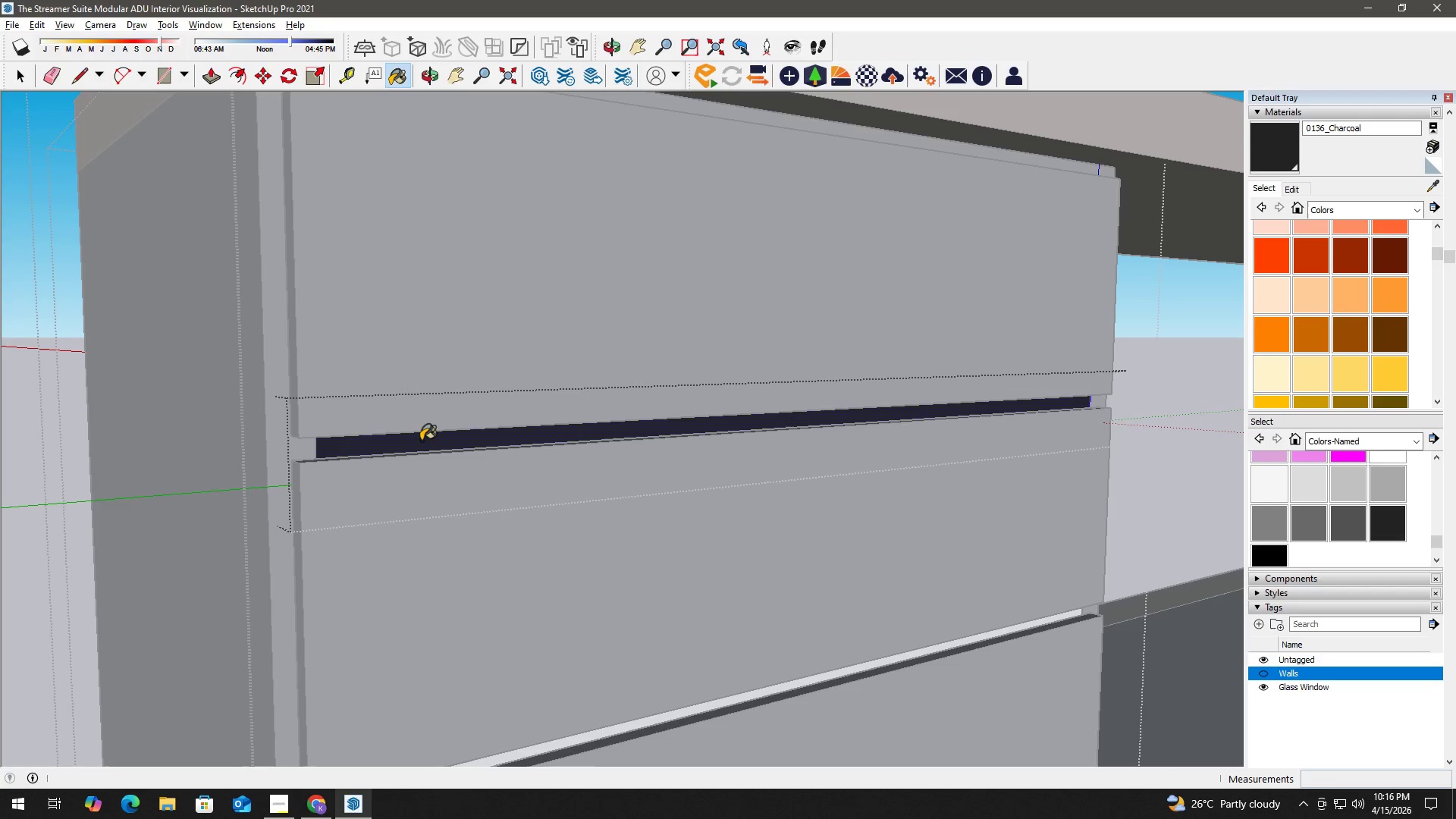 
triple_click([421, 441])
 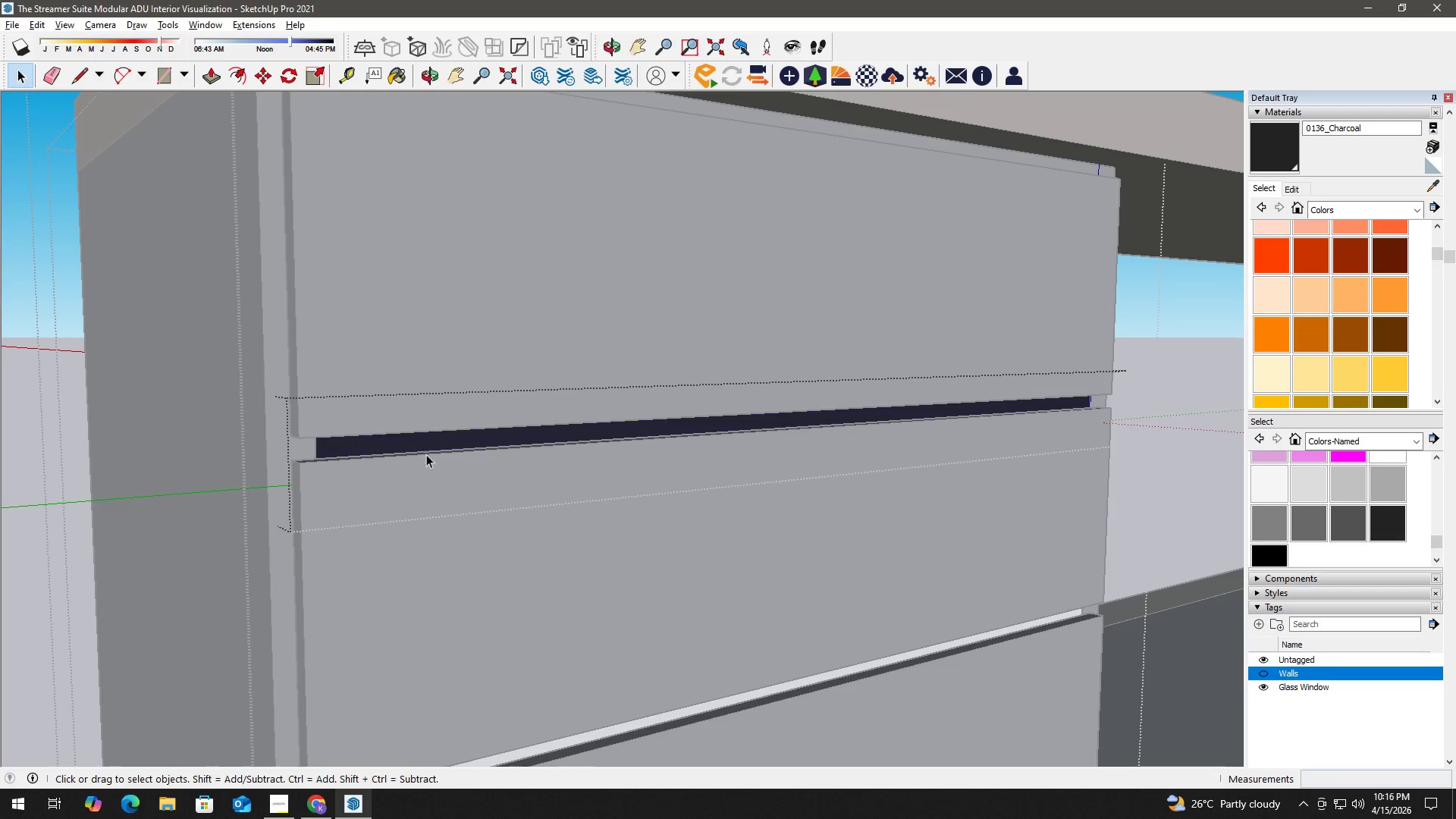 
key(Escape)
 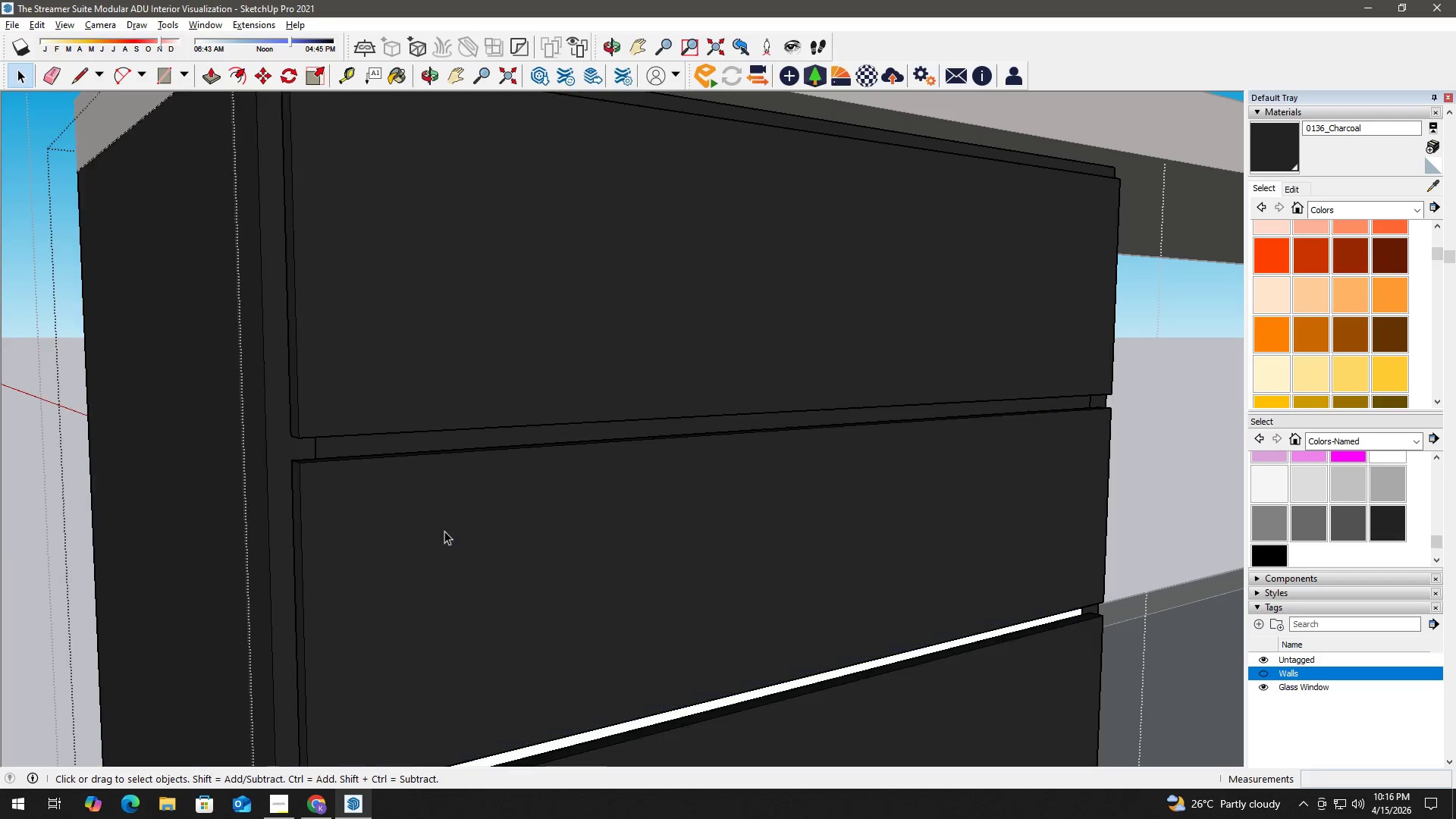 
key(Escape)
 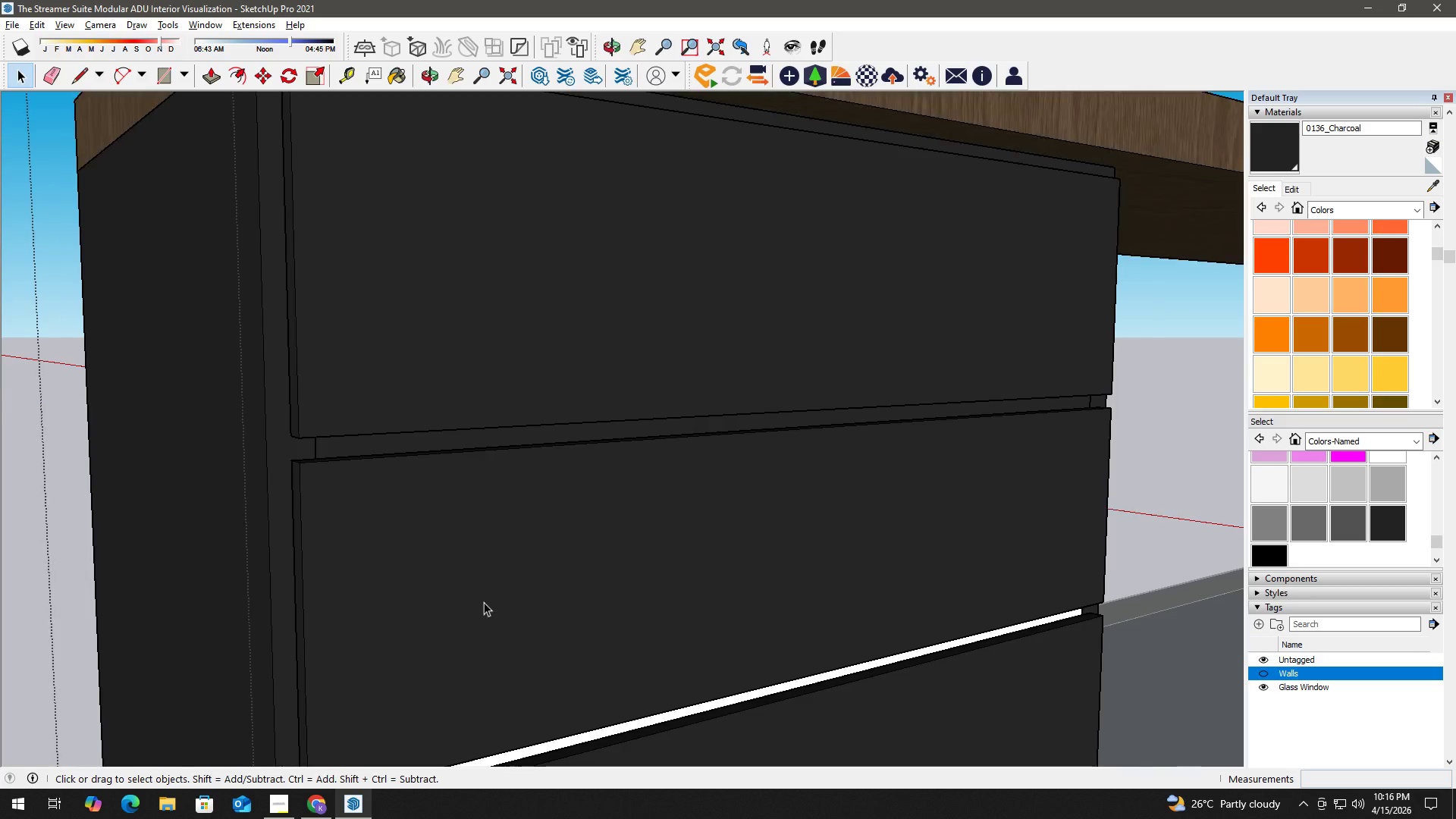 
key(H)
 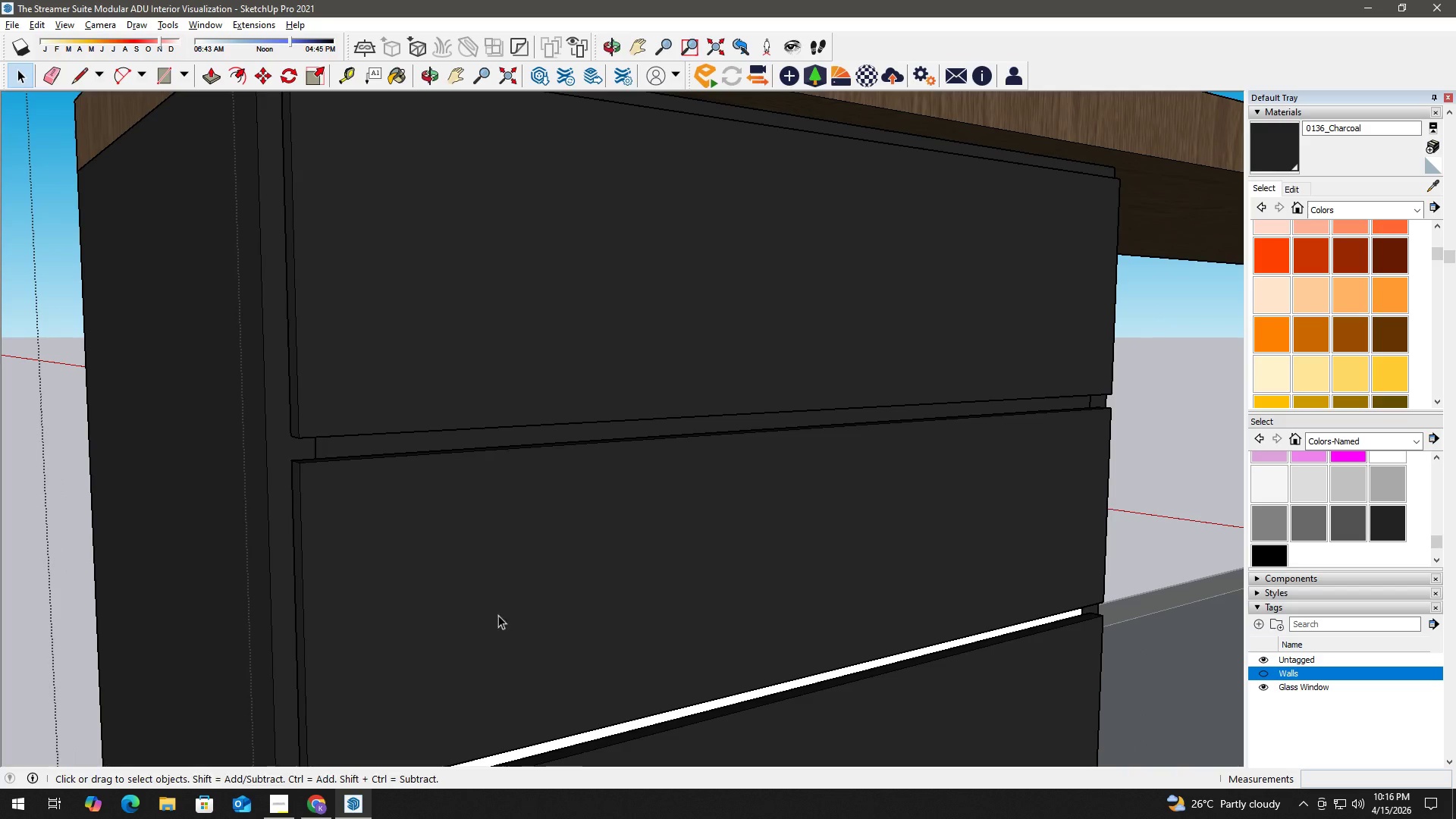 
left_click_drag(start_coordinate=[498, 604], to_coordinate=[479, 378])
 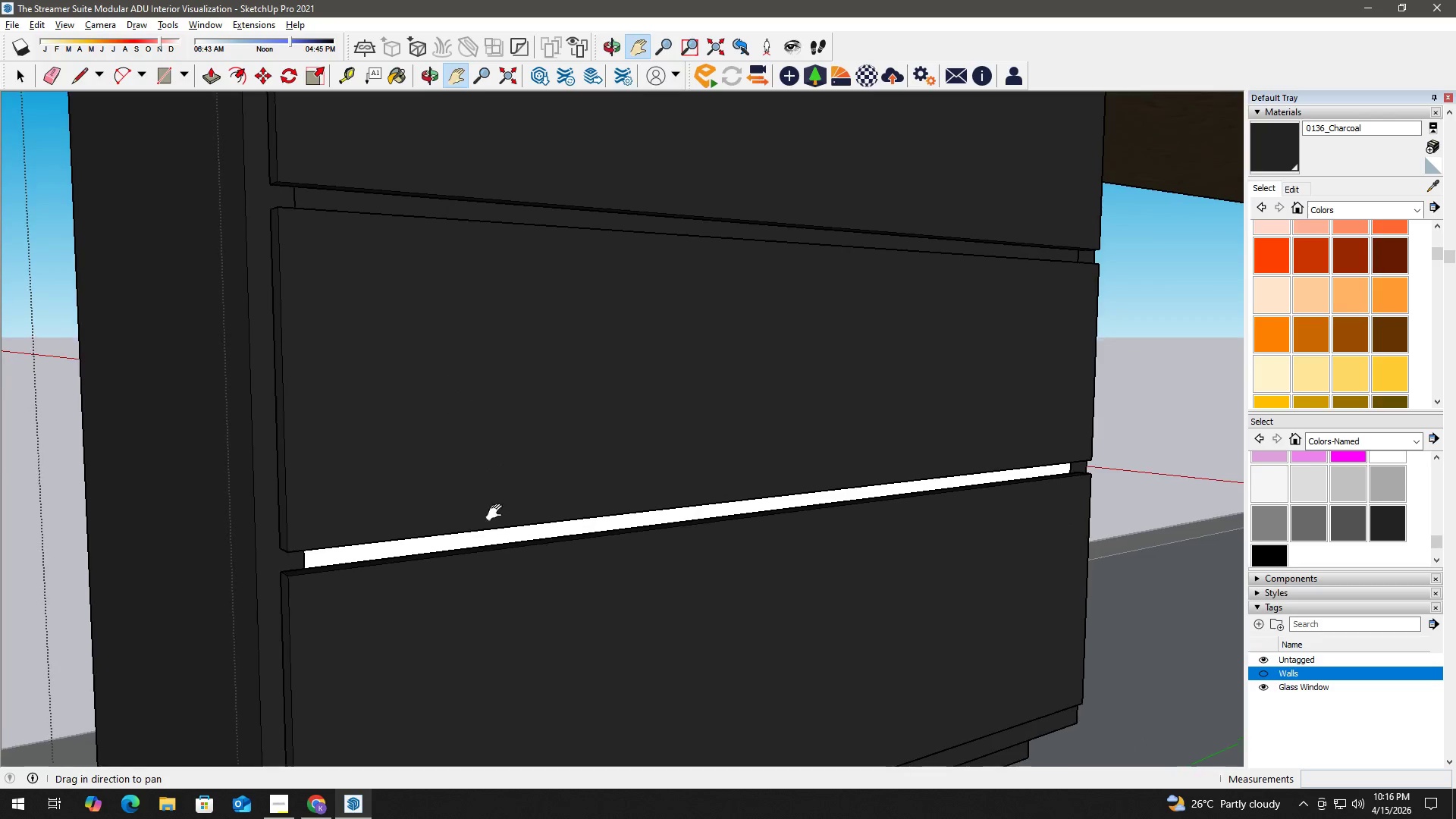 
key(Space)
 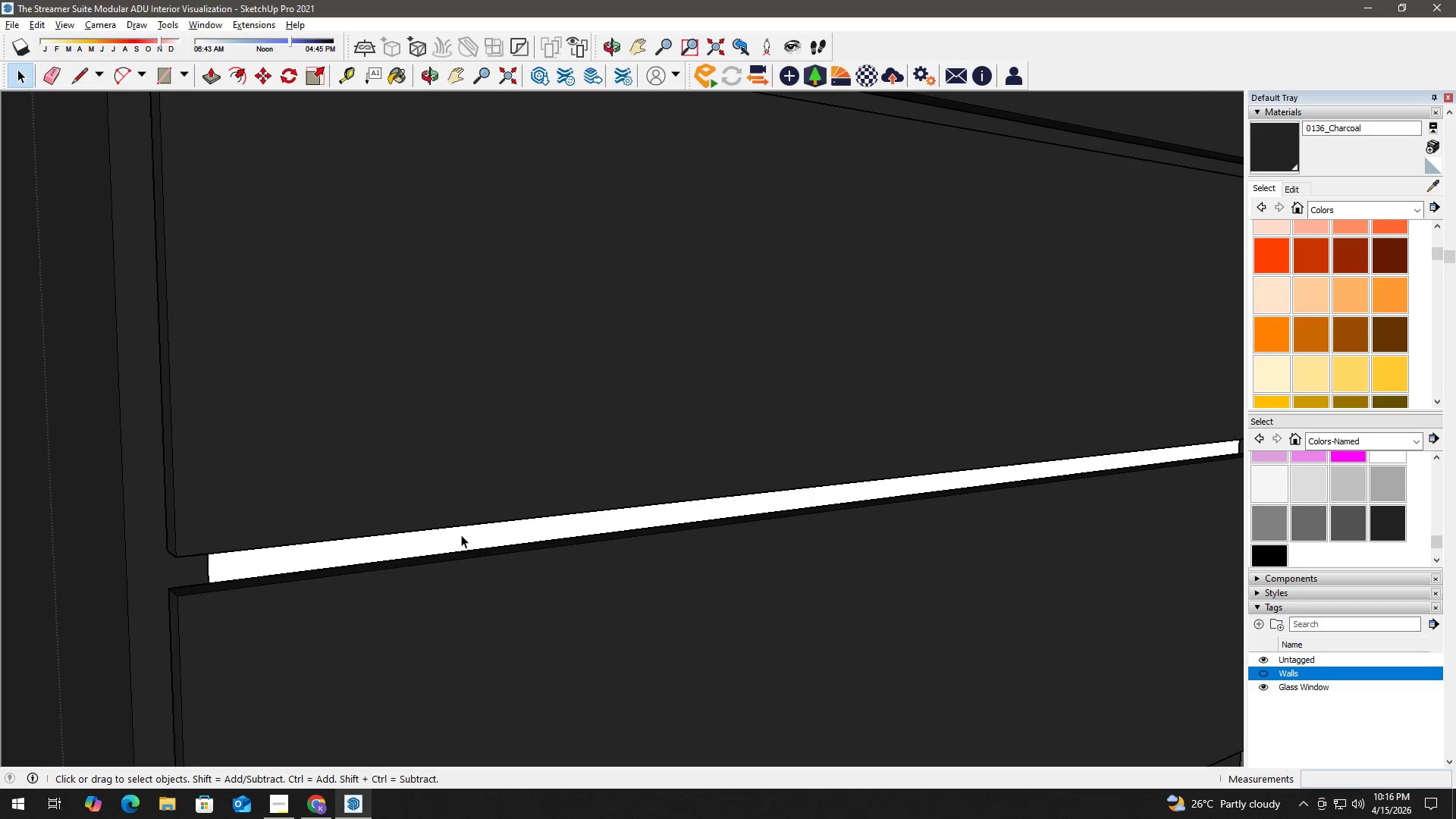 
double_click([461, 535])
 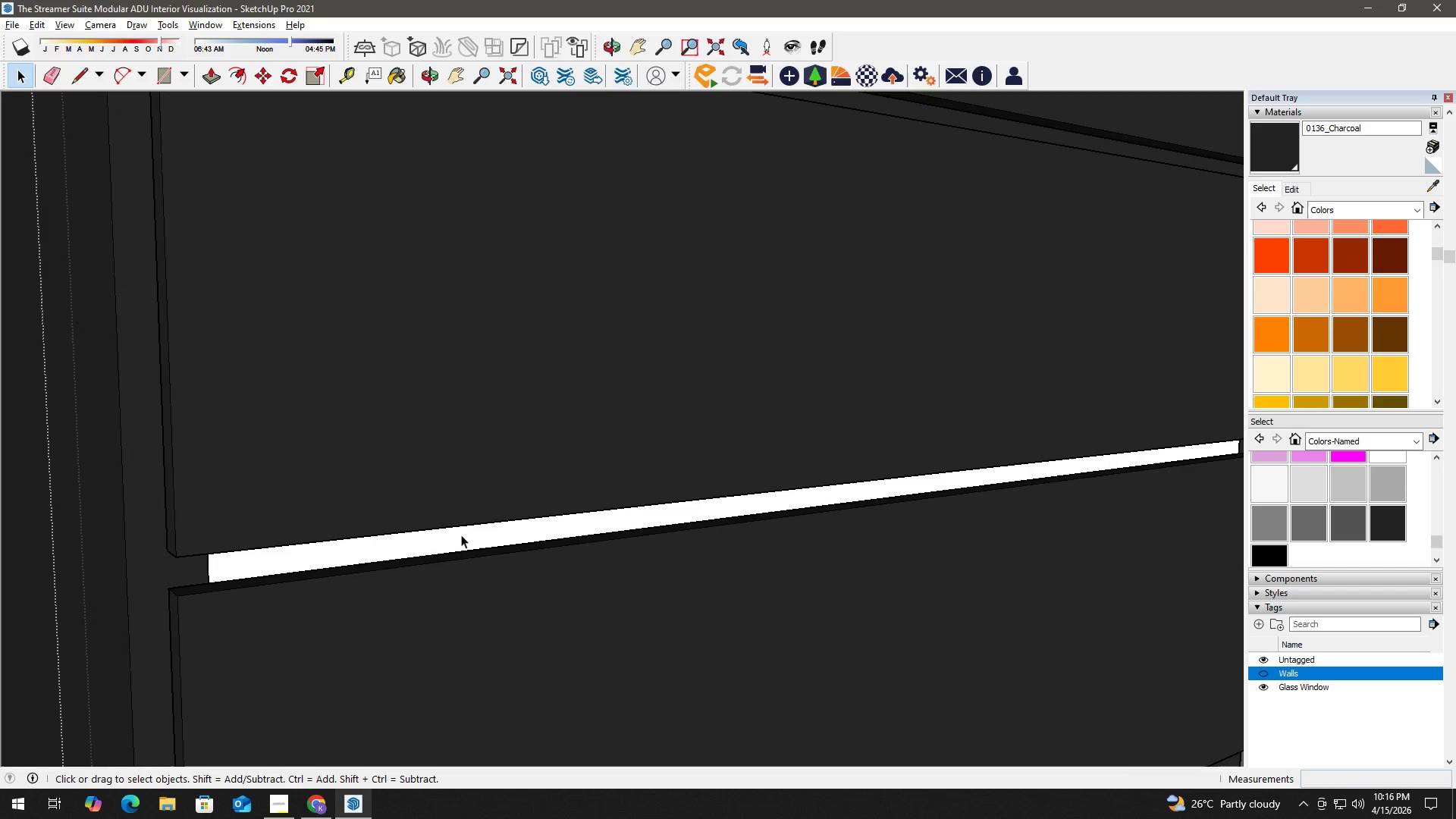 
scroll: coordinate [460, 544], scroll_direction: up, amount: 4.0
 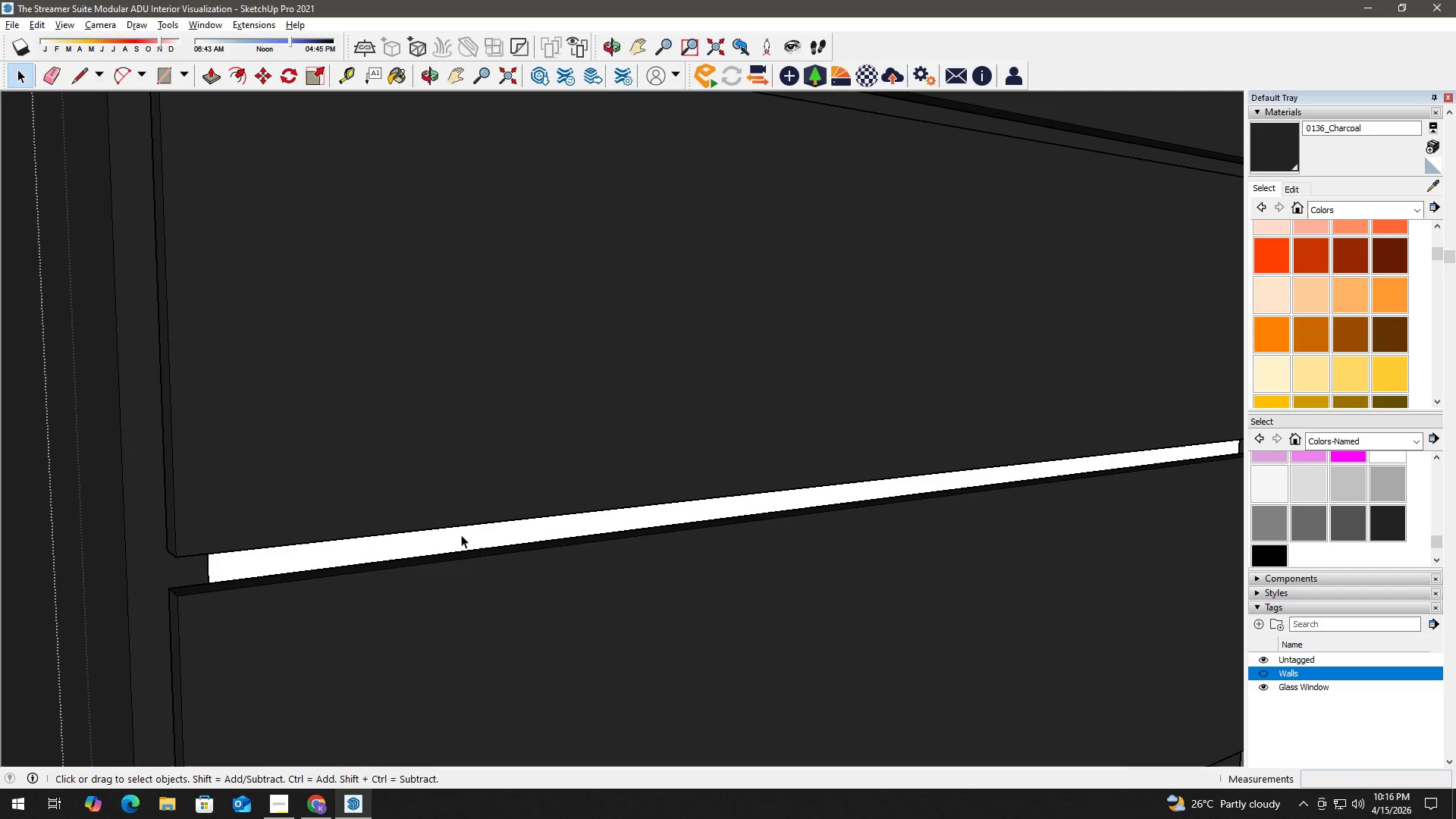 
triple_click([461, 535])
 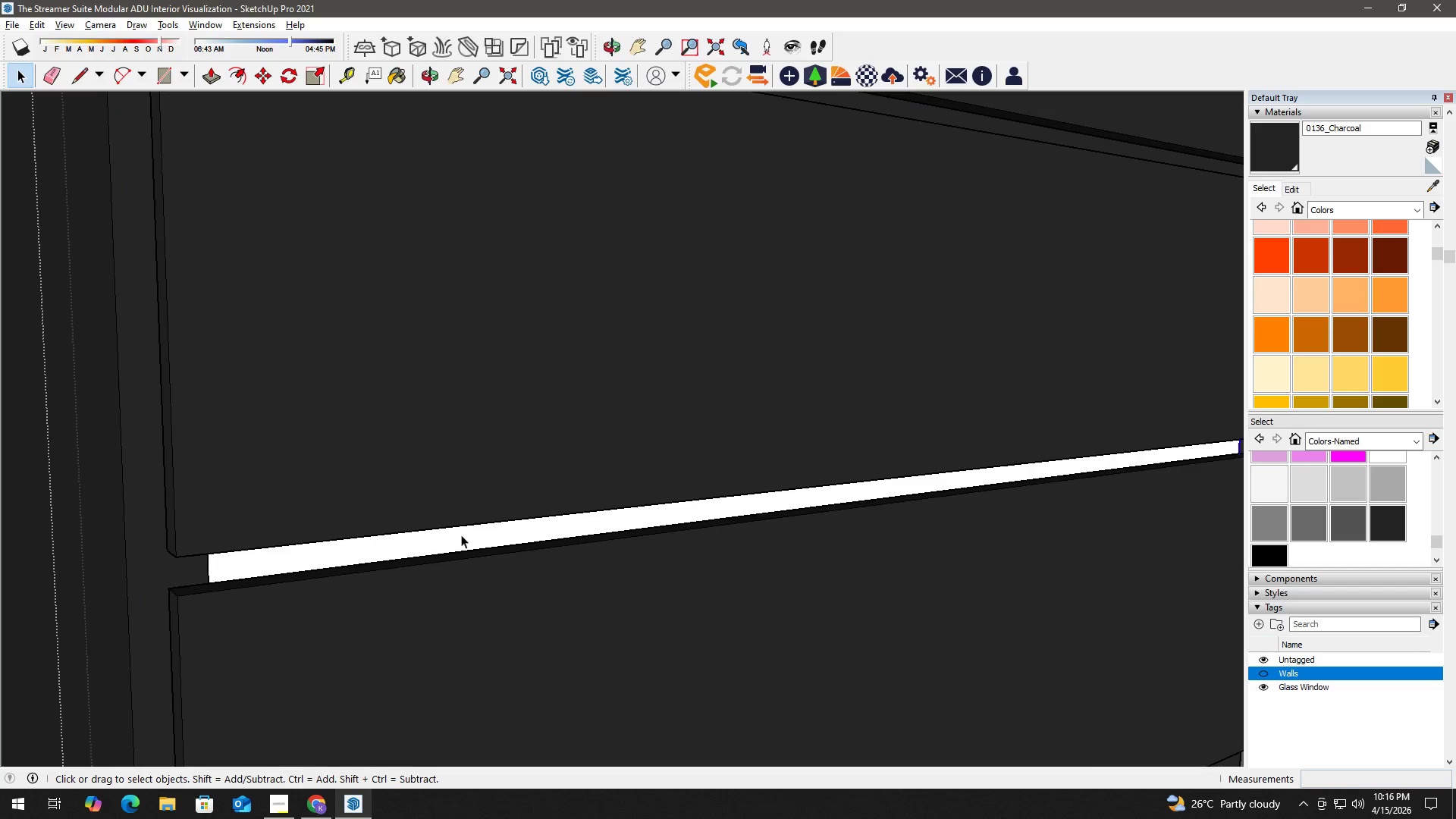 
triple_click([461, 535])
 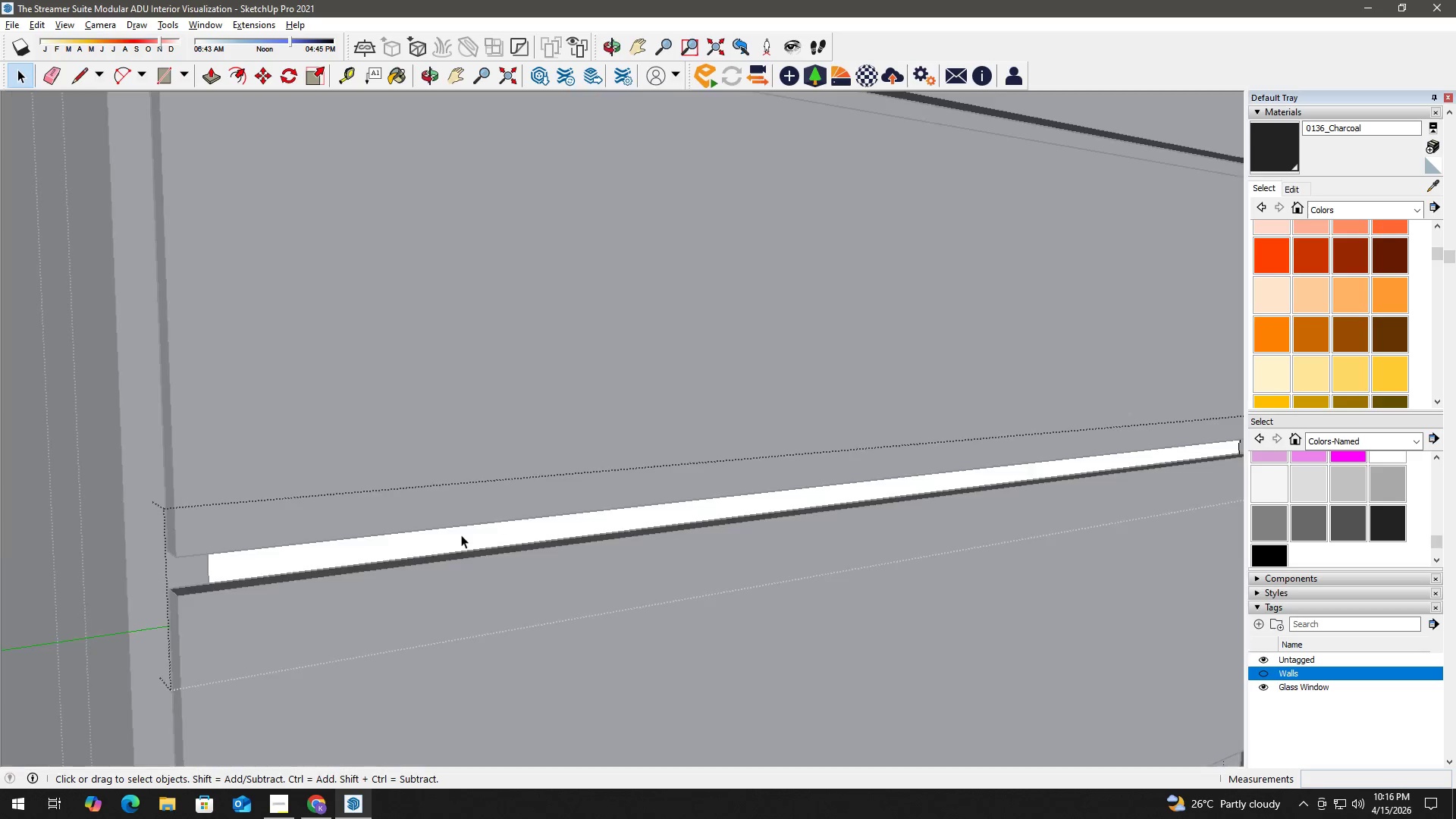 
triple_click([461, 535])
 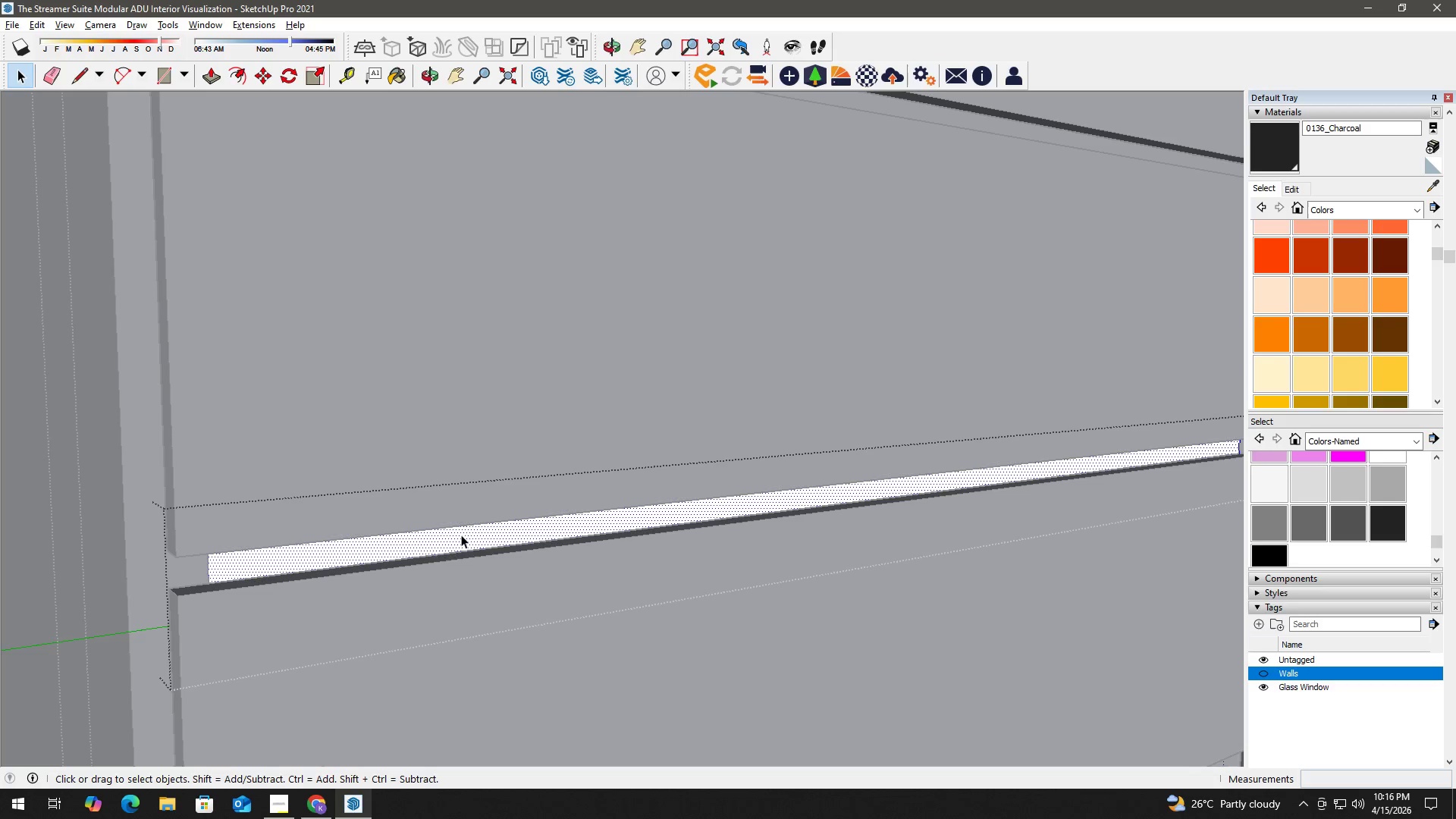 
triple_click([461, 535])
 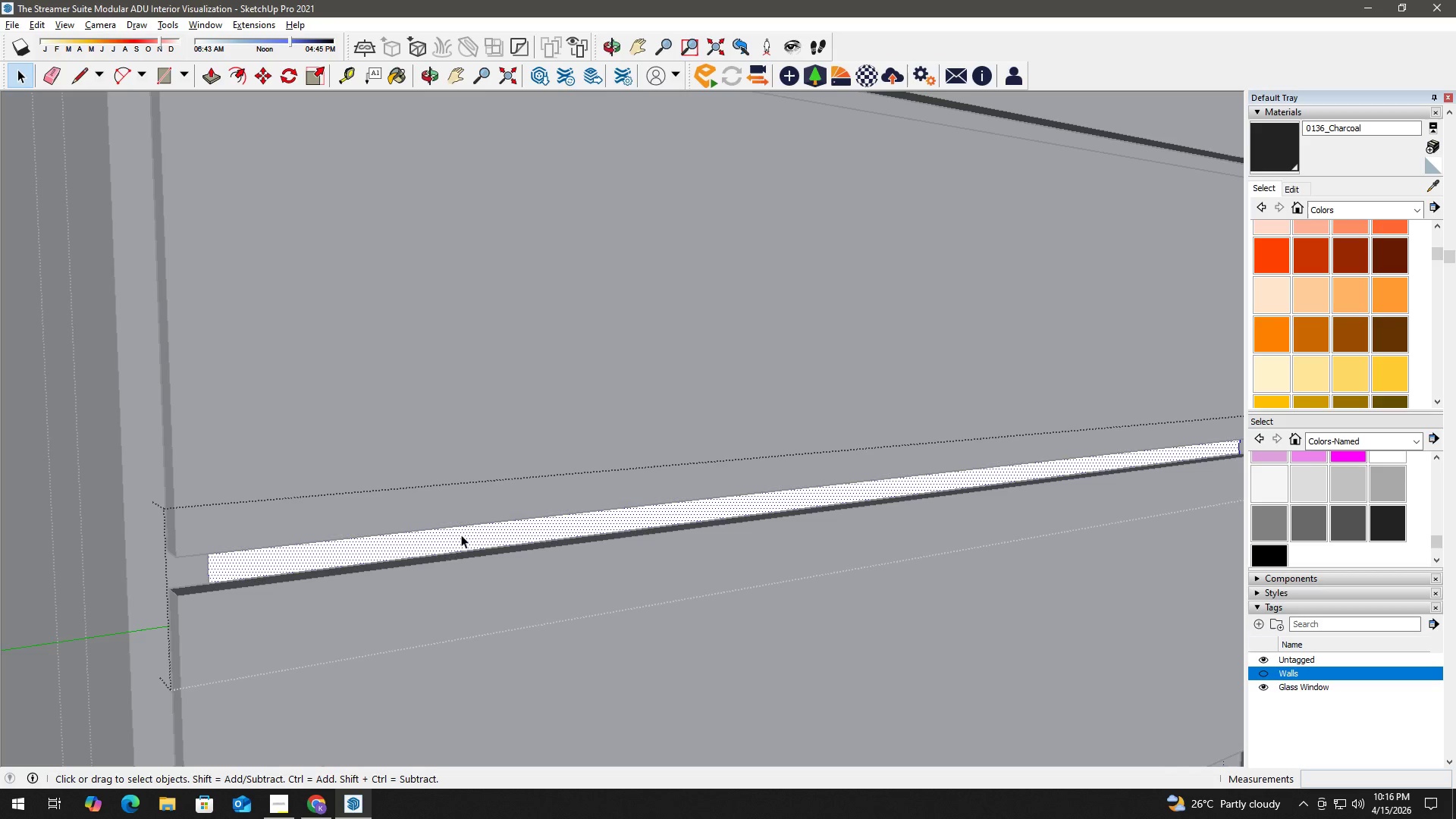 
triple_click([461, 535])
 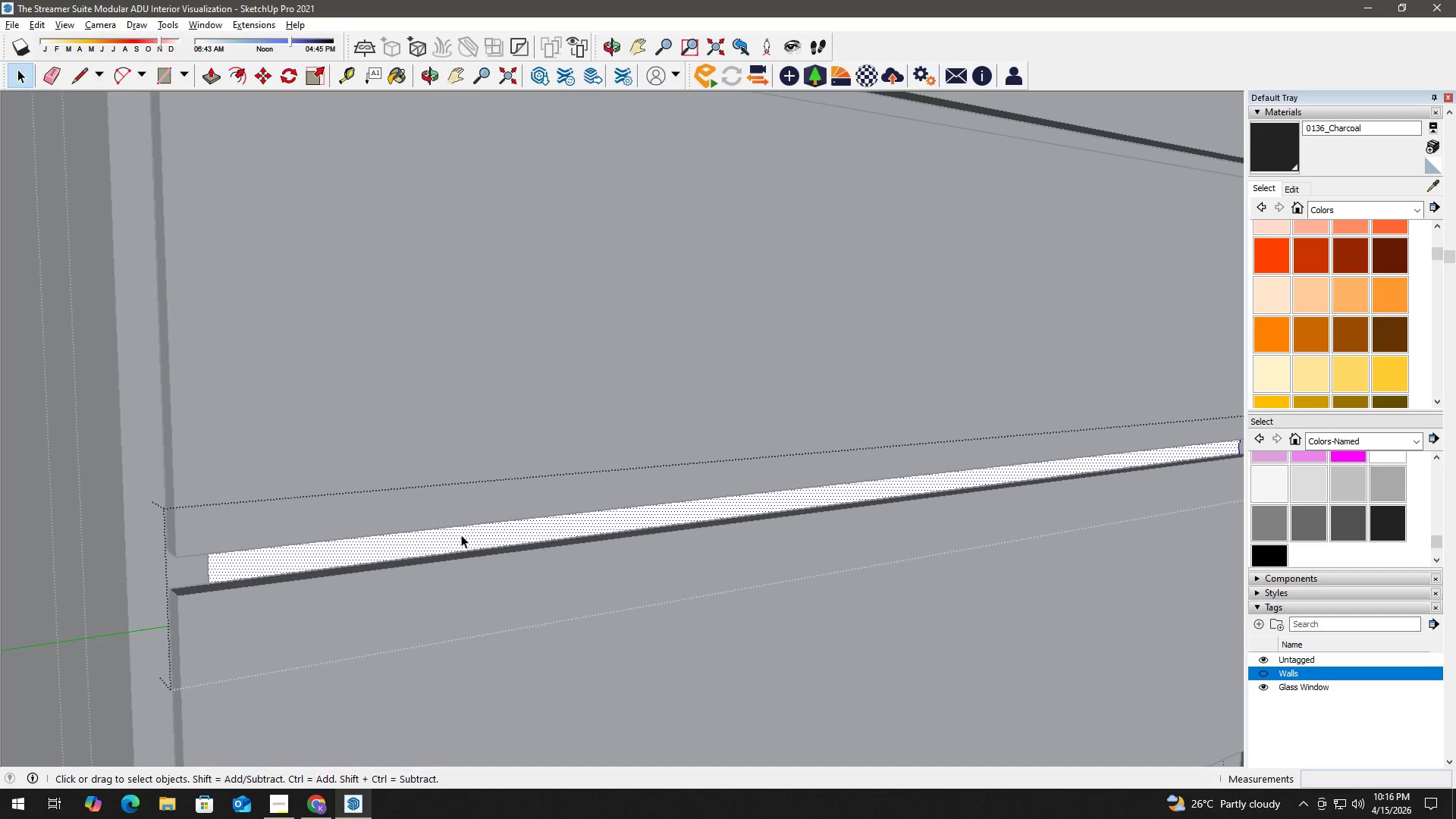 
triple_click([461, 535])
 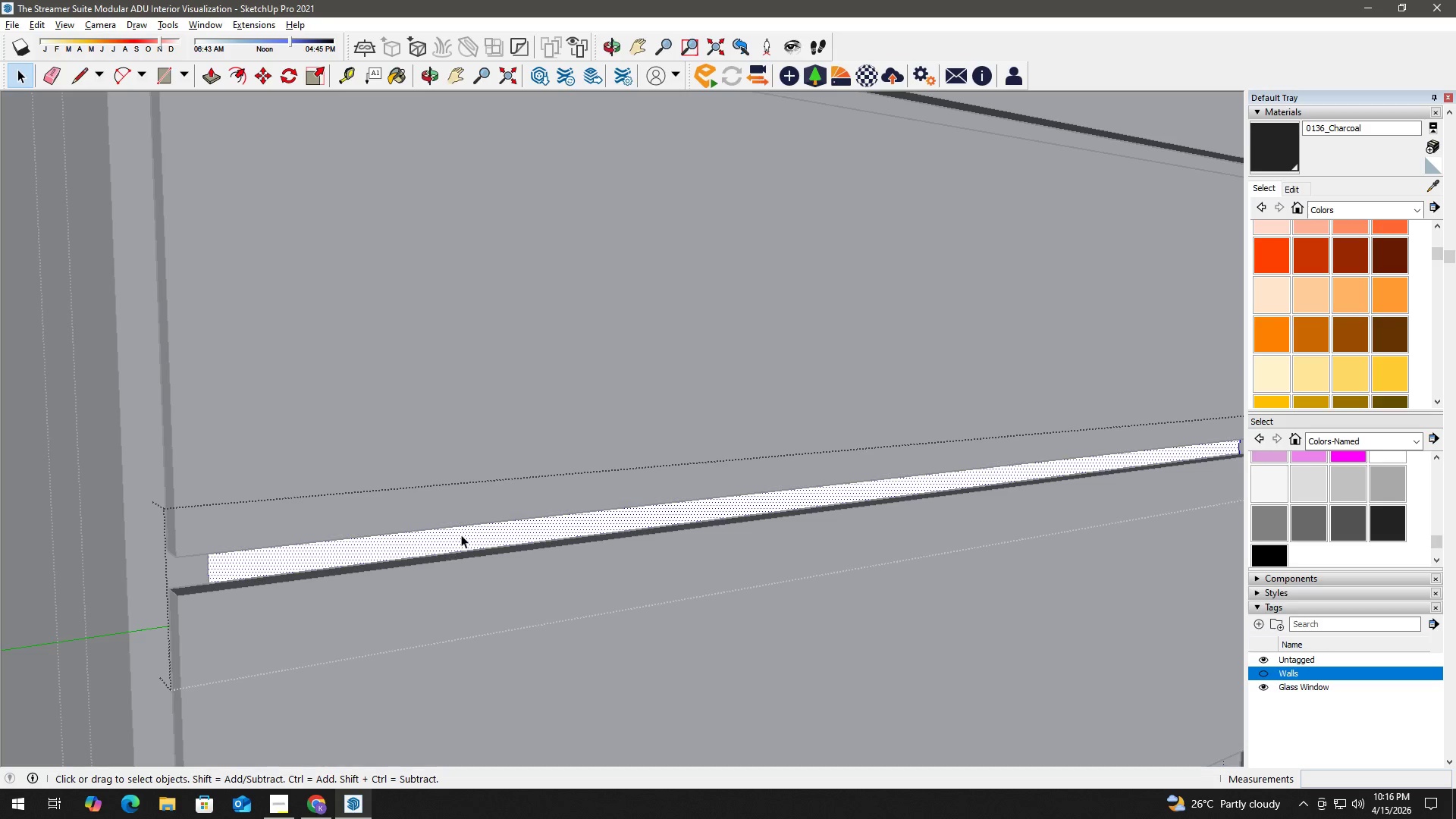 
triple_click([461, 535])
 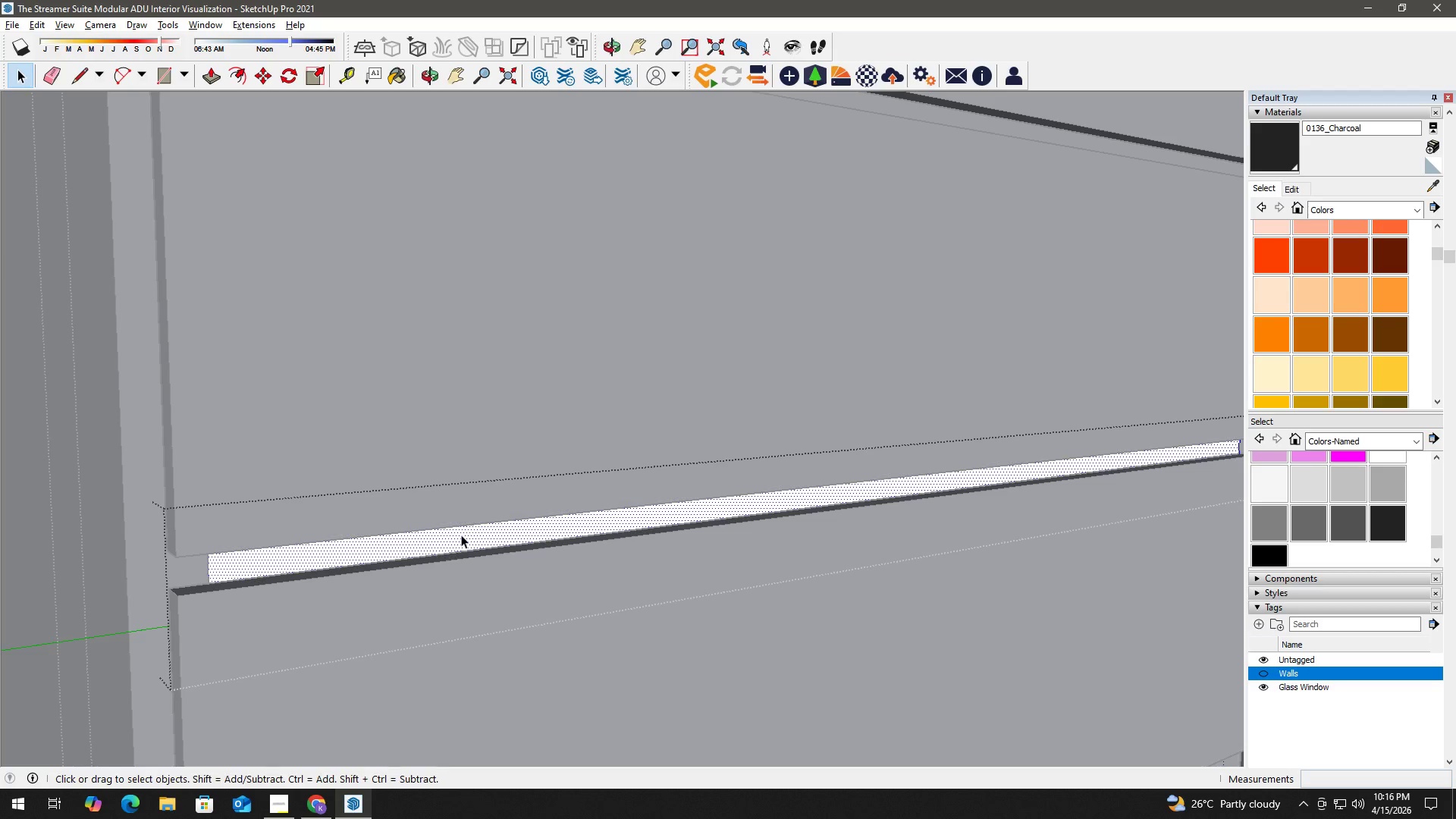 
key(B)
 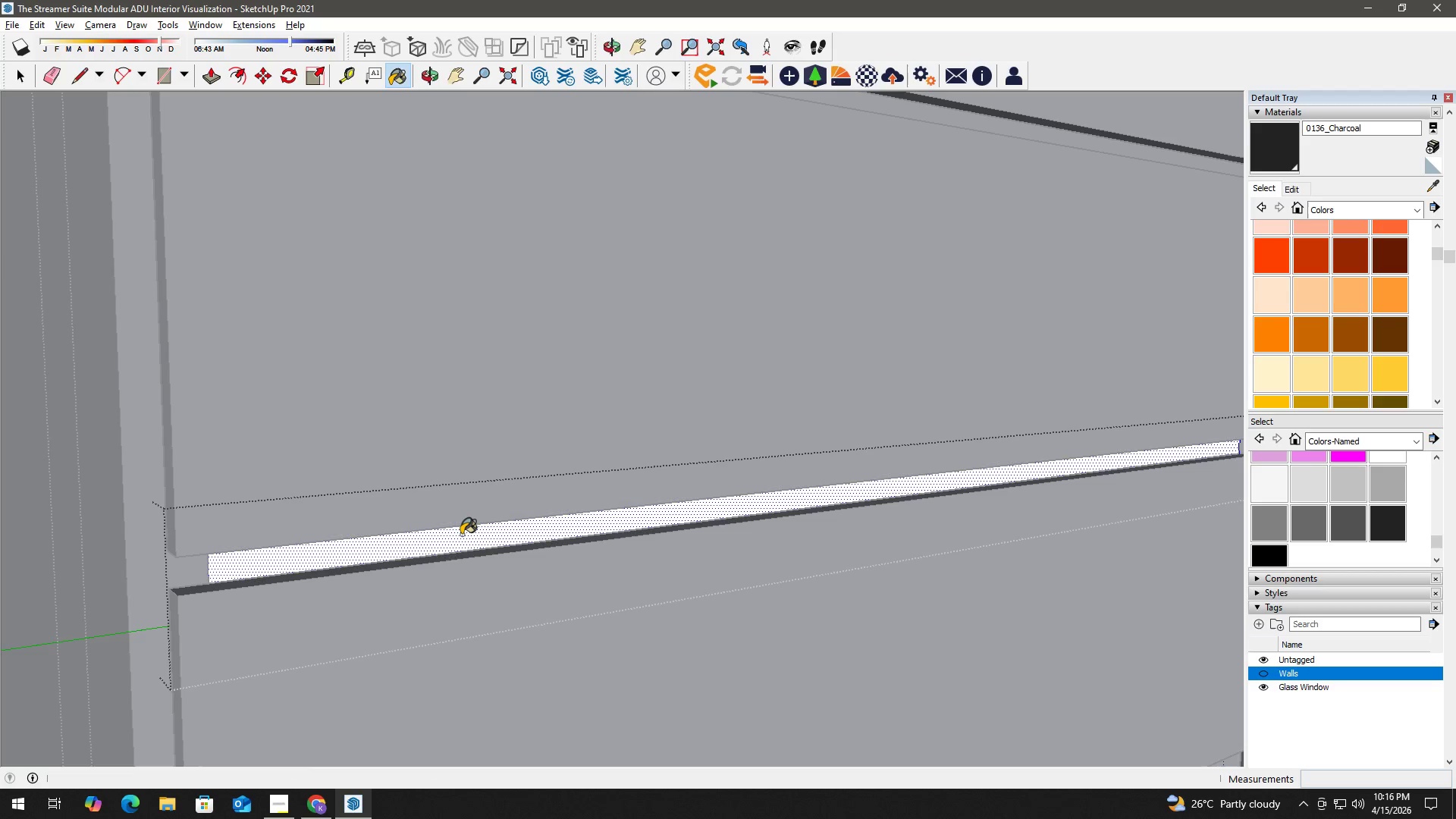 
triple_click([461, 535])
 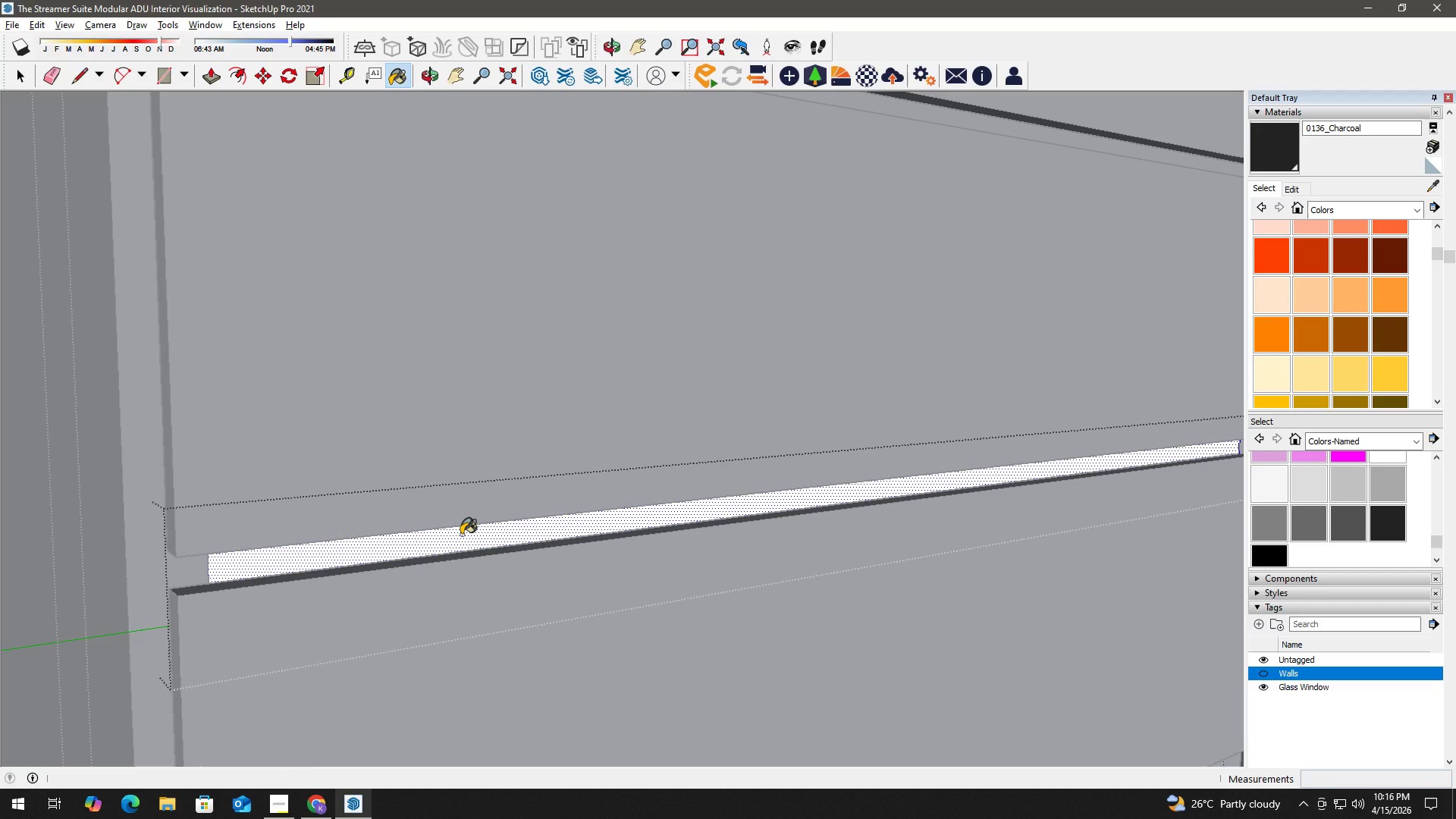 
triple_click([461, 535])
 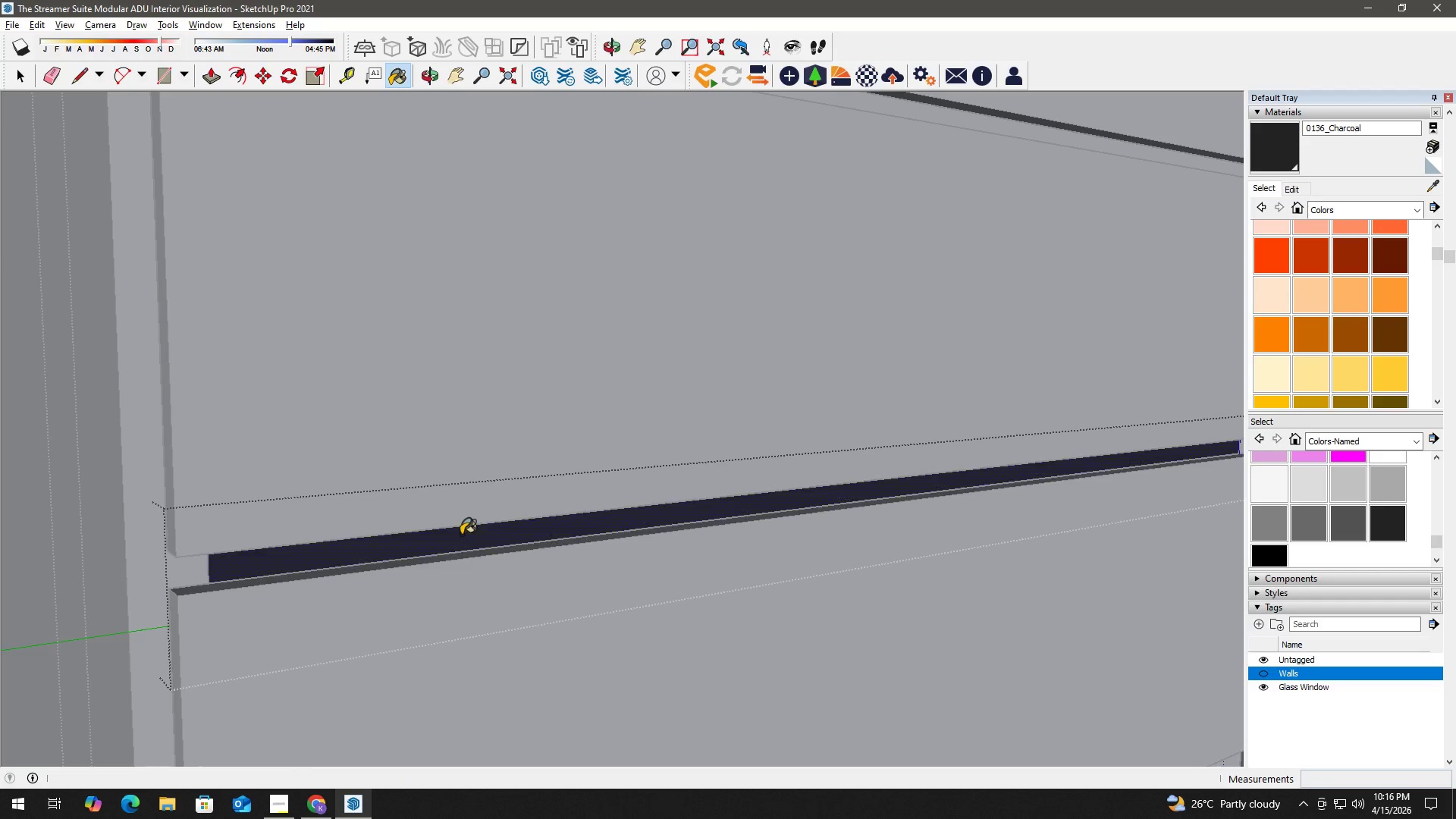 
triple_click([461, 535])
 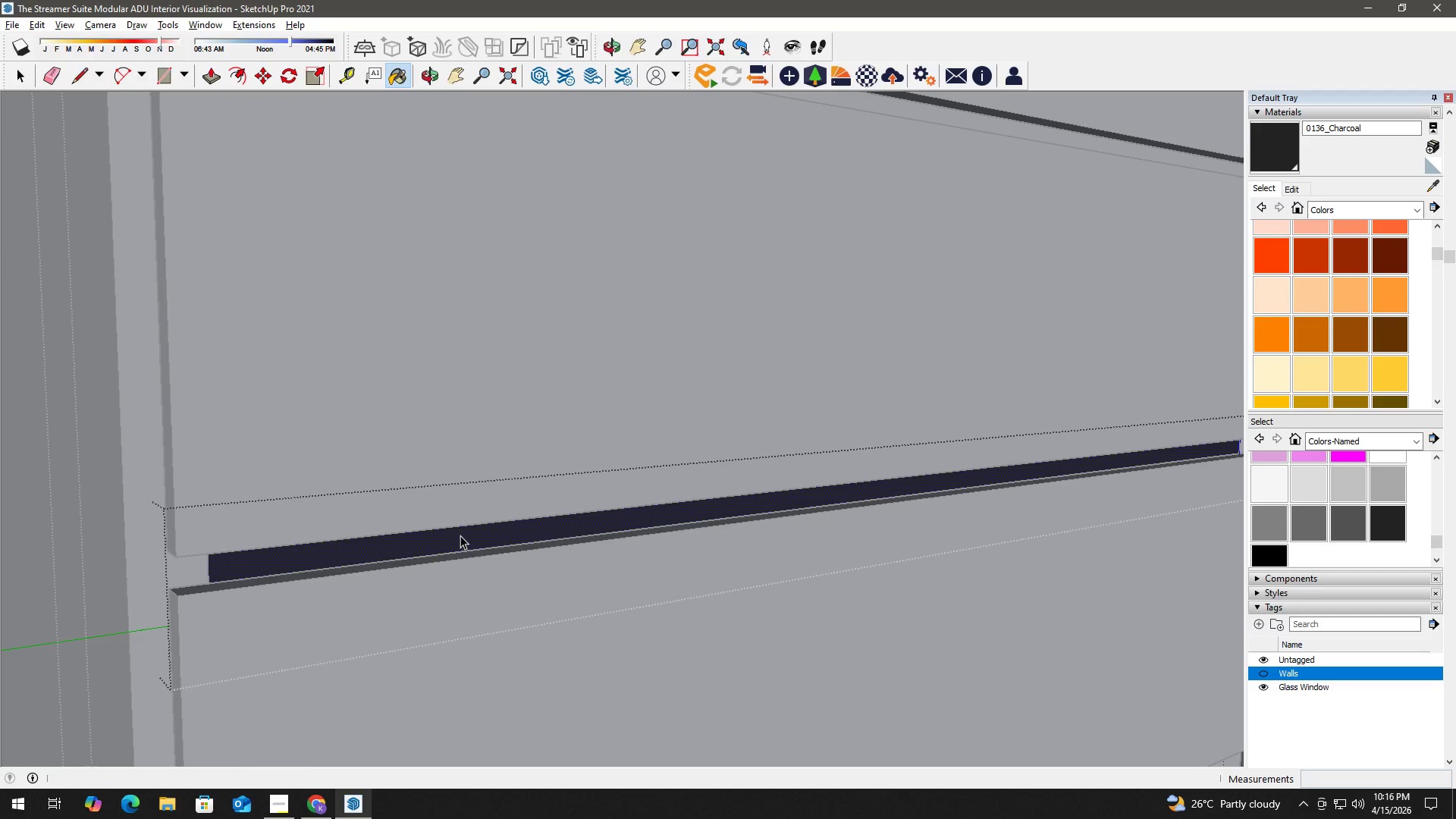 
key(Space)
 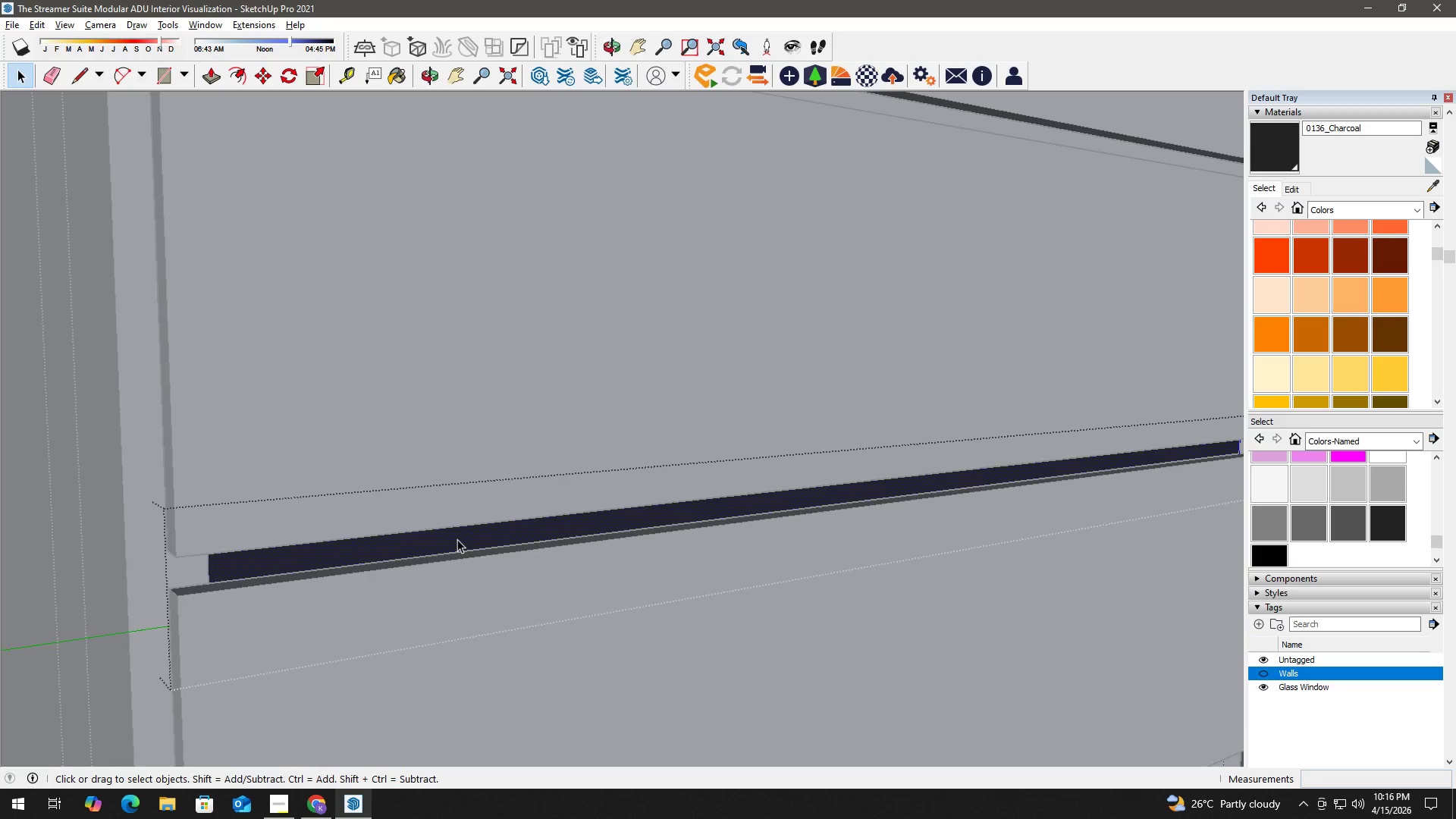 
key(Escape)
 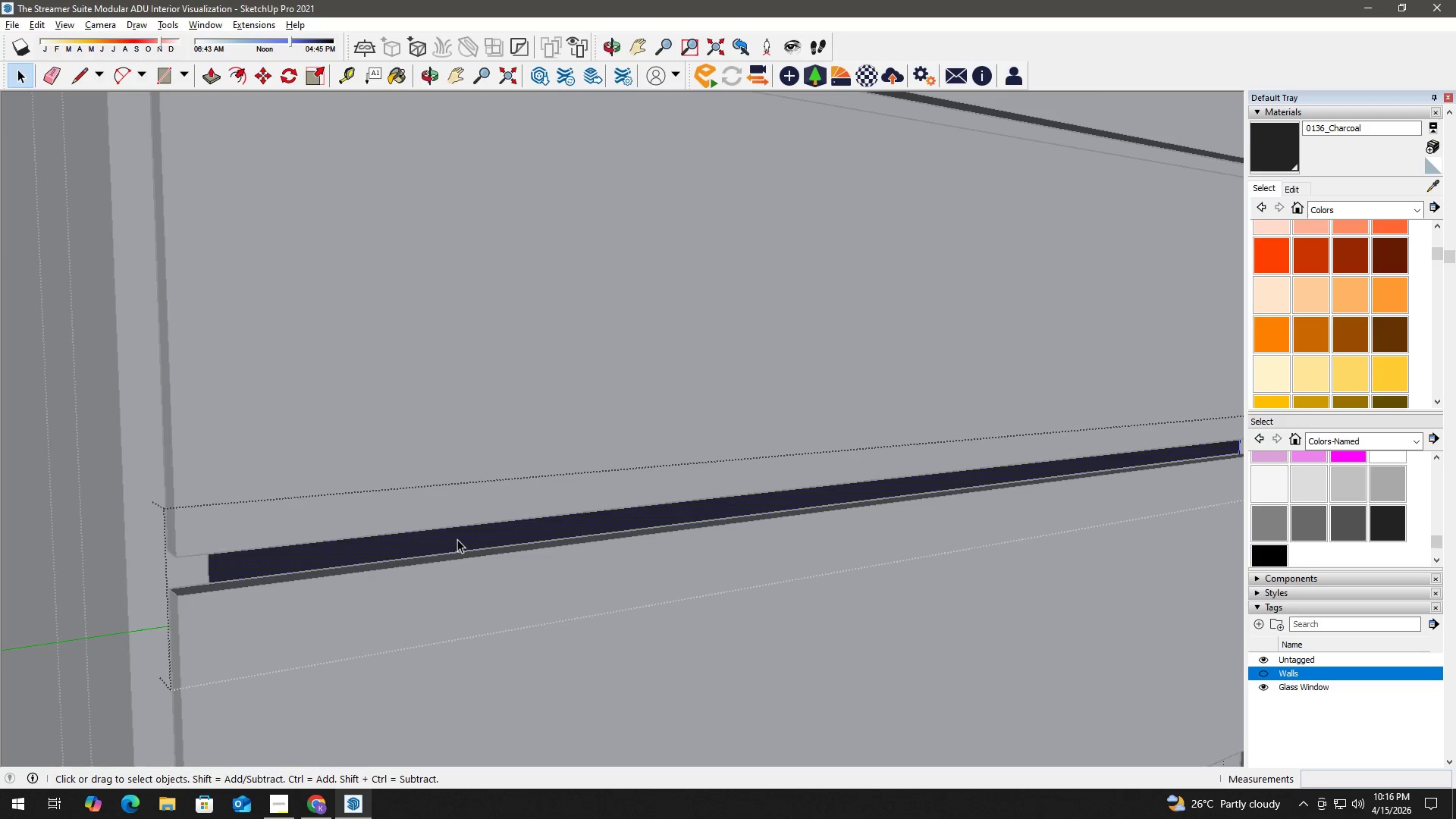 
key(Escape)
 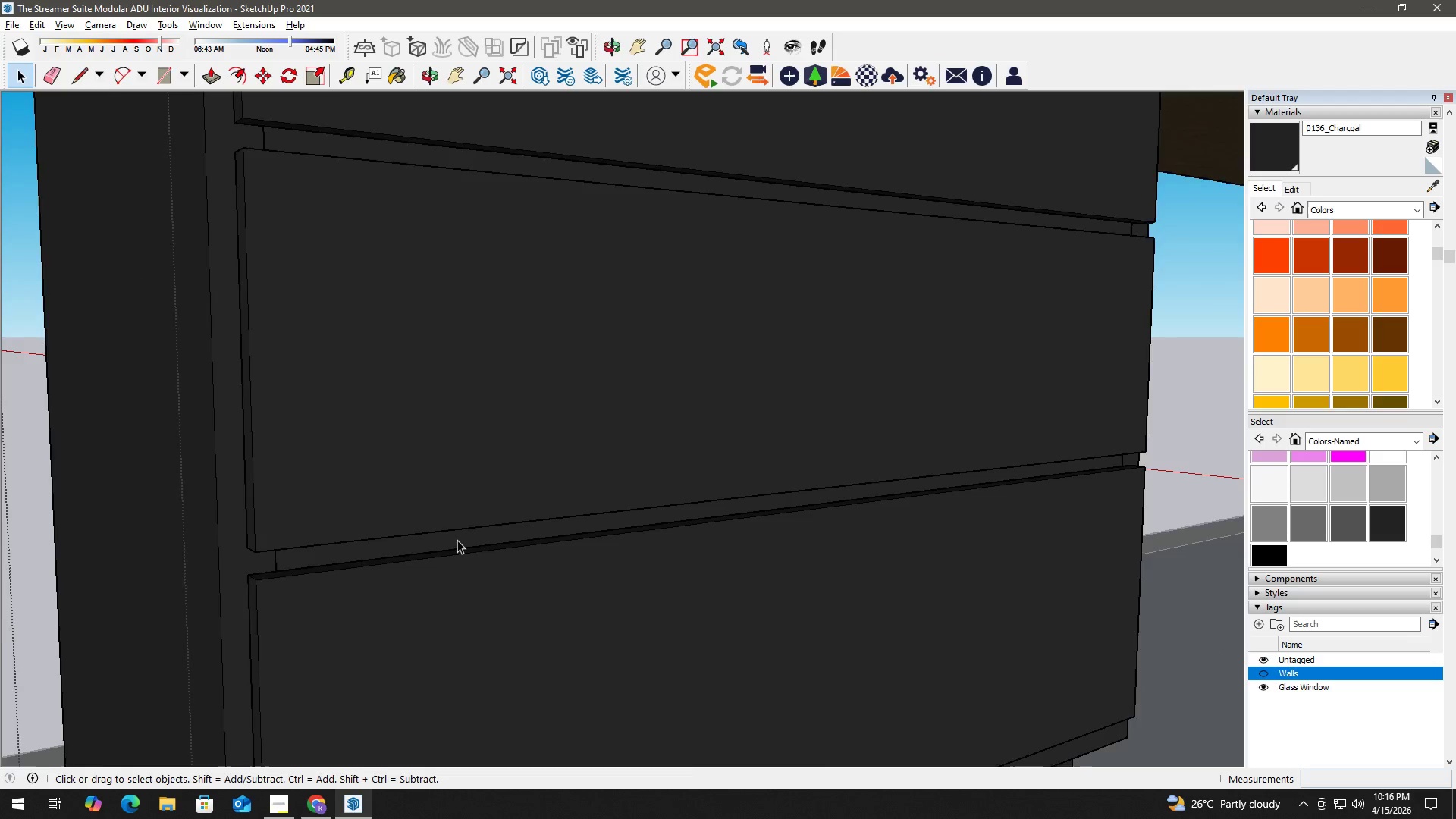 
key(Escape)
 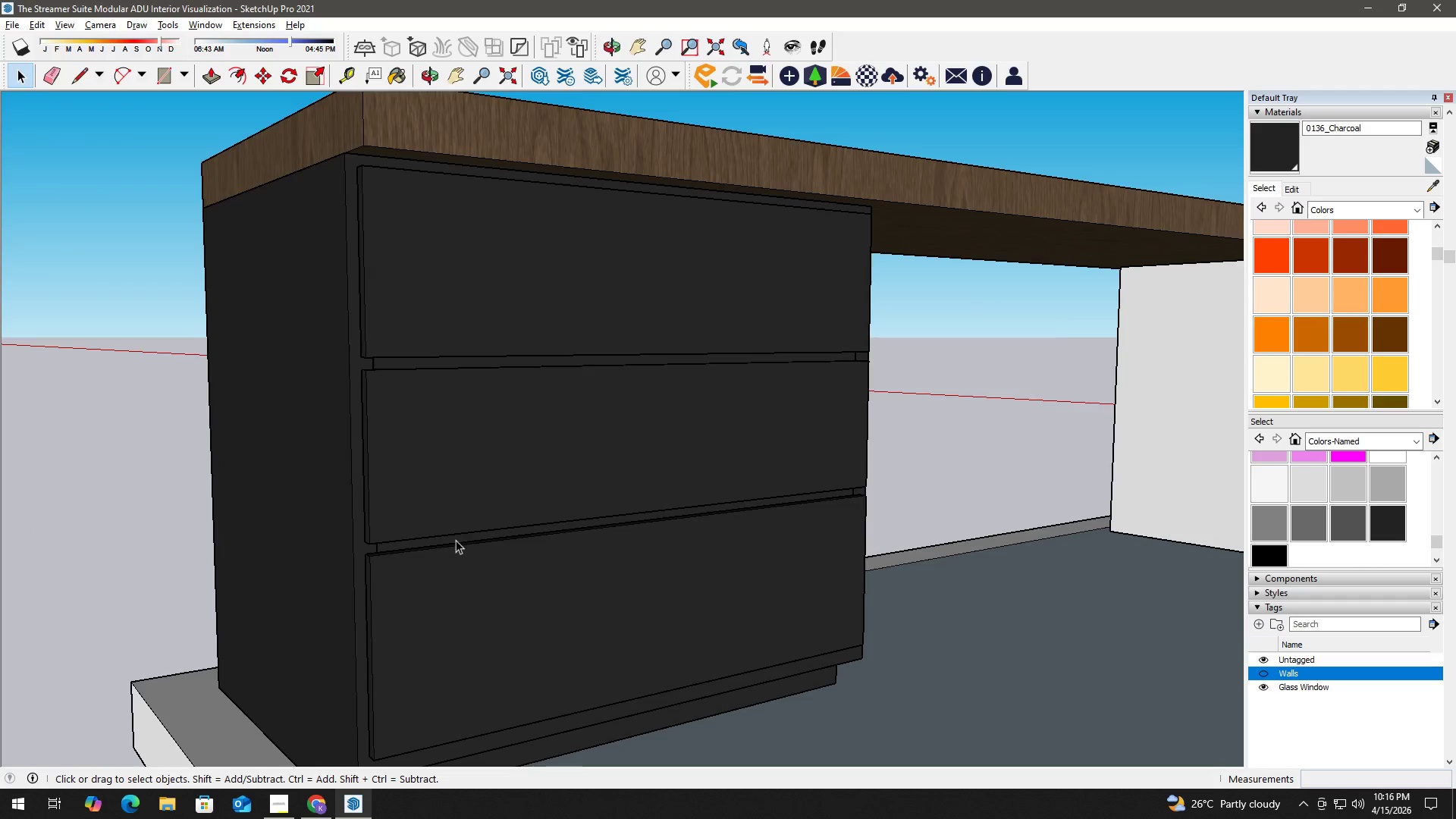 
key(H)
 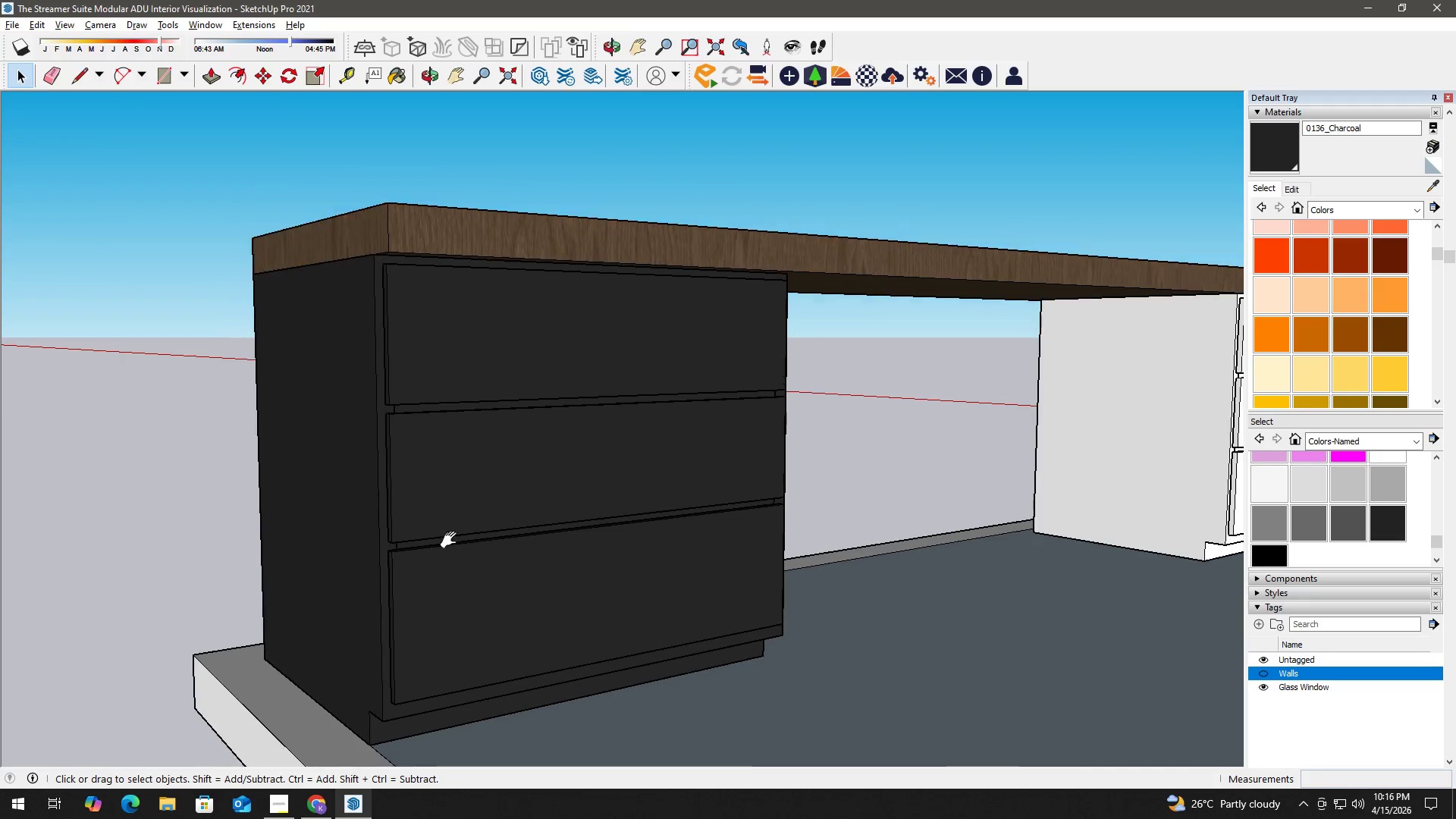 
left_click_drag(start_coordinate=[451, 537], to_coordinate=[162, 554])
 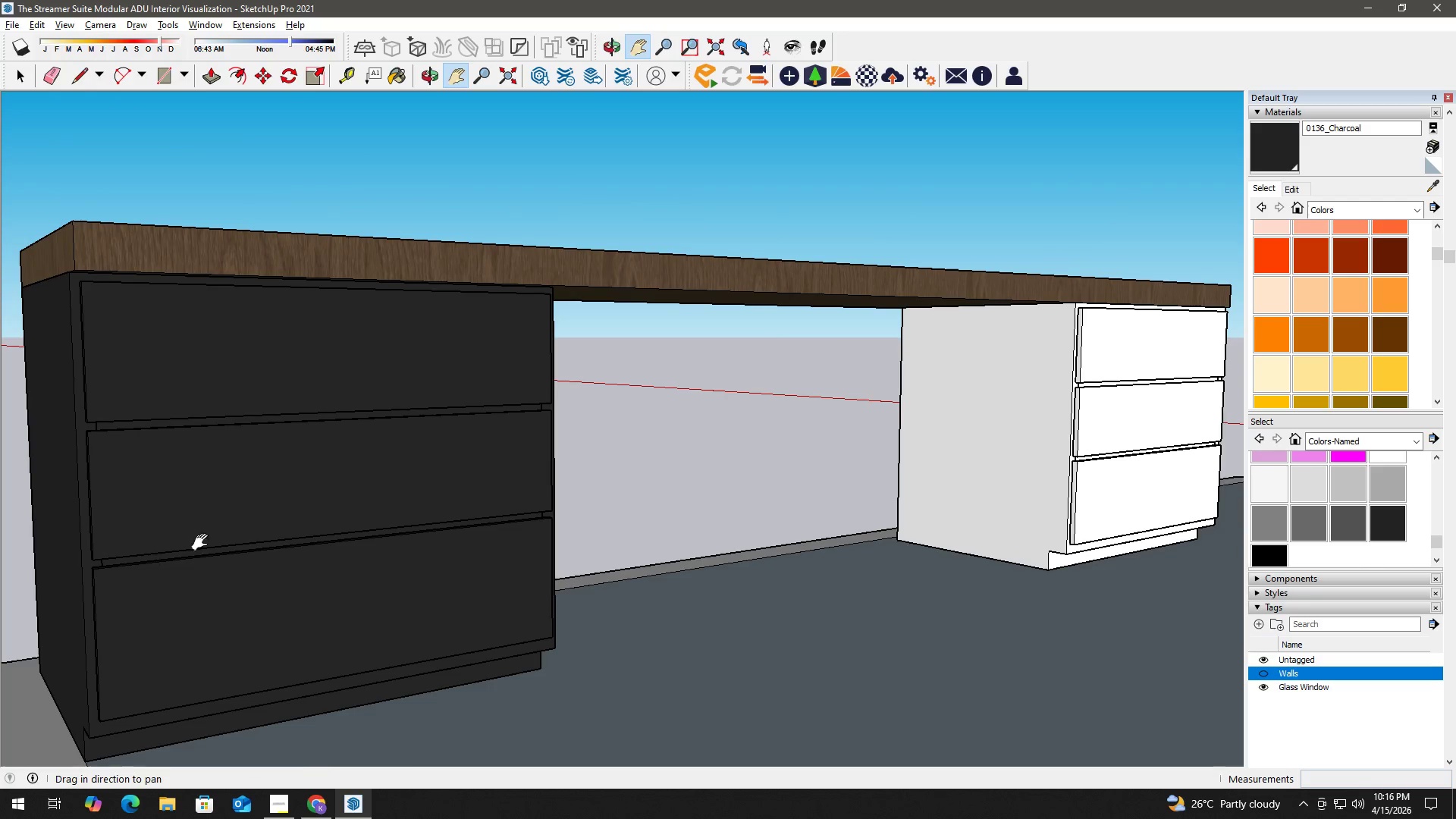 
scroll: coordinate [456, 540], scroll_direction: down, amount: 14.0
 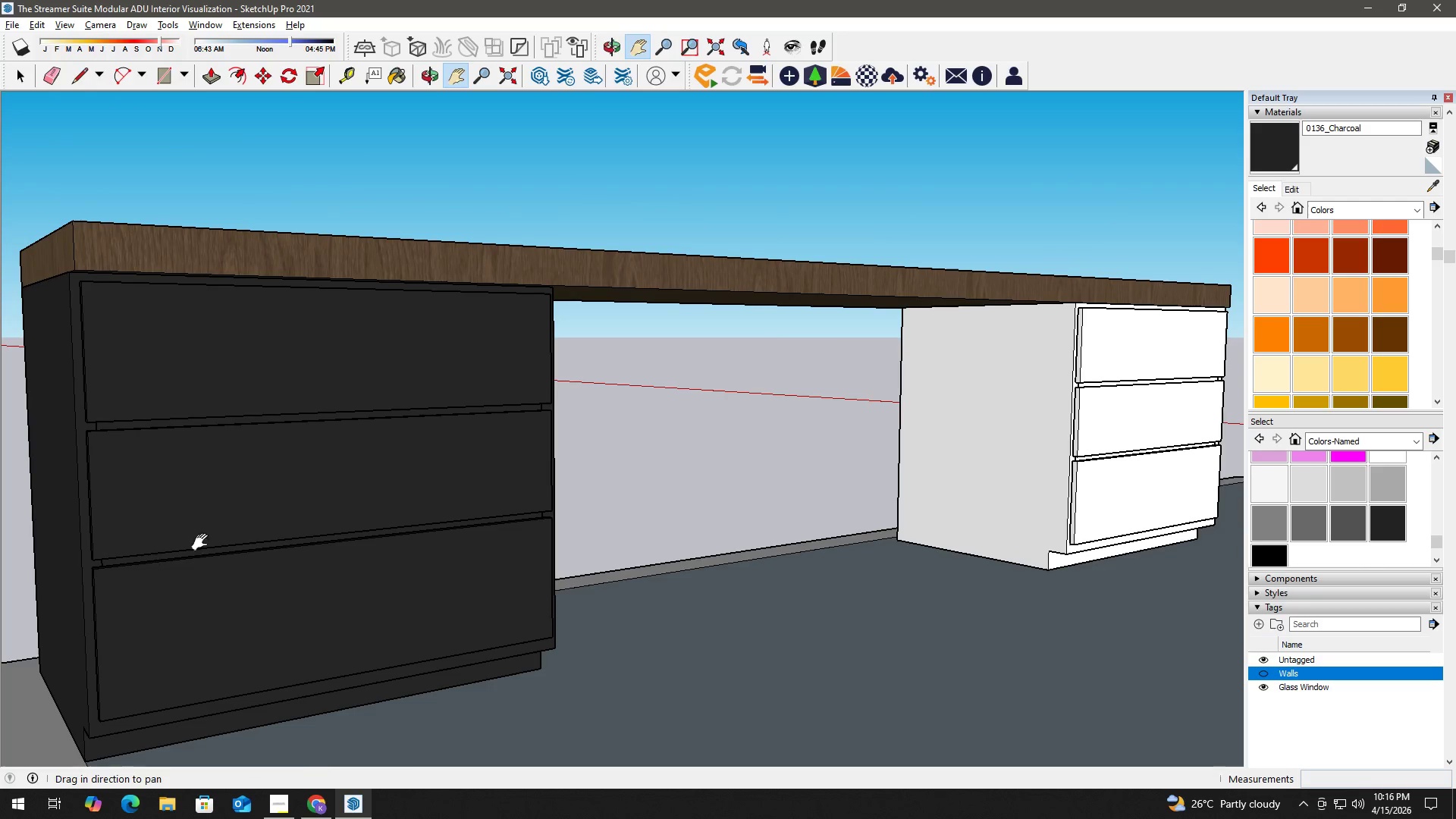 
key(Space)
 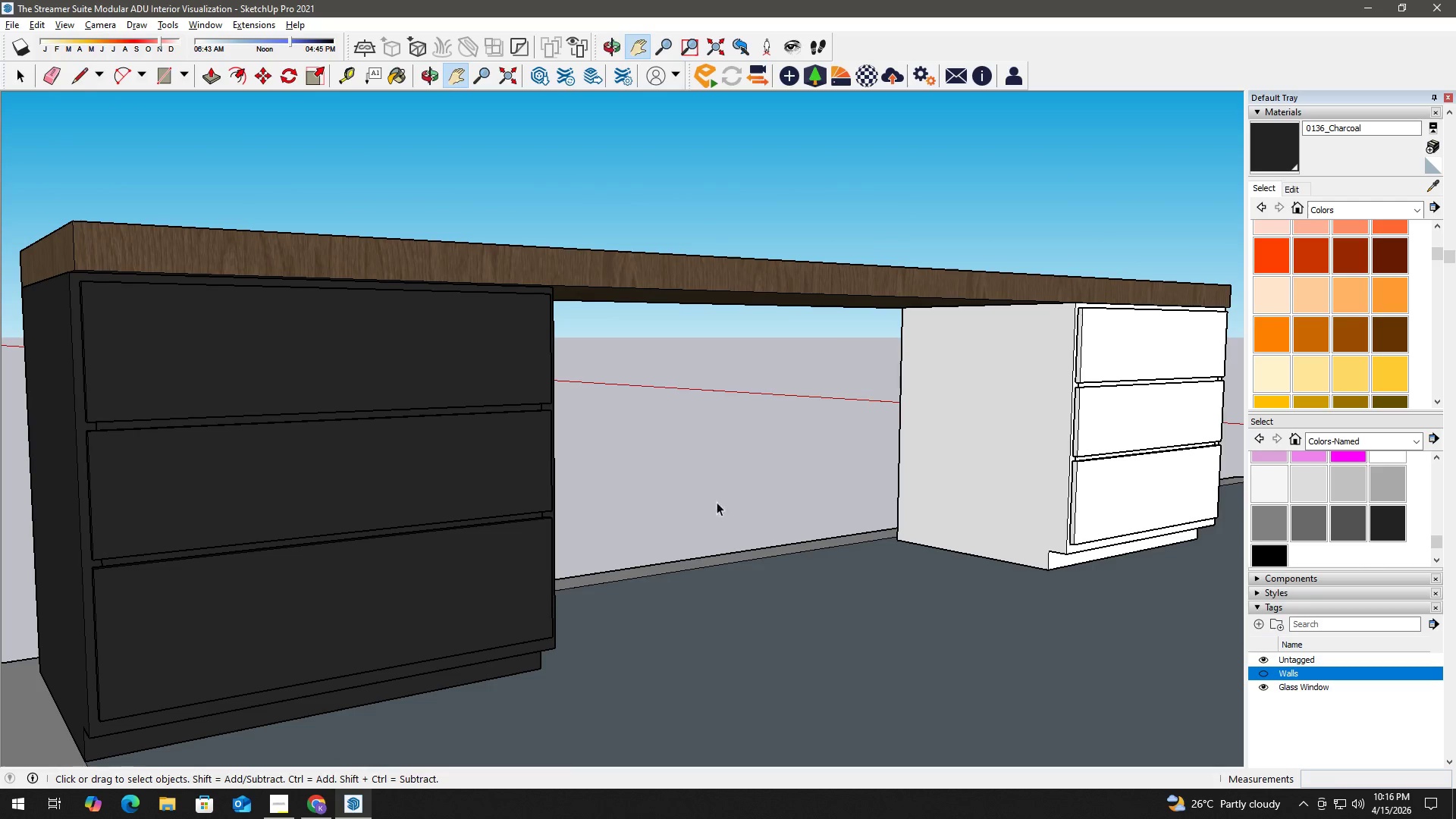 
left_click([865, 475])
 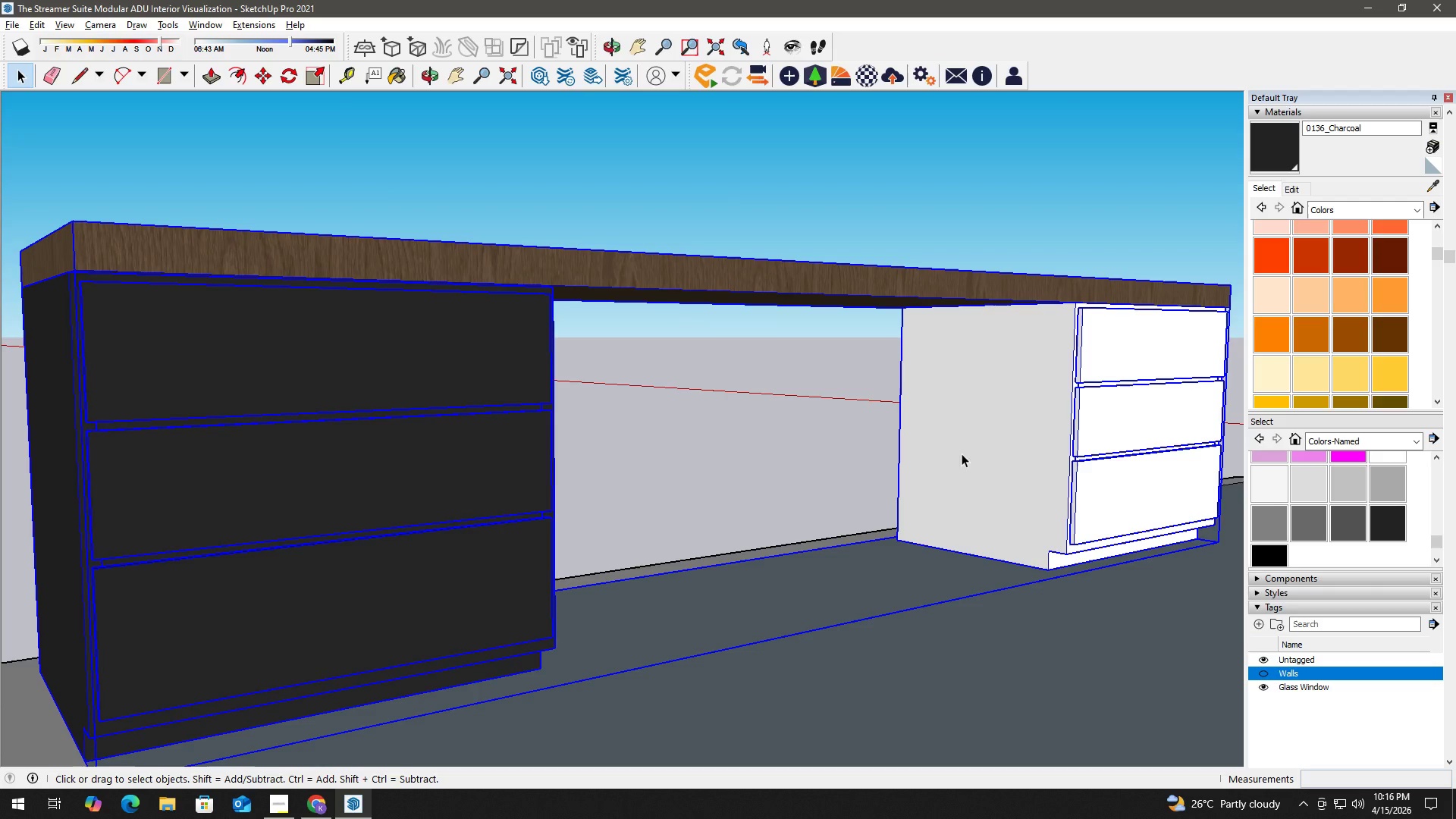 
double_click([993, 446])
 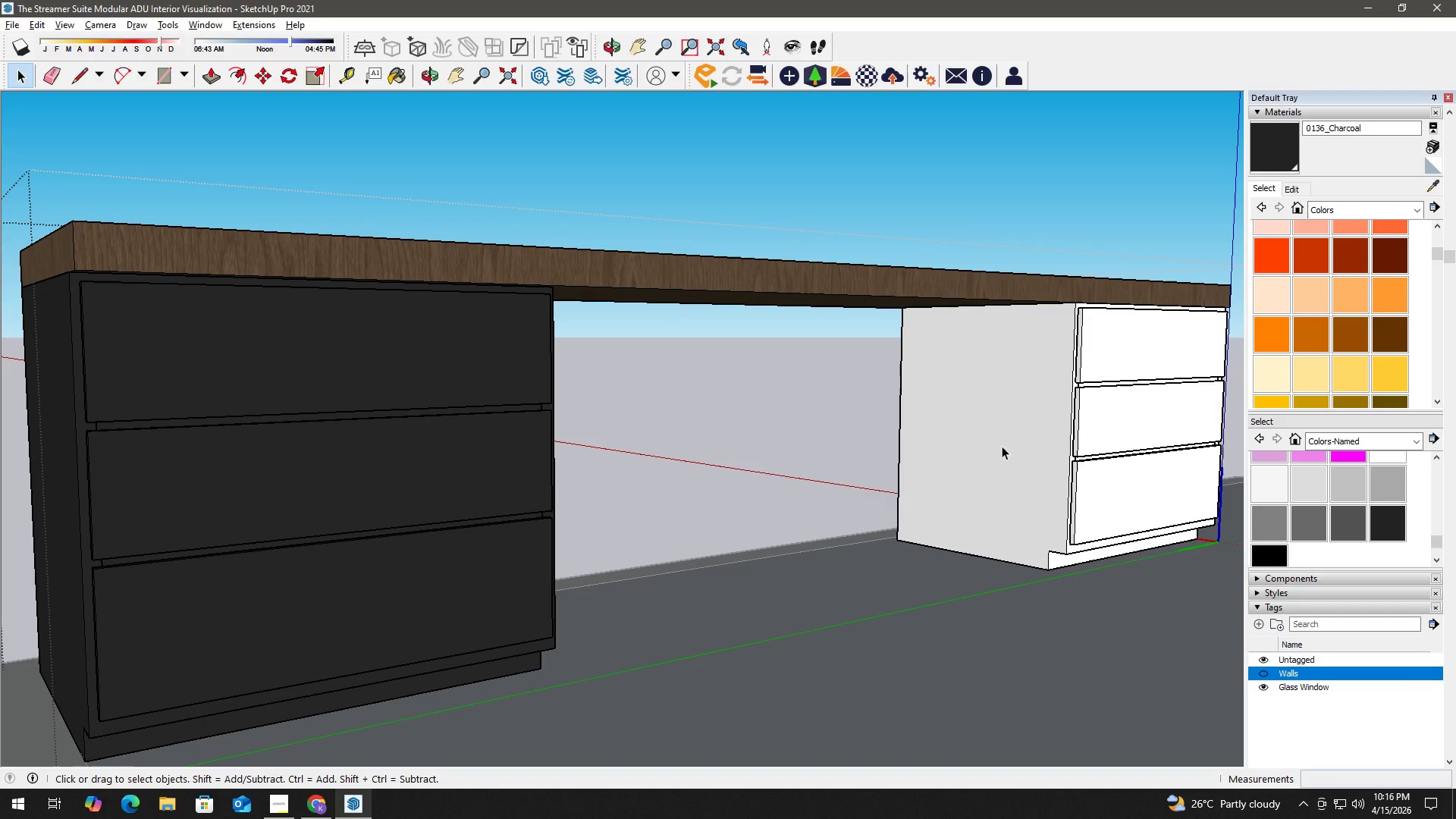 
triple_click([1013, 447])
 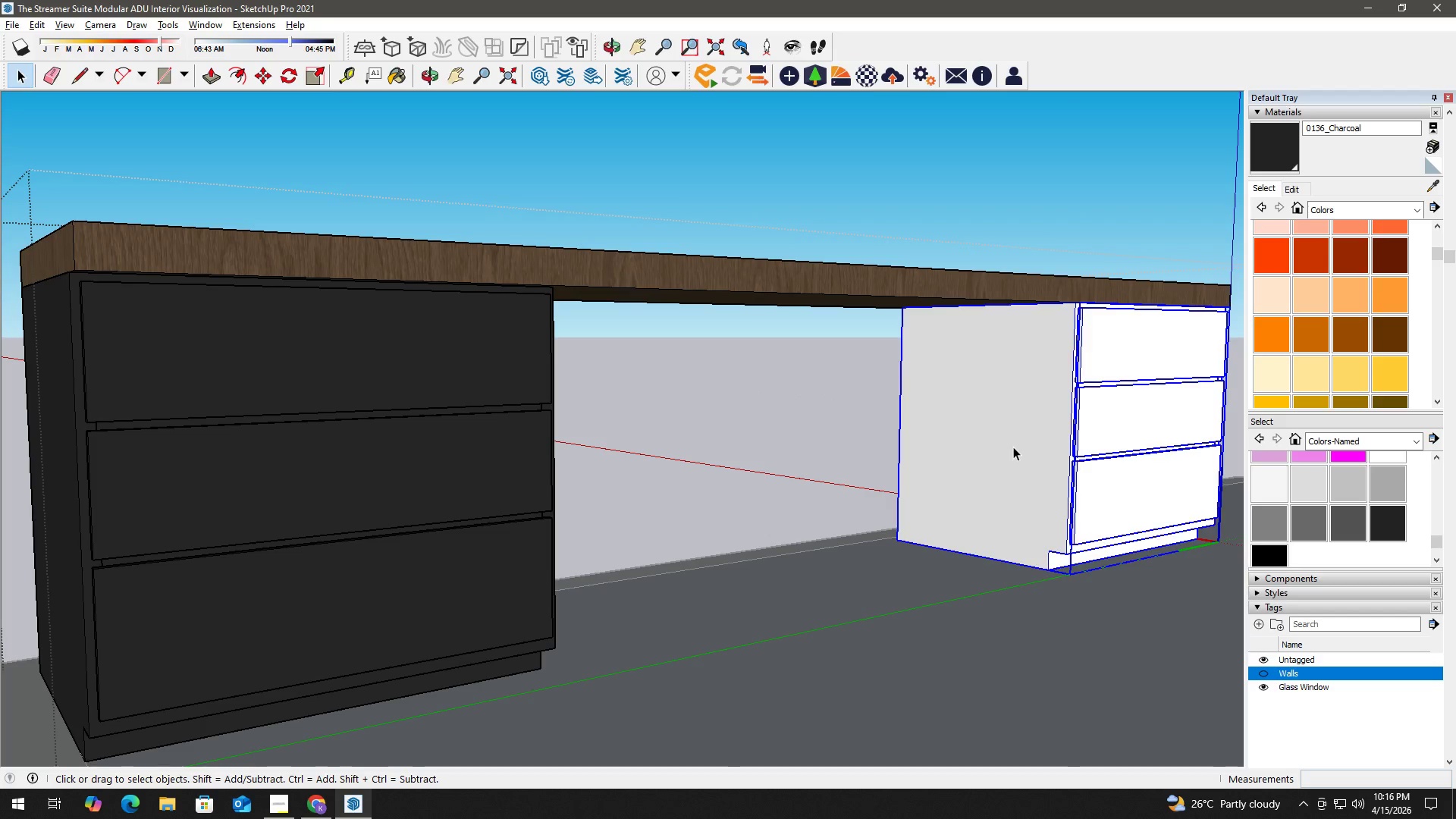 
key(Delete)
 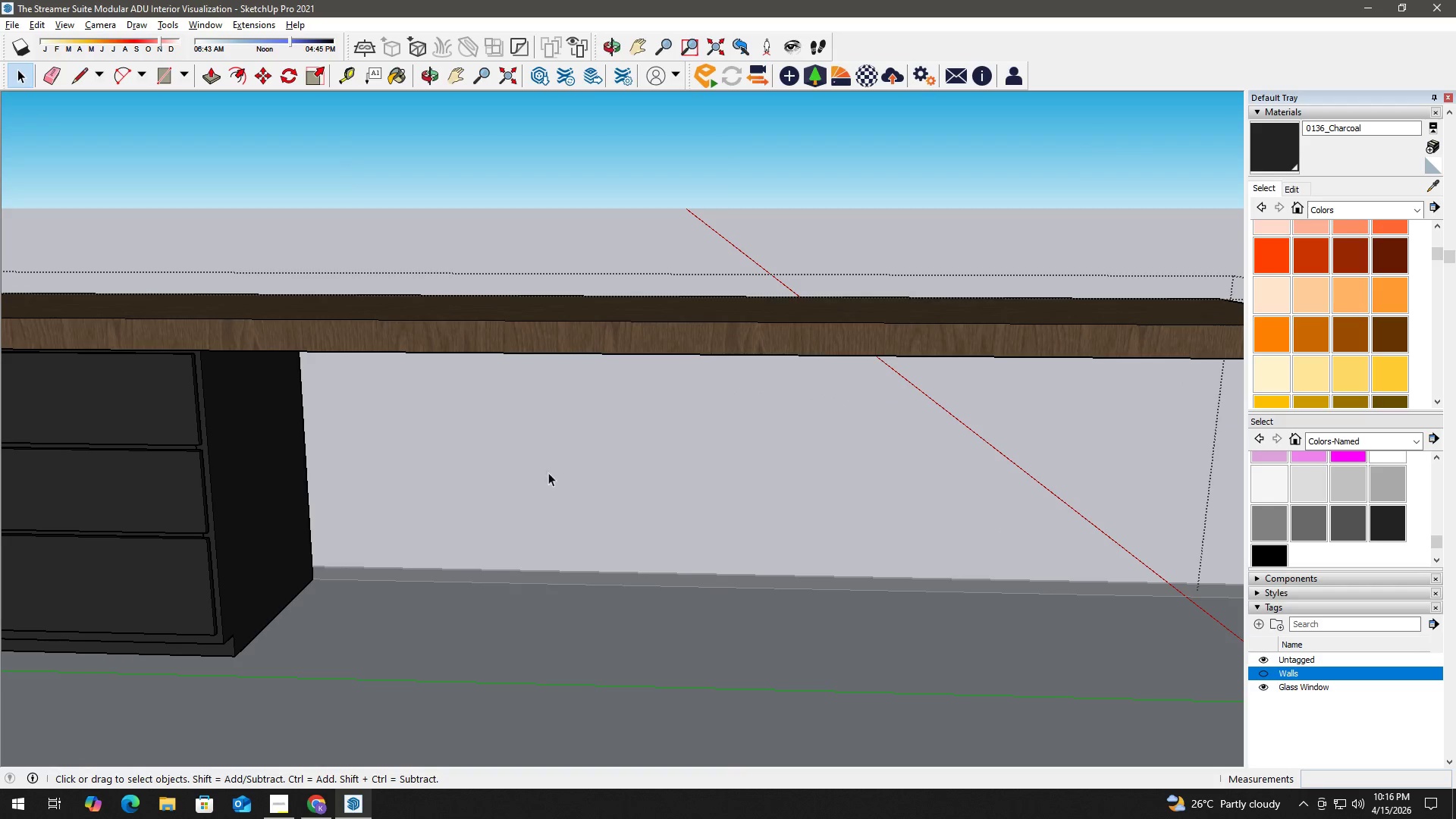 
left_click([261, 457])
 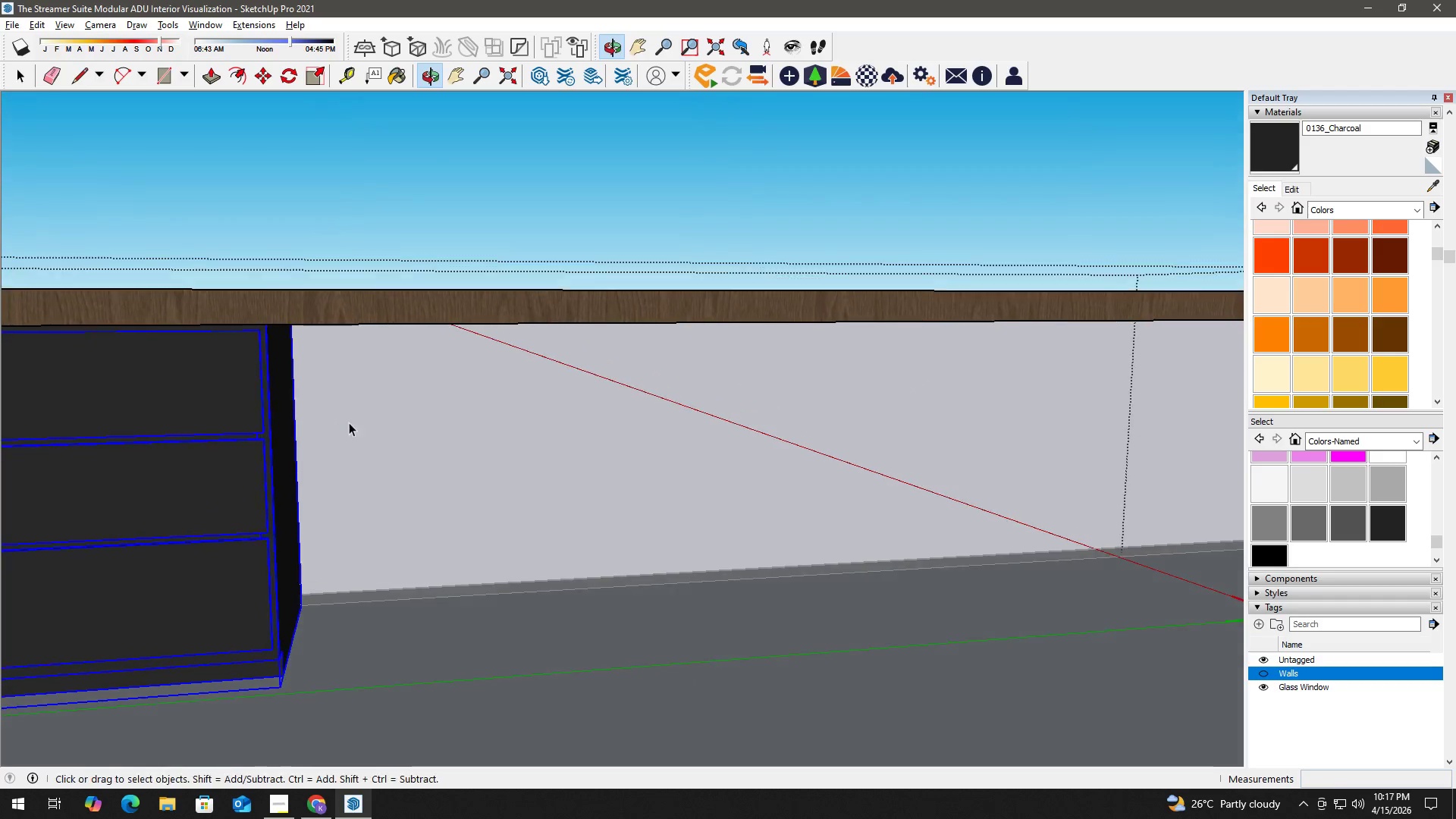 
key(M)
 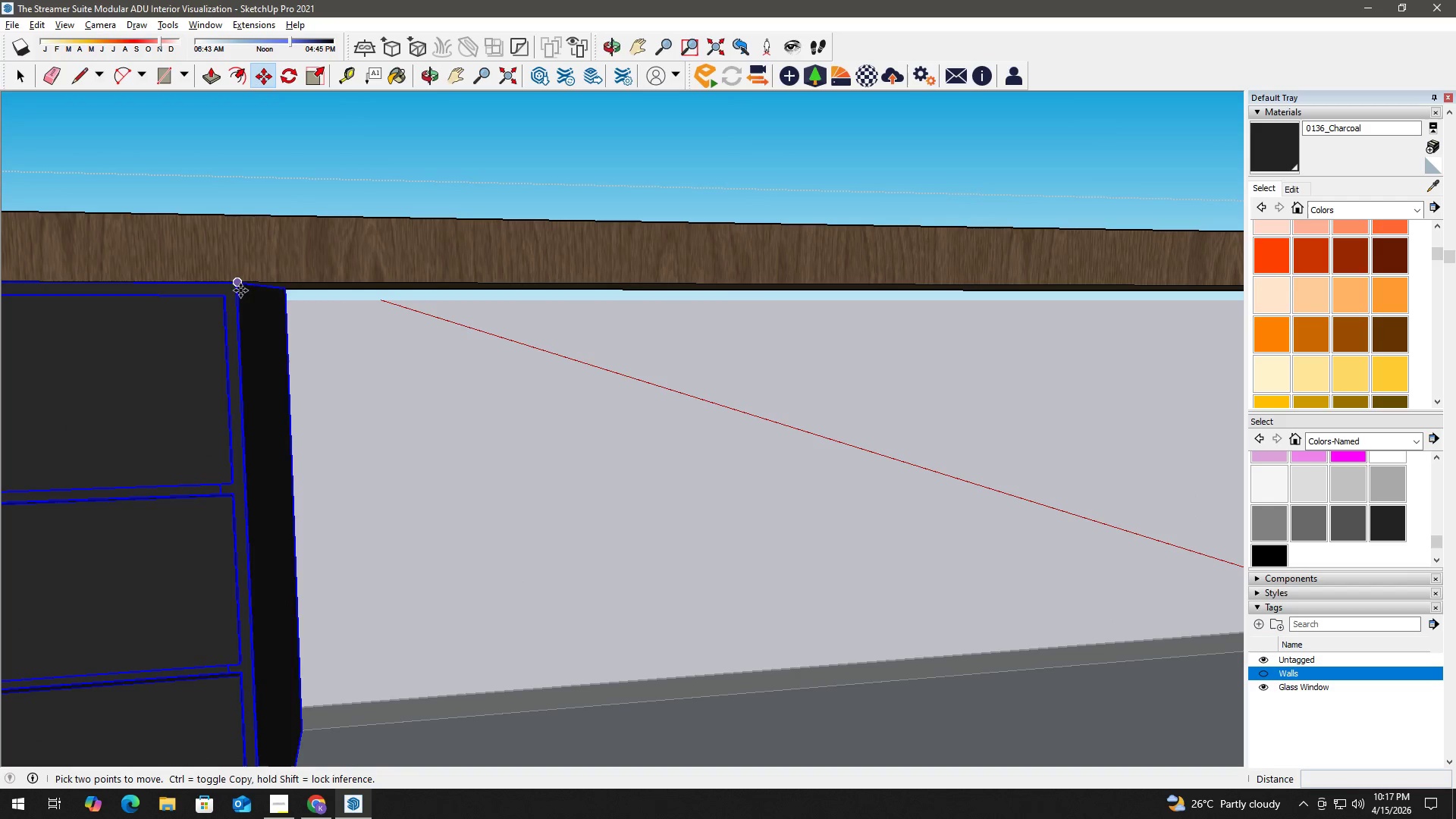 
scroll: coordinate [218, 262], scroll_direction: up, amount: 10.0
 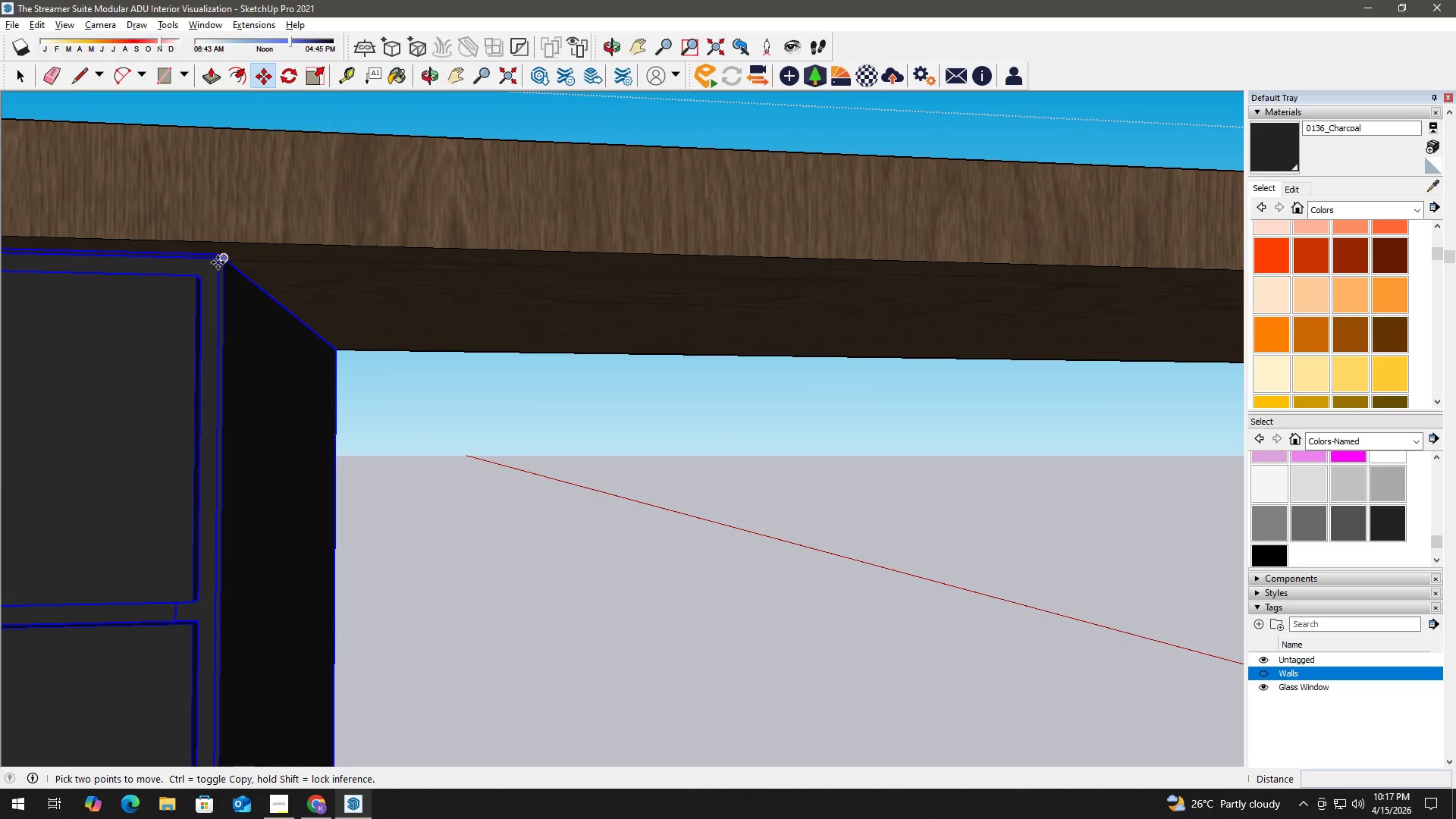 
key(Space)
 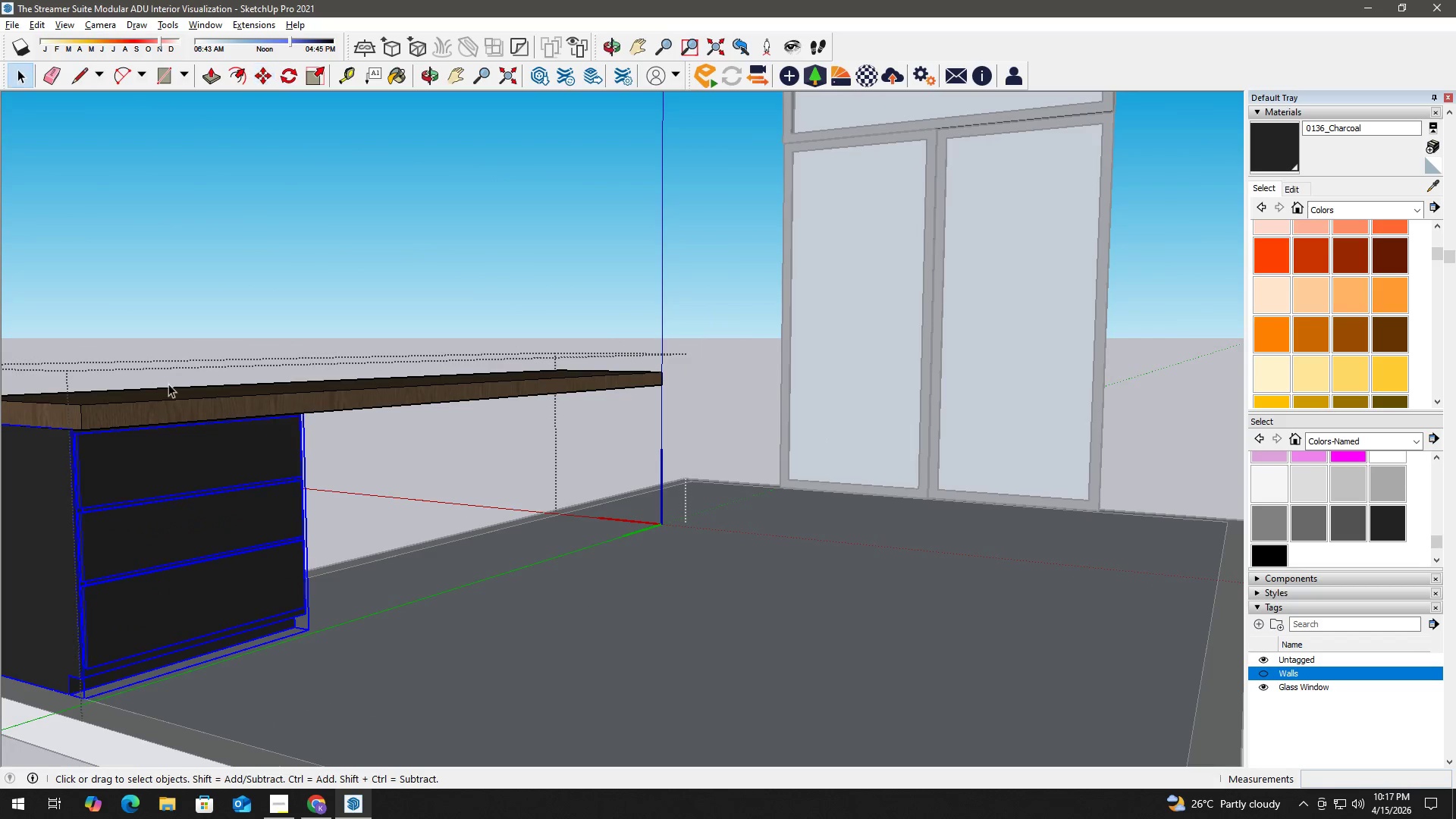 
key(H)
 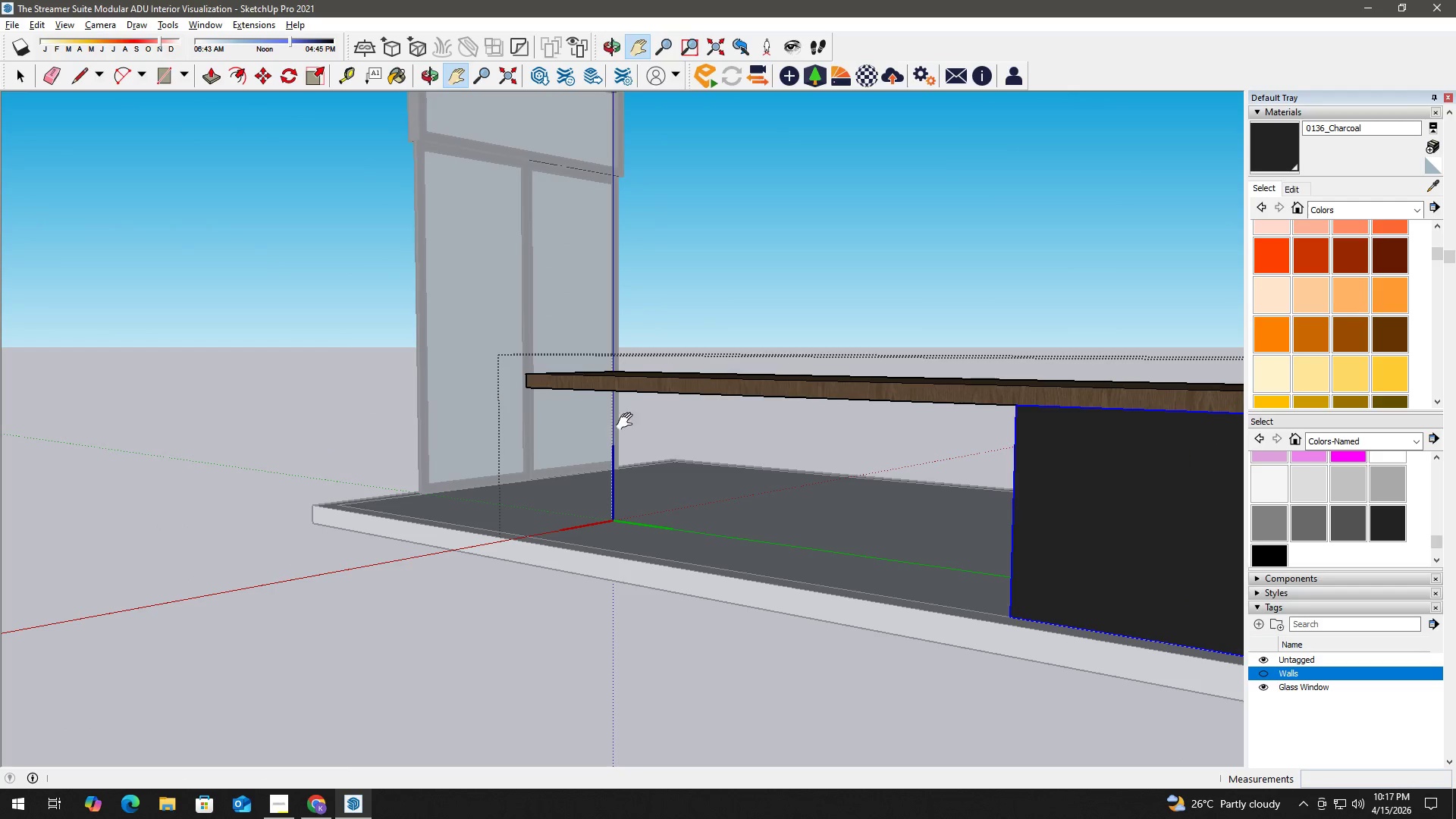 
scroll: coordinate [327, 460], scroll_direction: down, amount: 13.0
 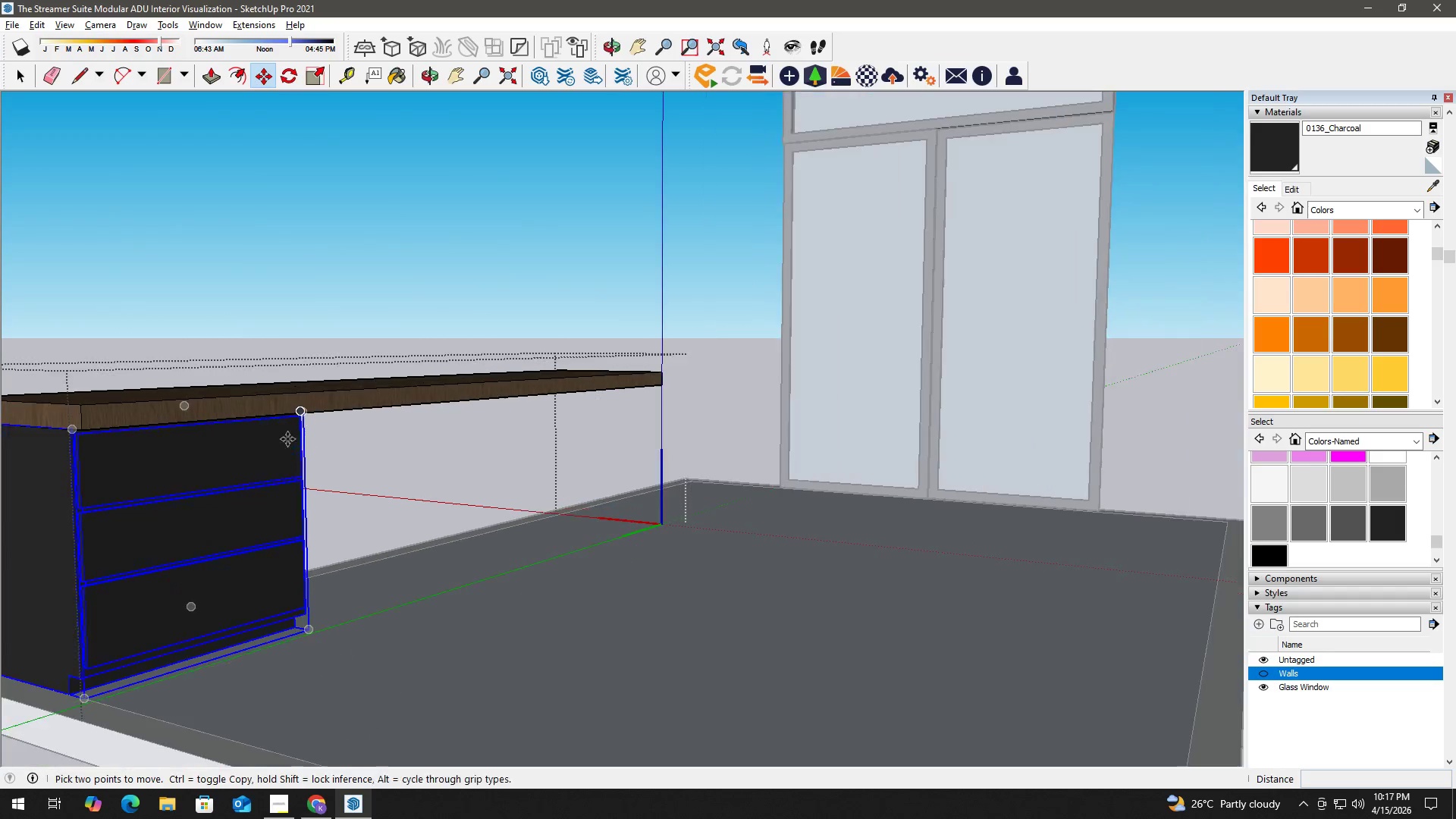 
key(H)
 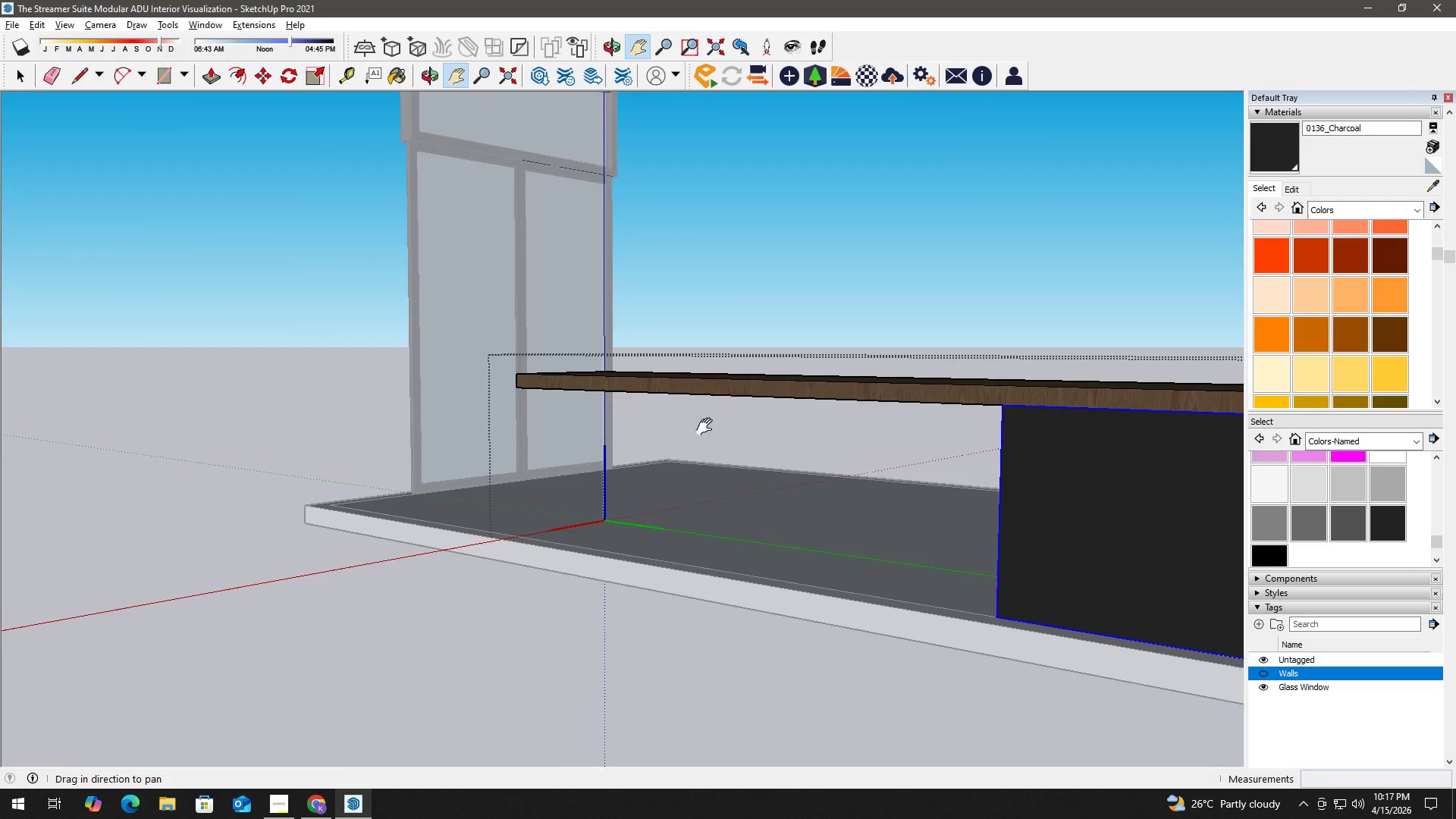 
left_click_drag(start_coordinate=[770, 428], to_coordinate=[648, 419])
 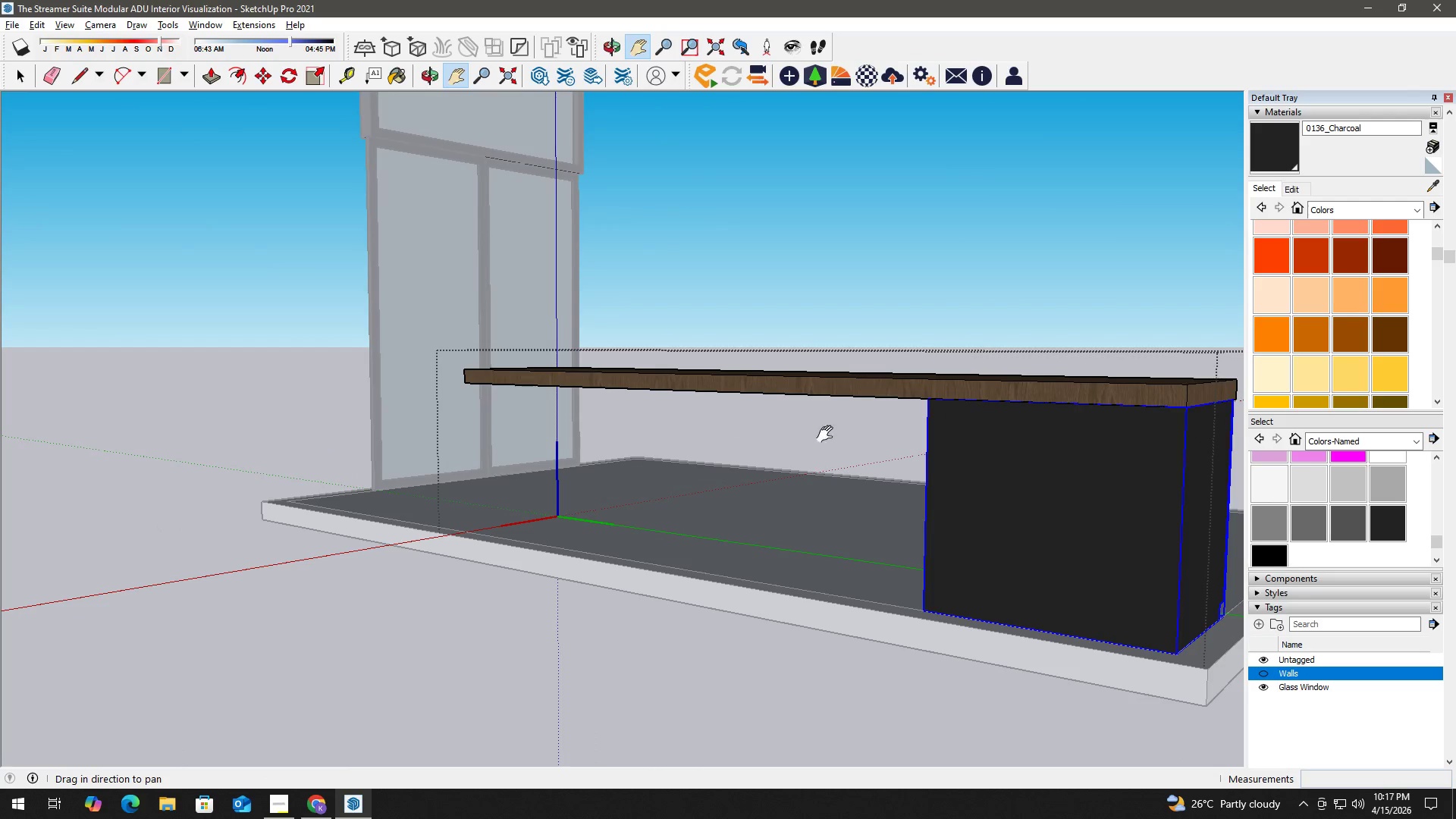 
key(Space)
 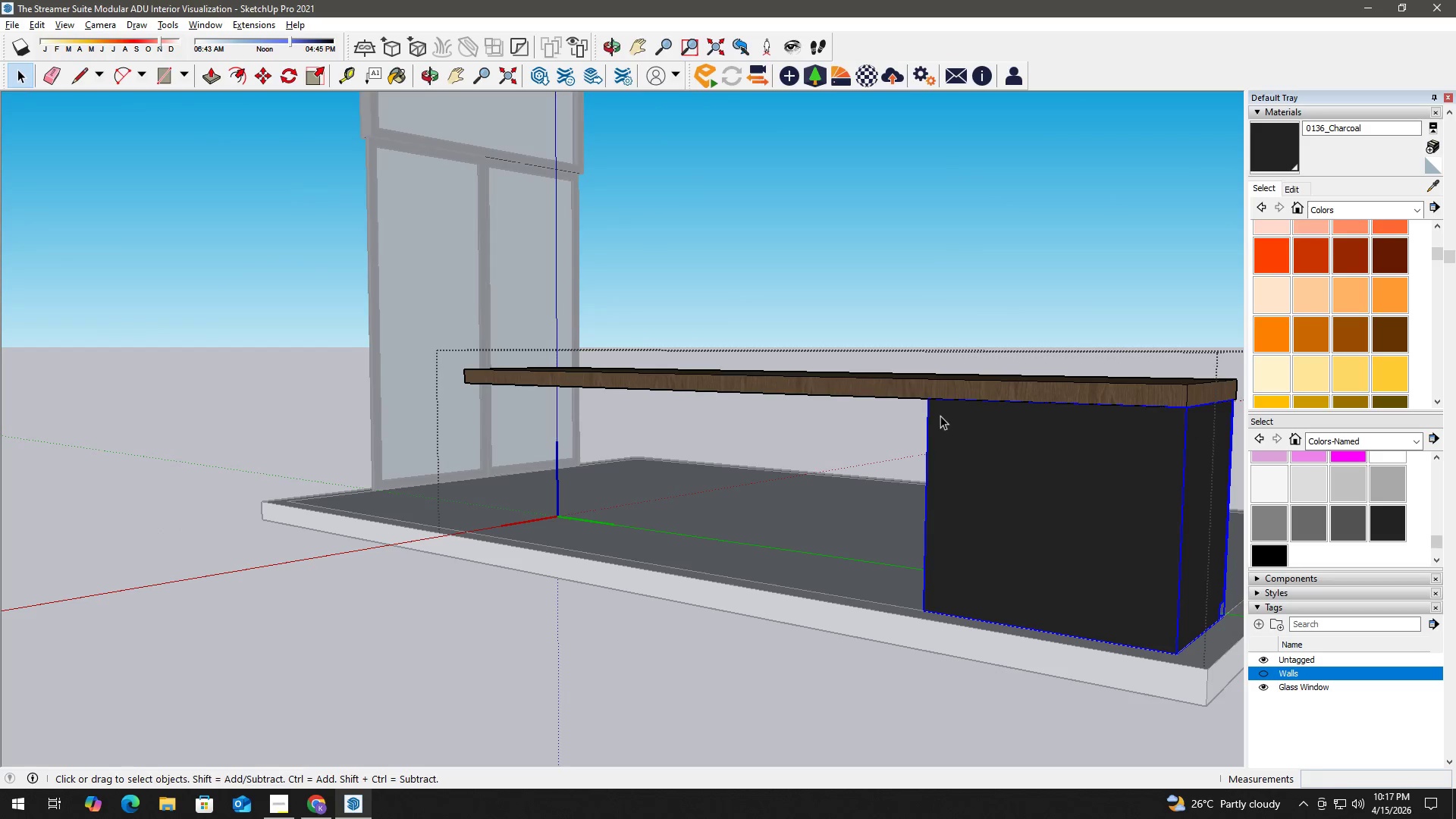 
key(M)
 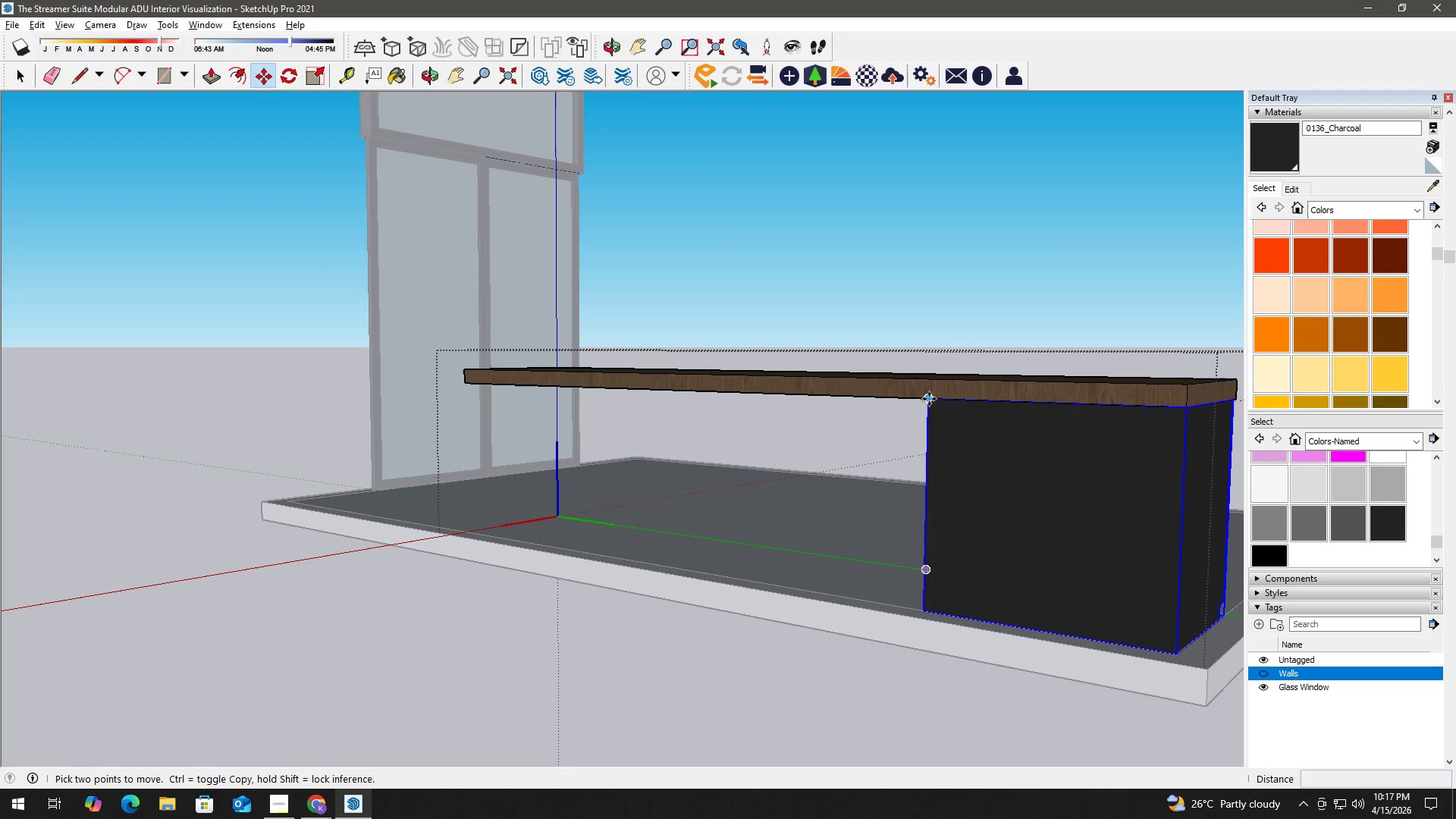 
left_click_drag(start_coordinate=[929, 398], to_coordinate=[921, 396])
 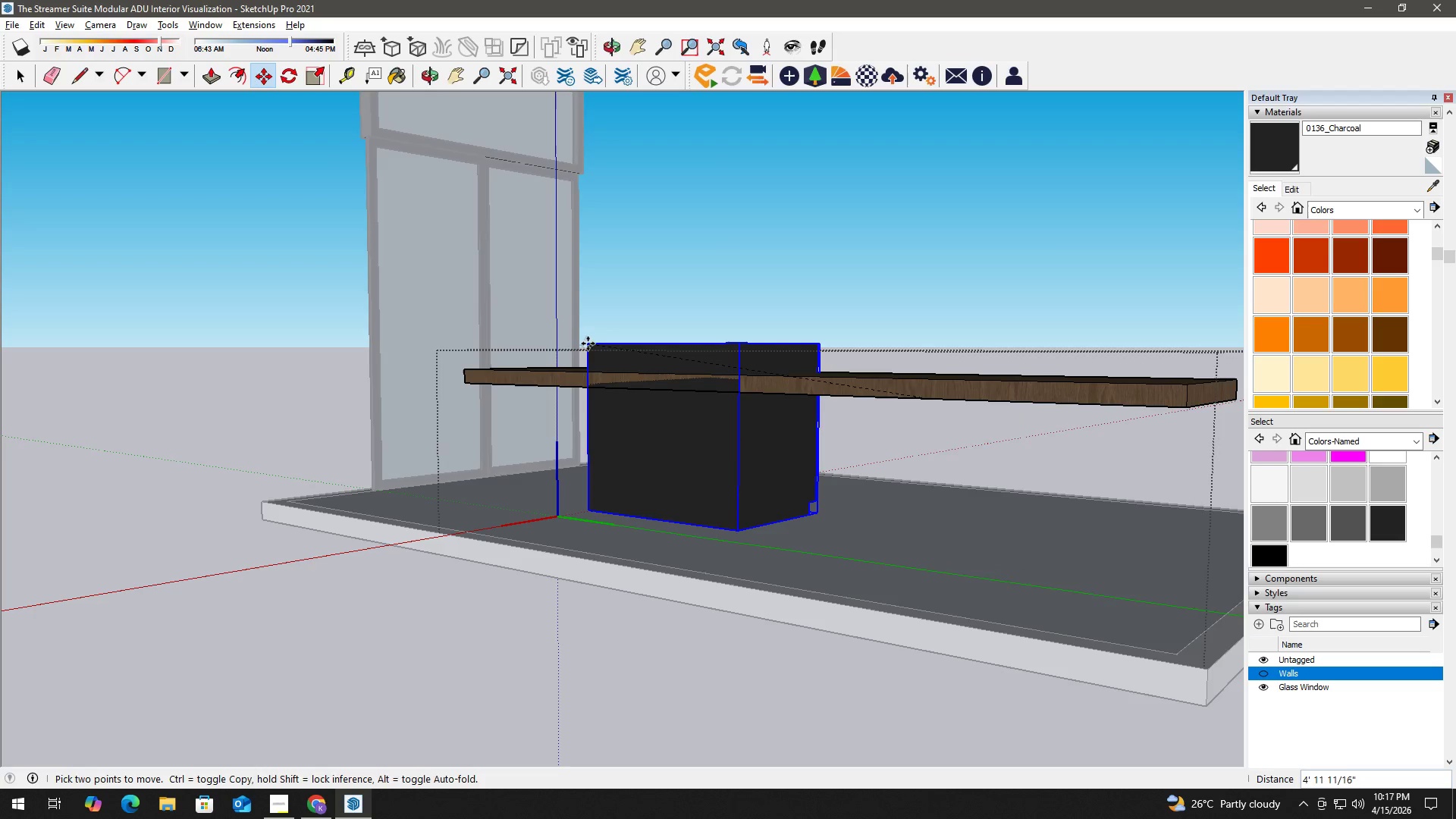 
key(Control+ControlLeft)
 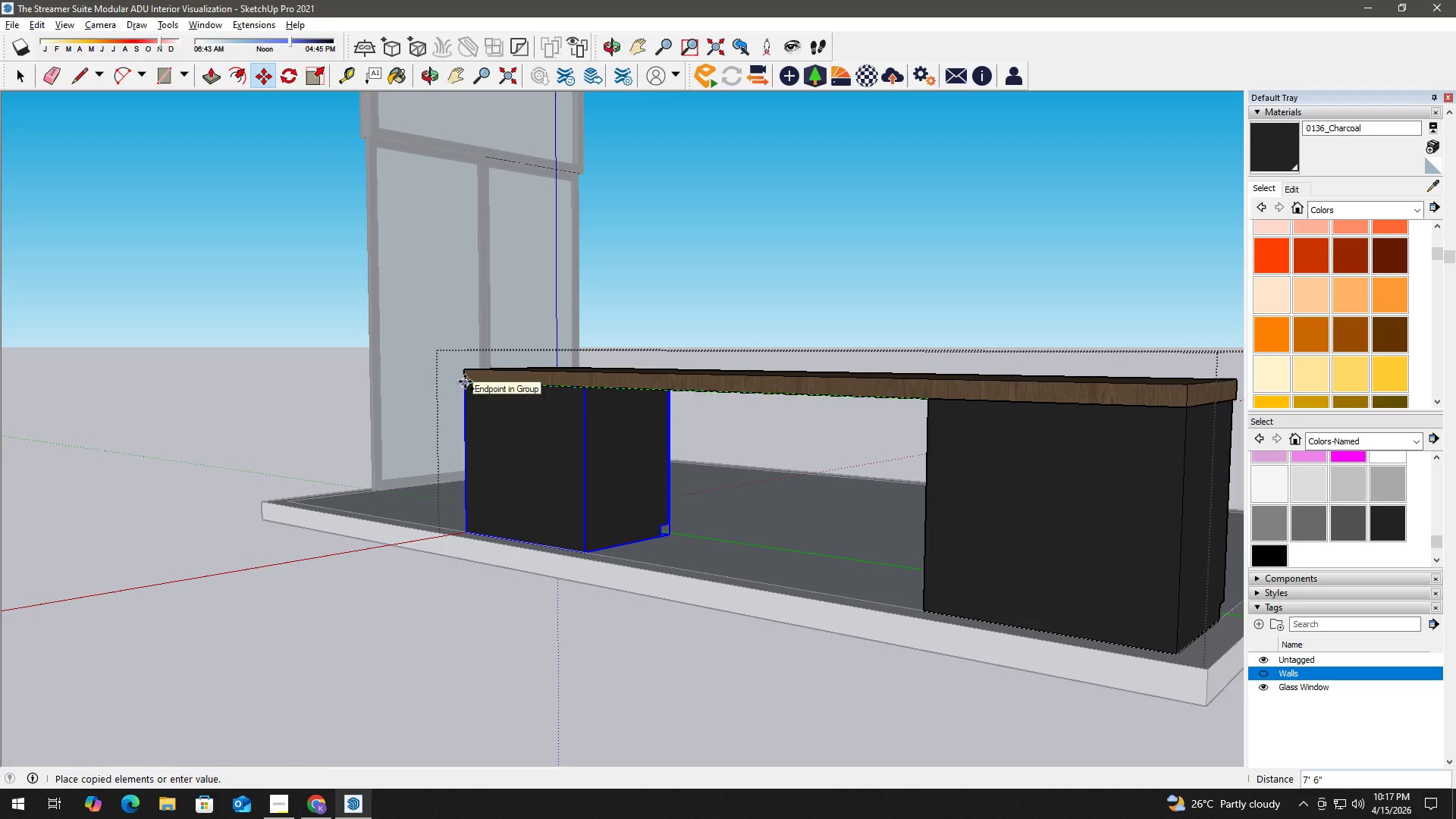 
key(Space)
 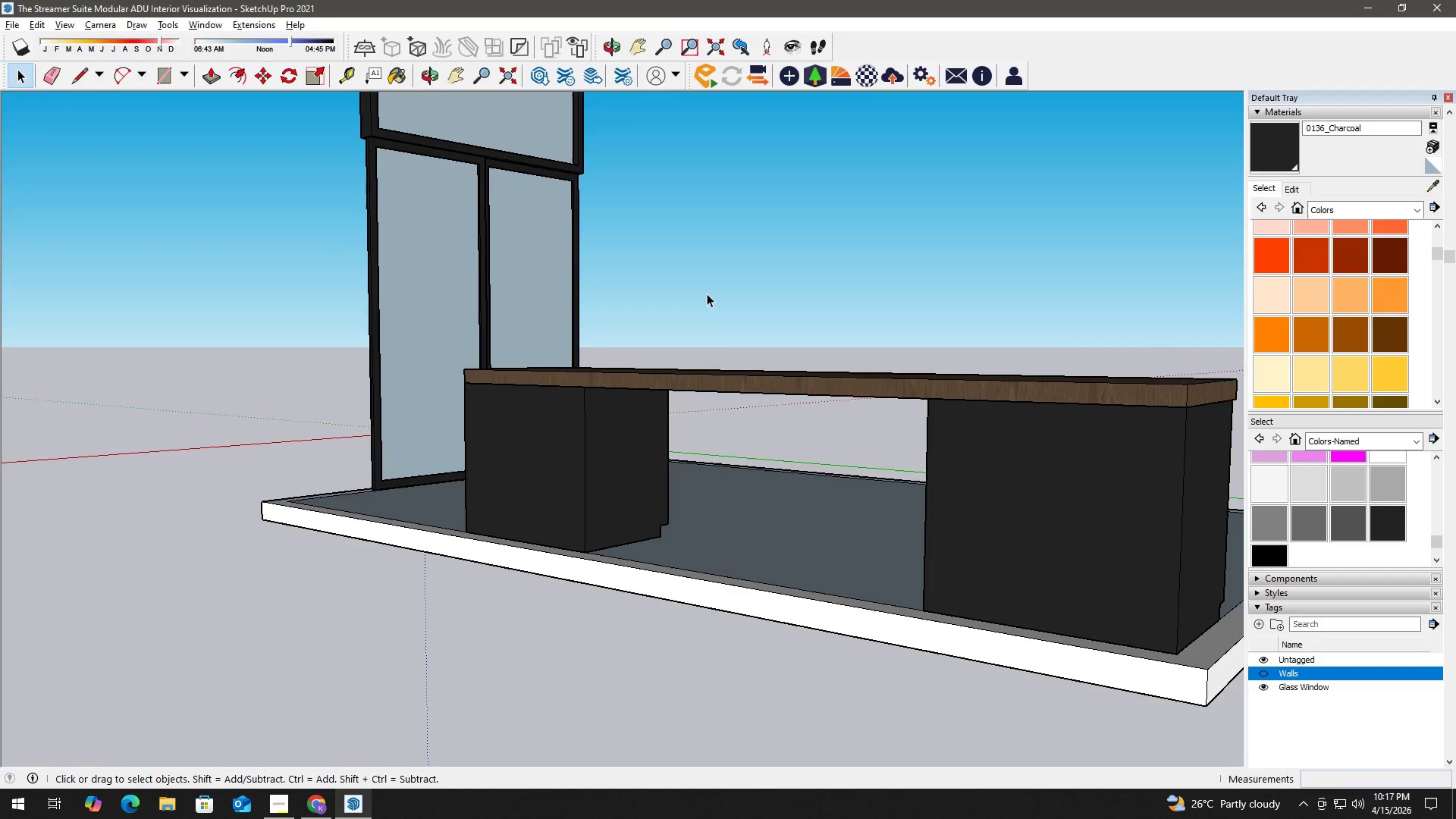 
scroll: coordinate [438, 384], scroll_direction: down, amount: 6.0
 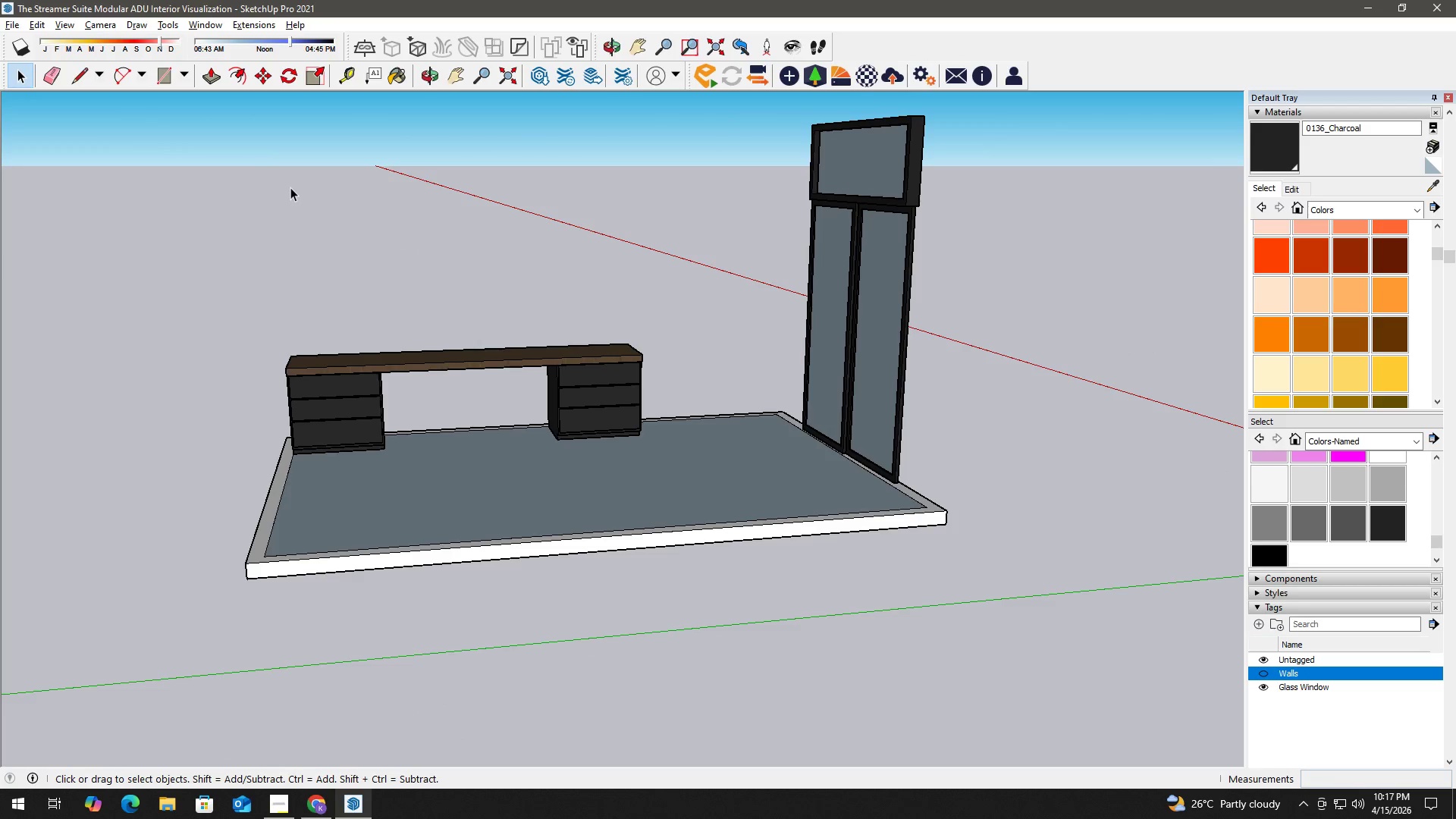 
left_click([438, 224])
 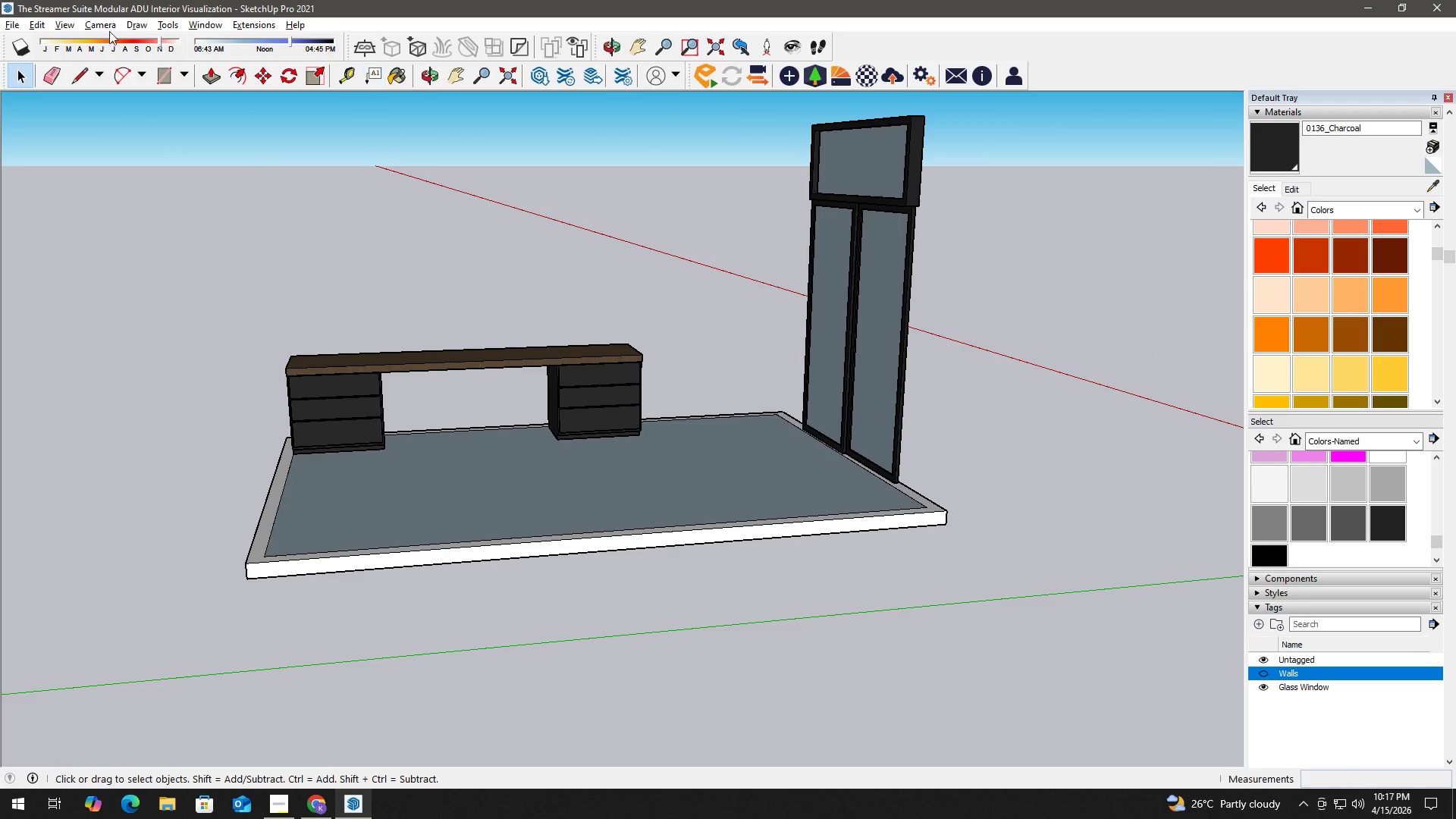 
left_click([7, 23])
 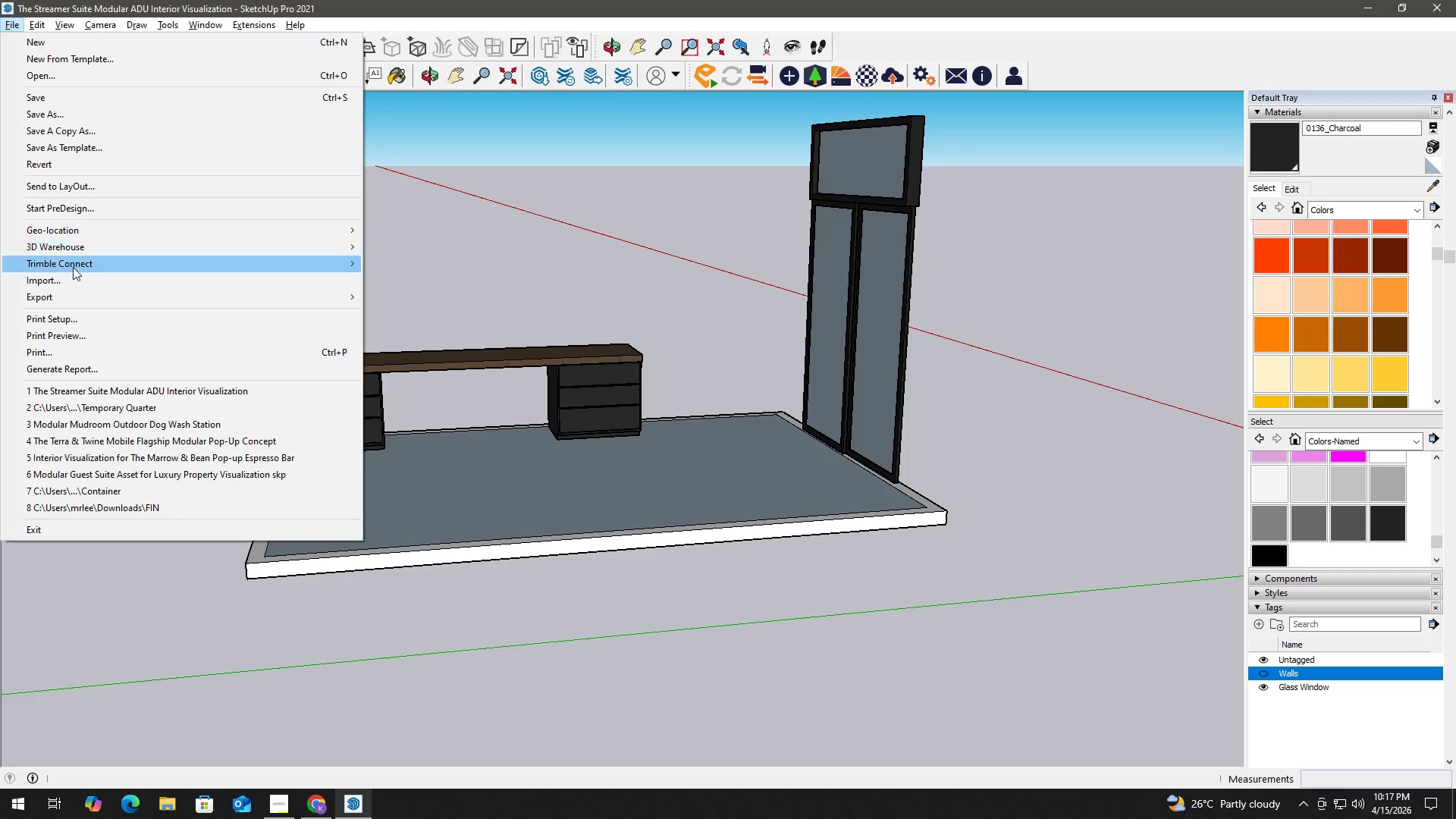 
left_click([73, 275])
 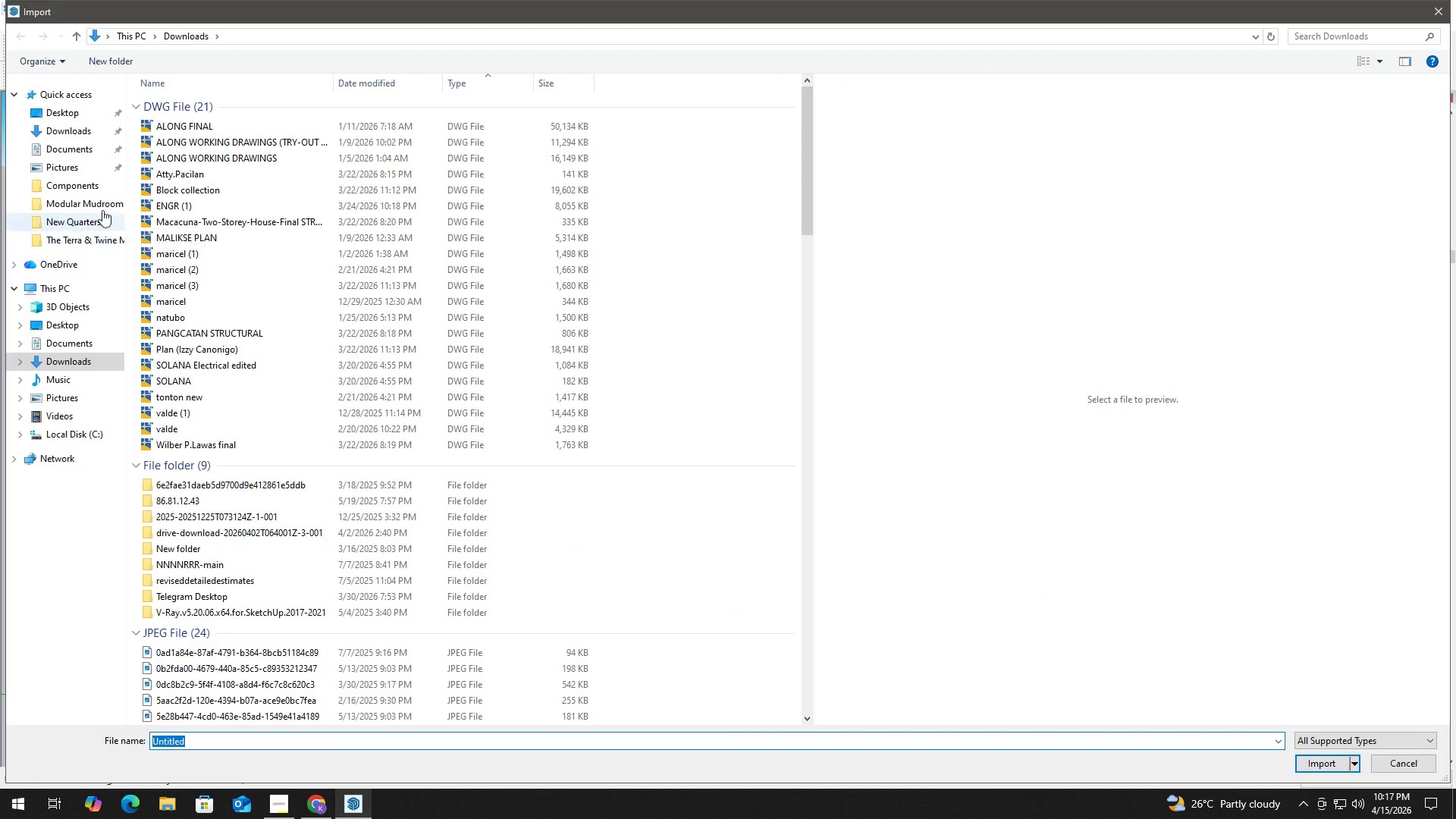 
left_click([85, 178])
 